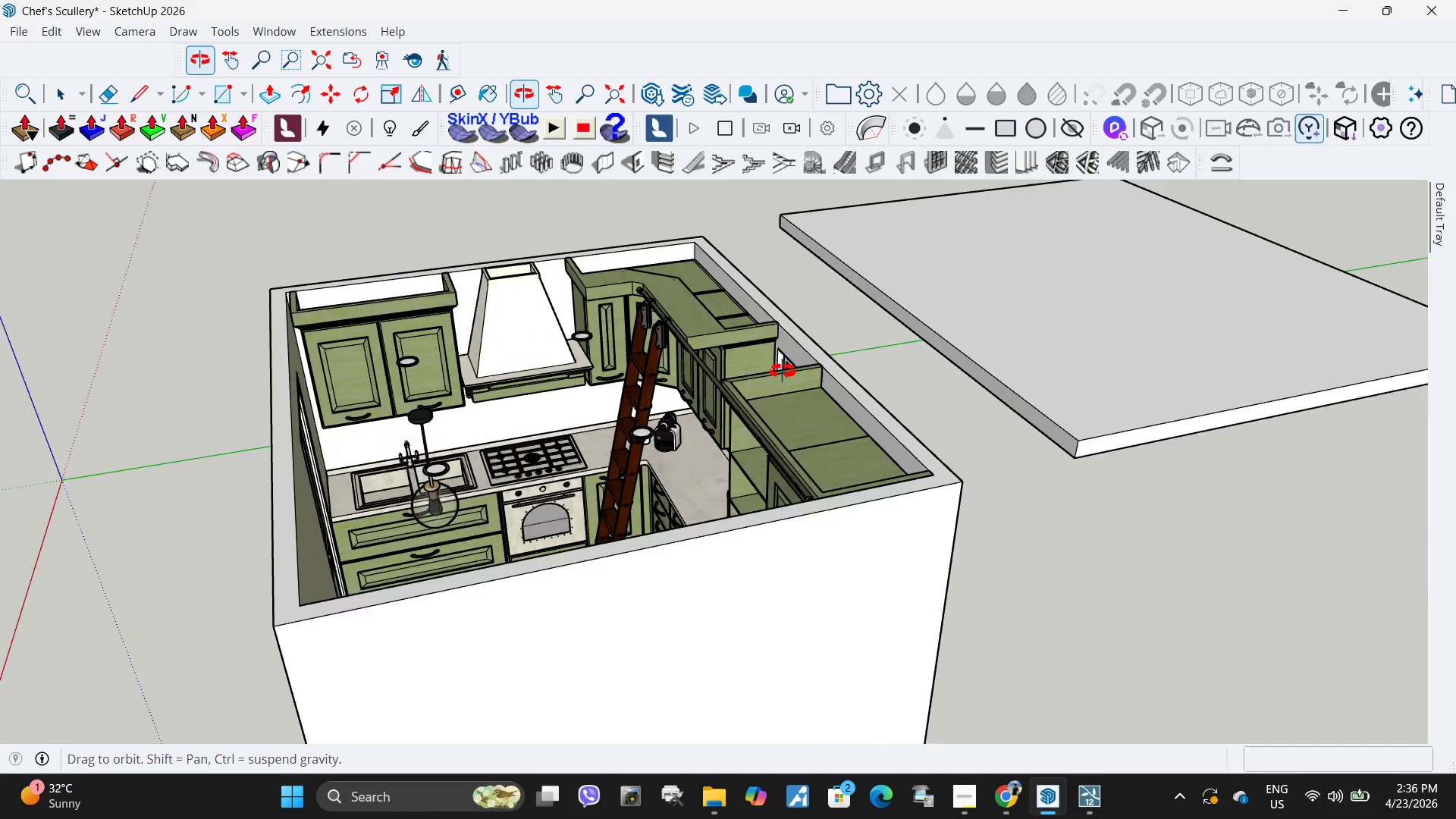 
scroll: coordinate [402, 427], scroll_direction: down, amount: 1.0
 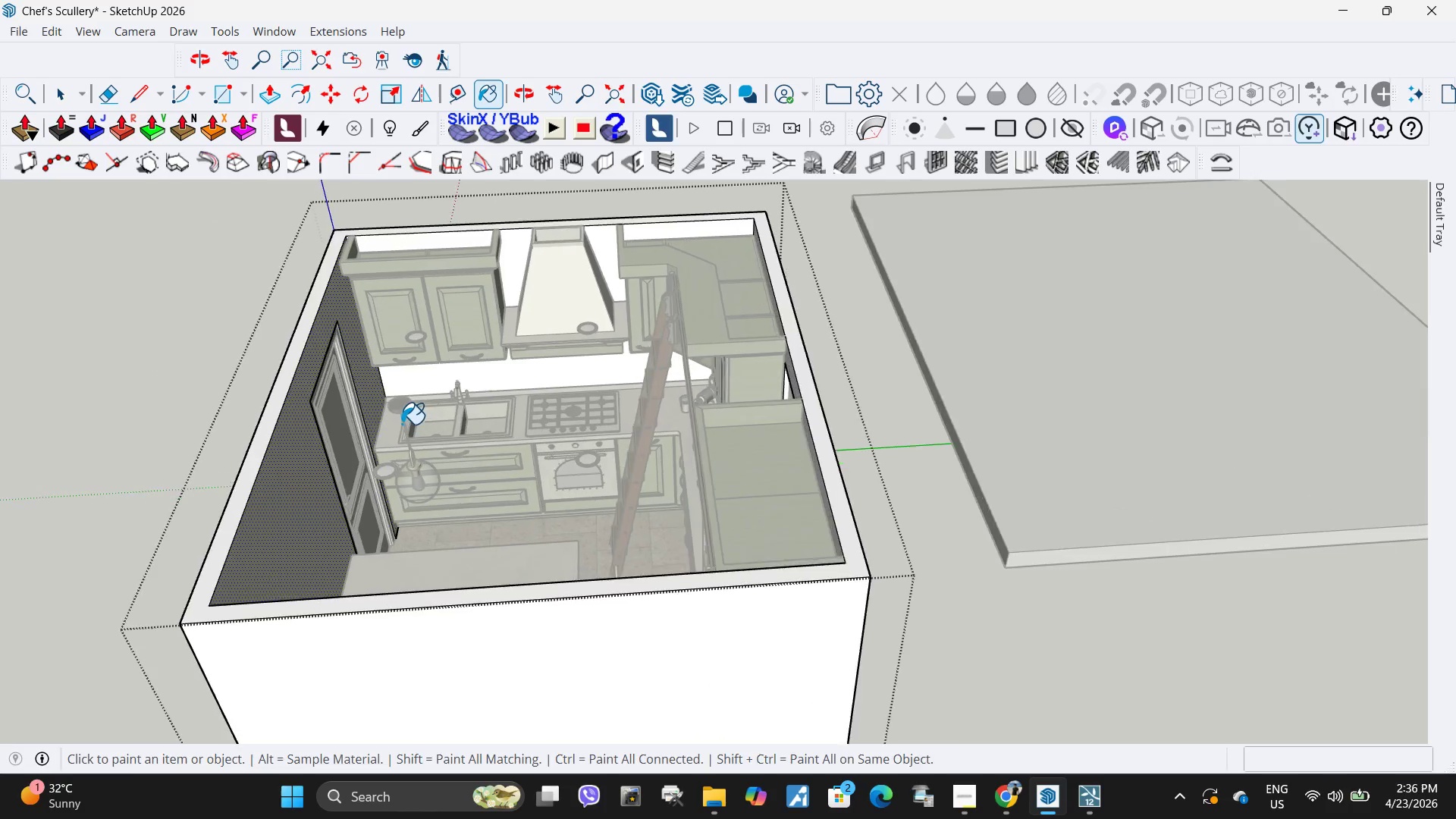 
left_click([1143, 378])
 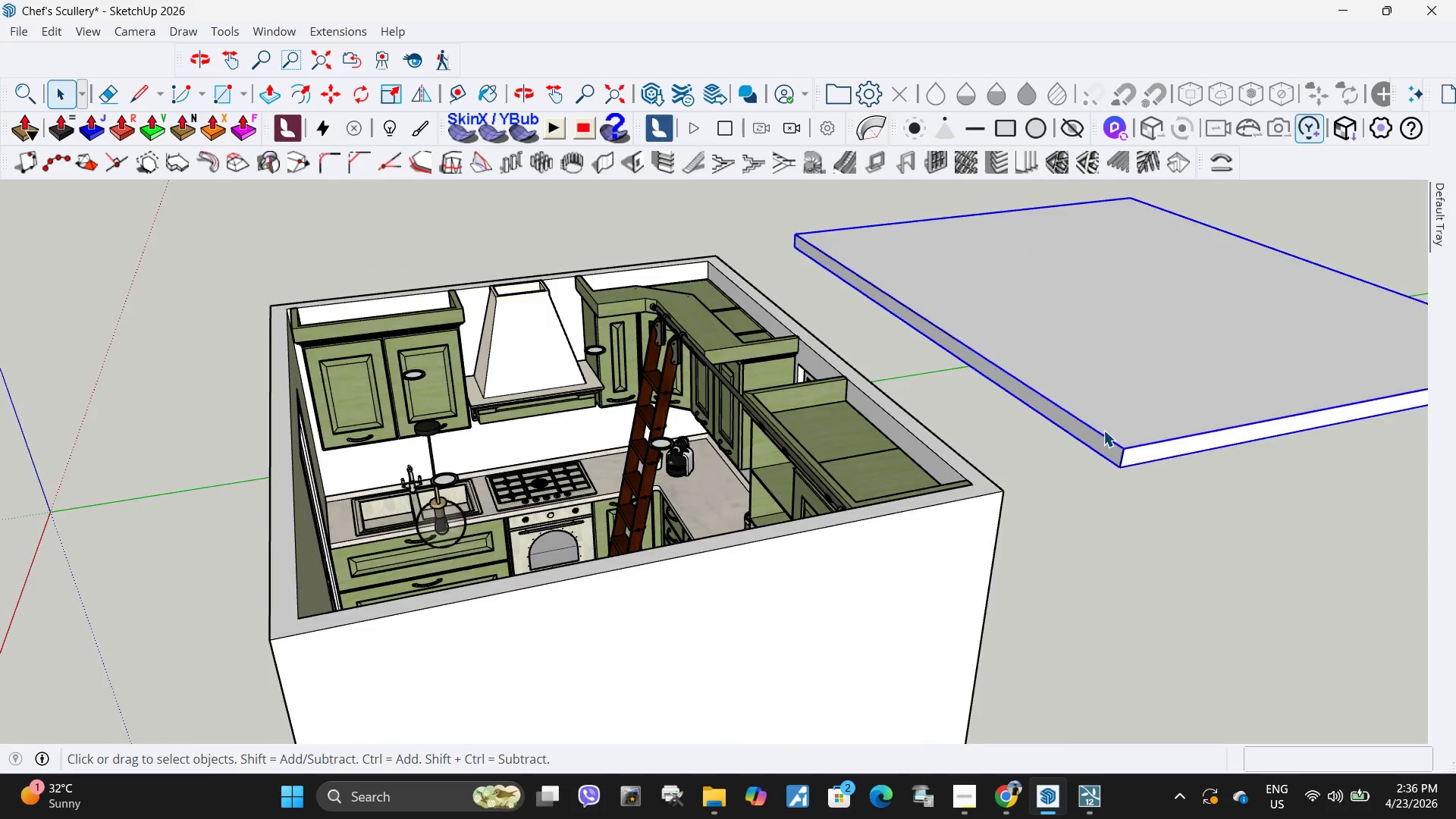 
scroll: coordinate [536, 371], scroll_direction: none, amount: 0.0
 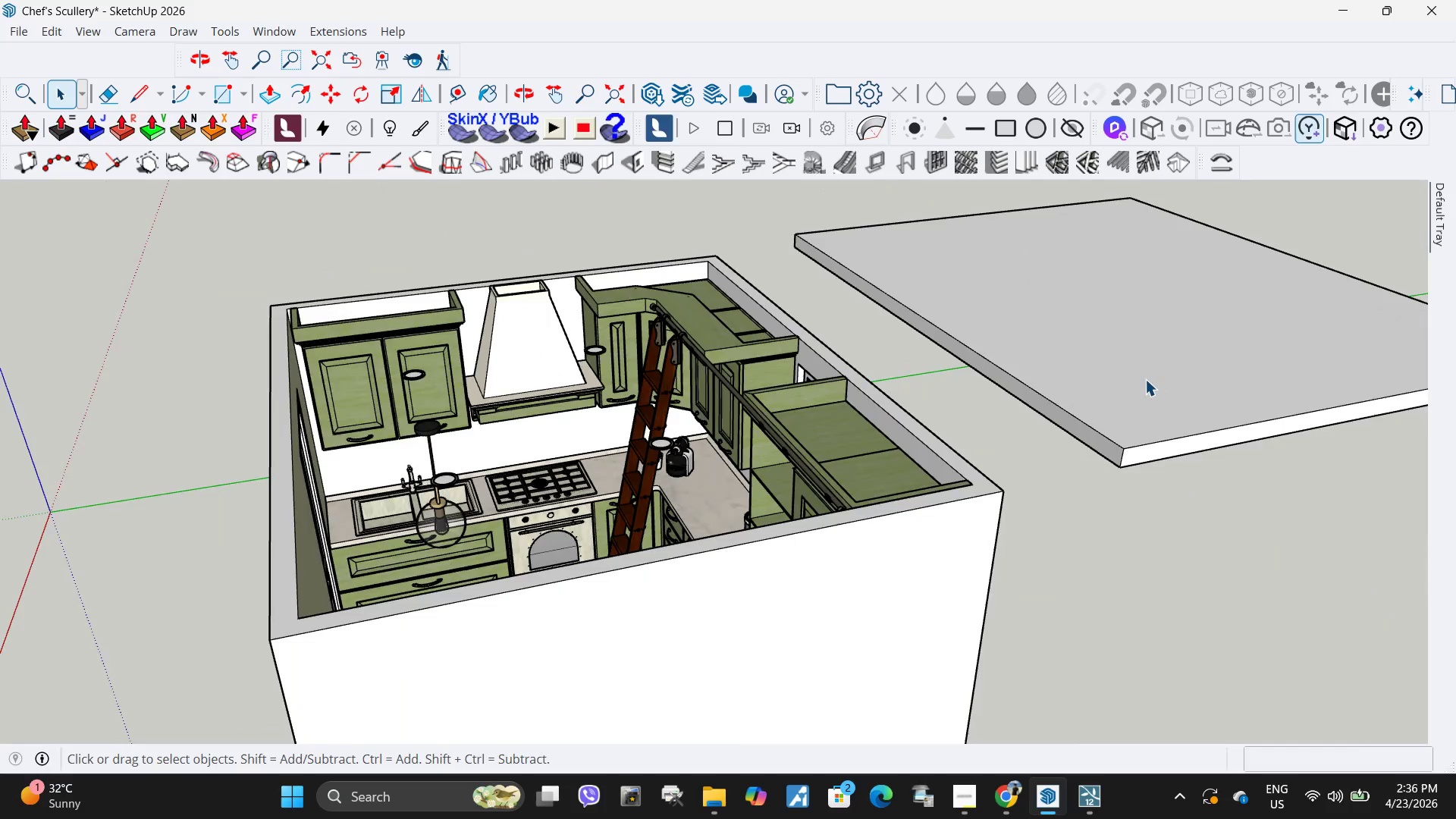 
scroll: coordinate [1106, 463], scroll_direction: down, amount: 1.0
 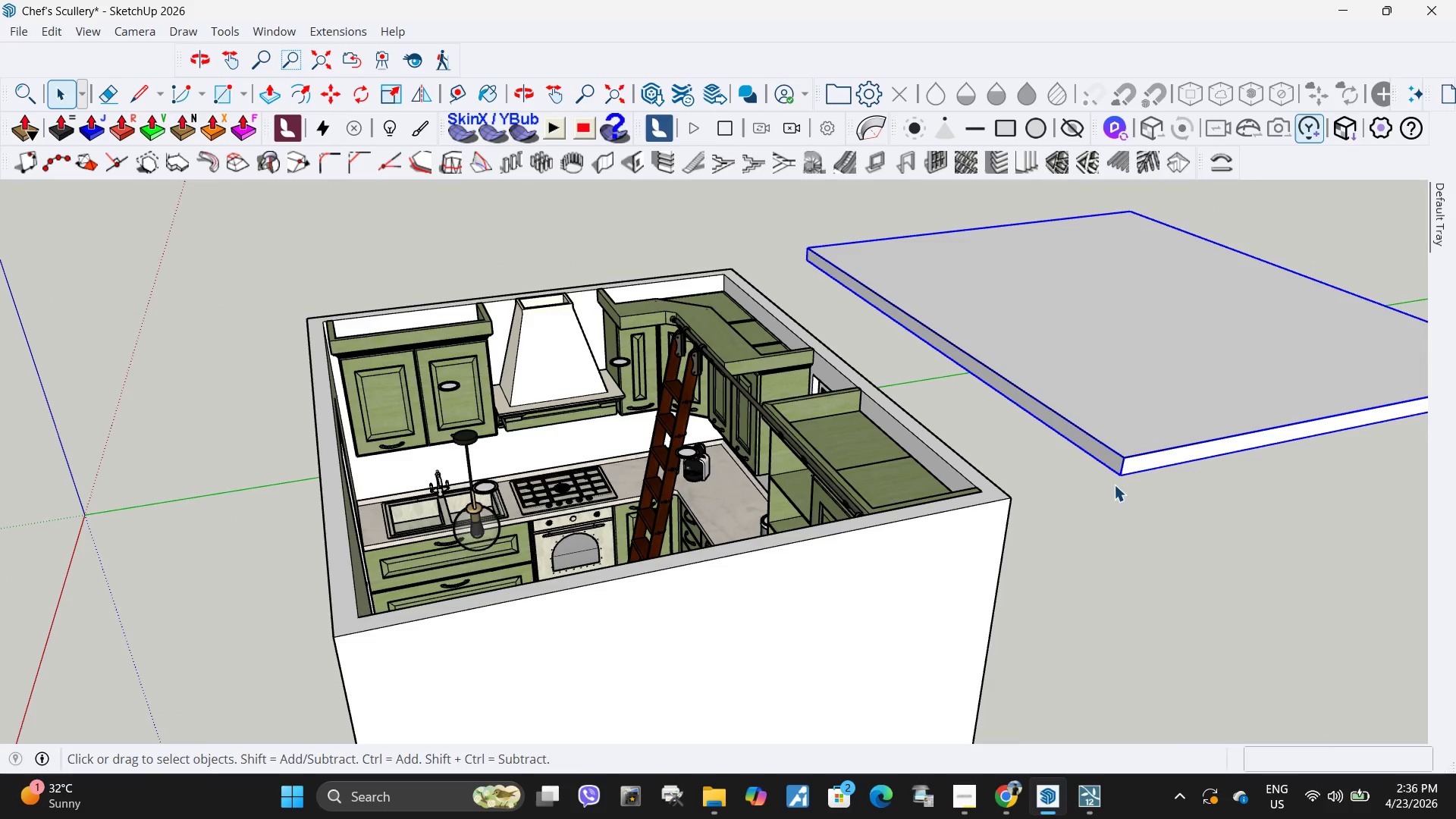 
key(M)
 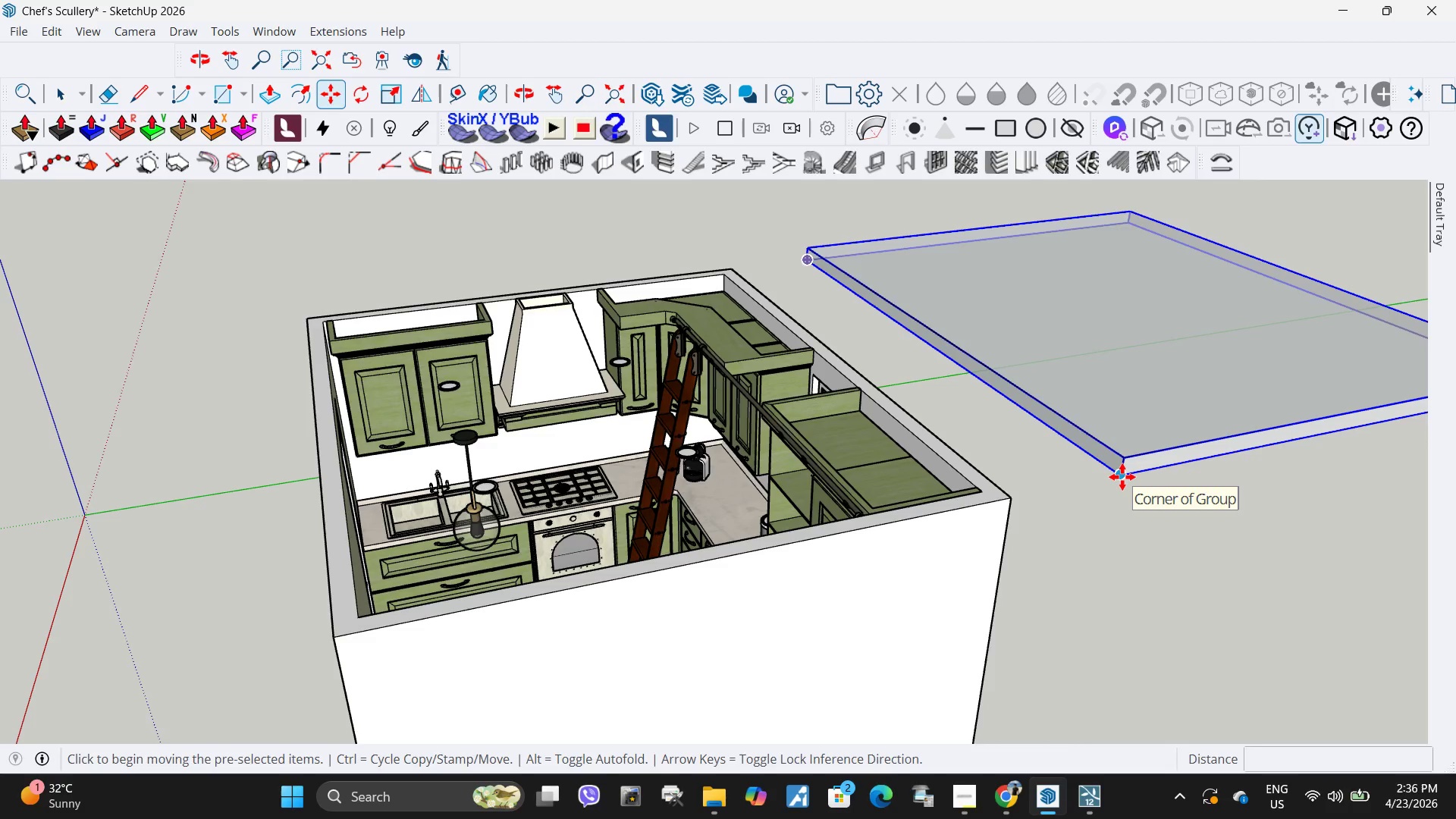 
key(Space)
 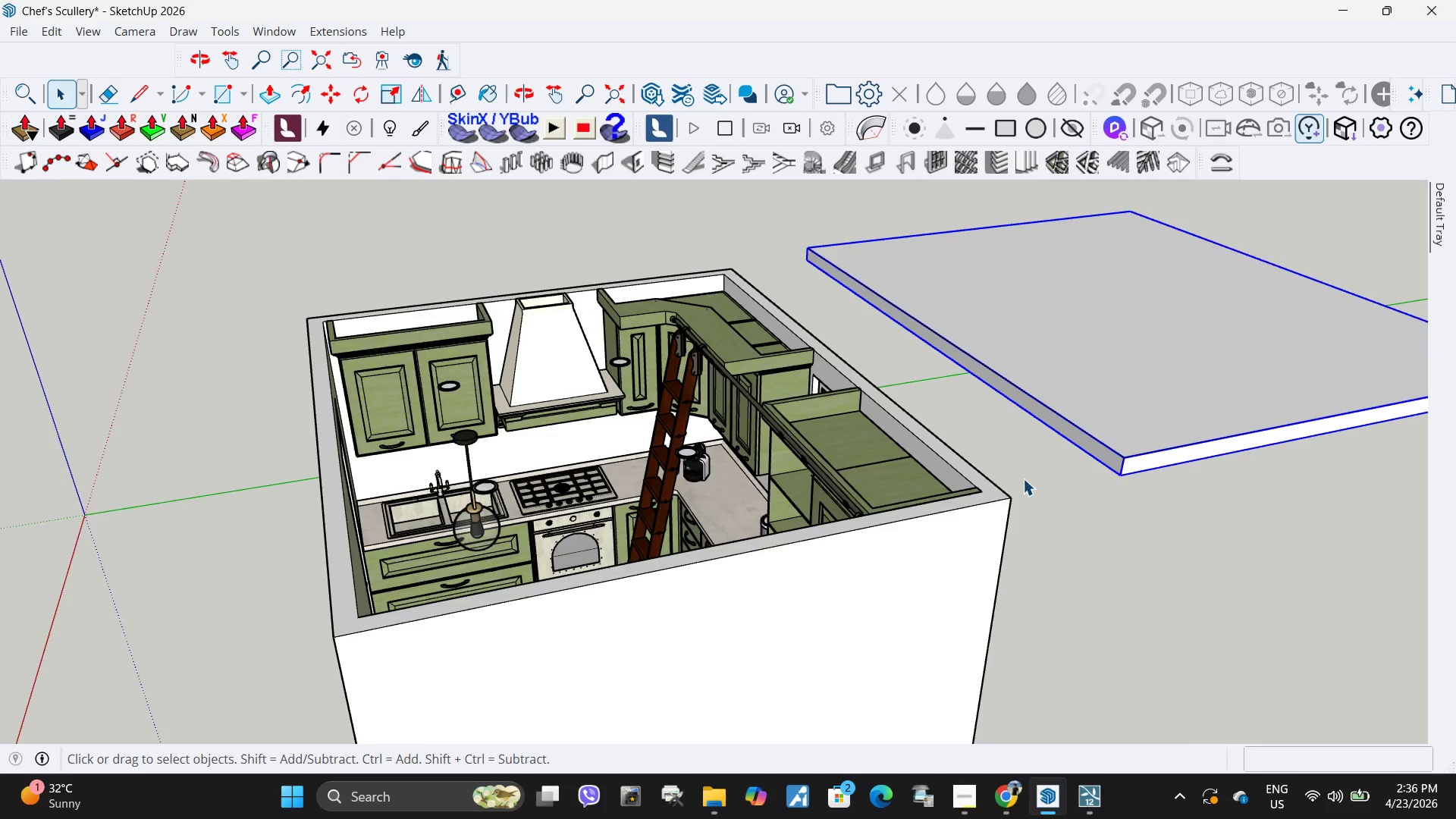 
scroll: coordinate [1144, 457], scroll_direction: none, amount: 0.0
 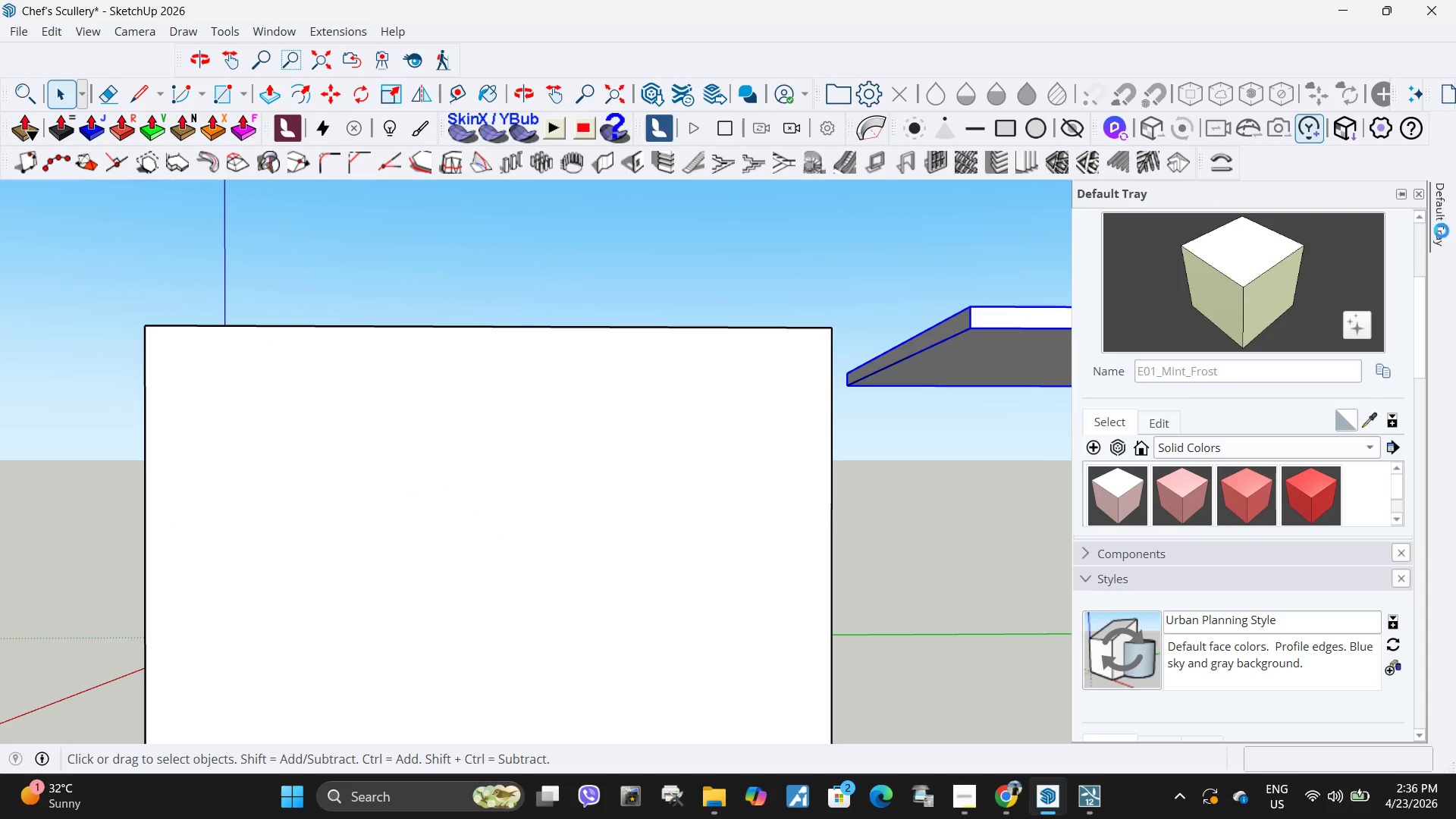 
left_click([1285, 284])
 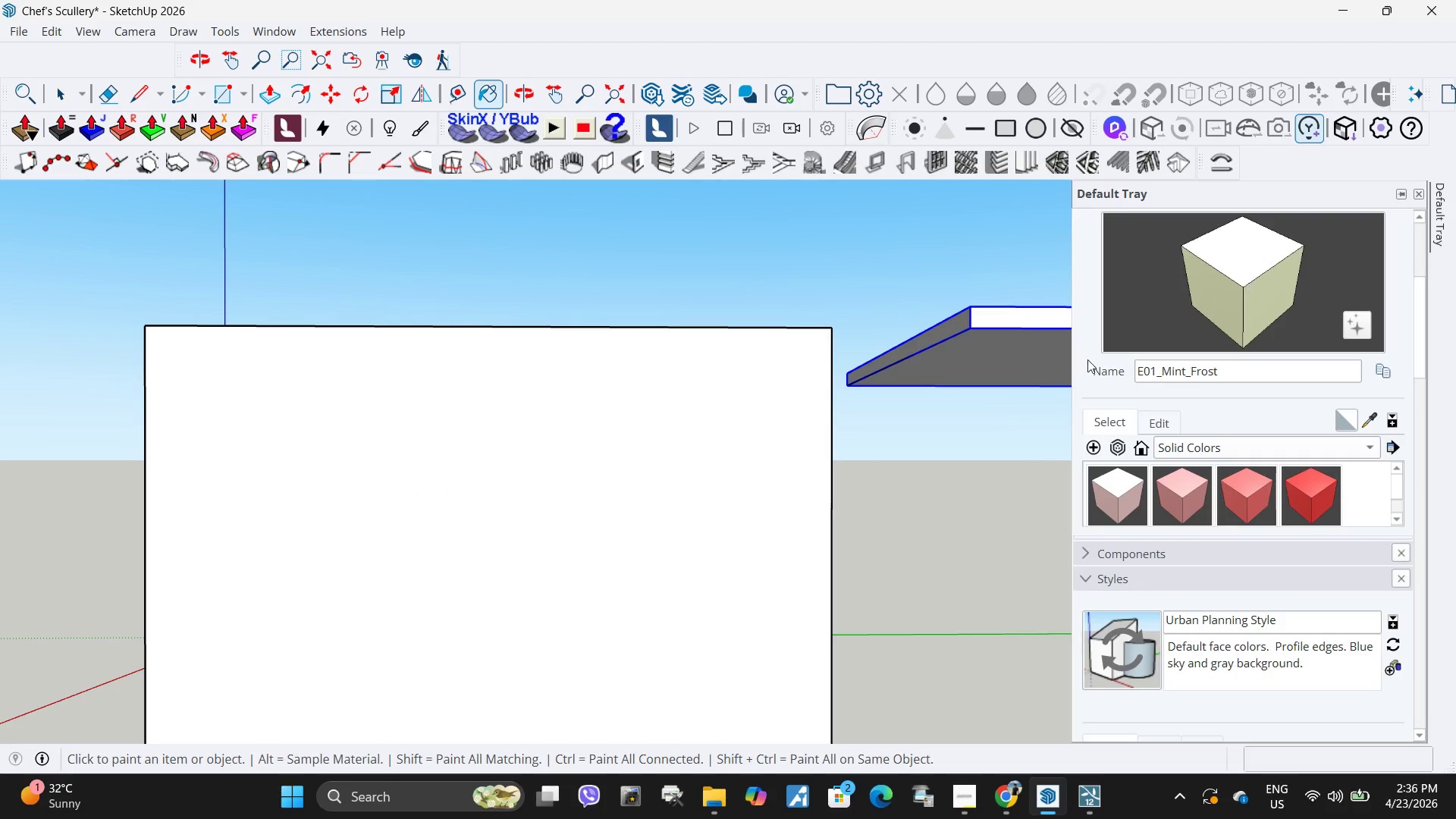 
left_click([1007, 366])
 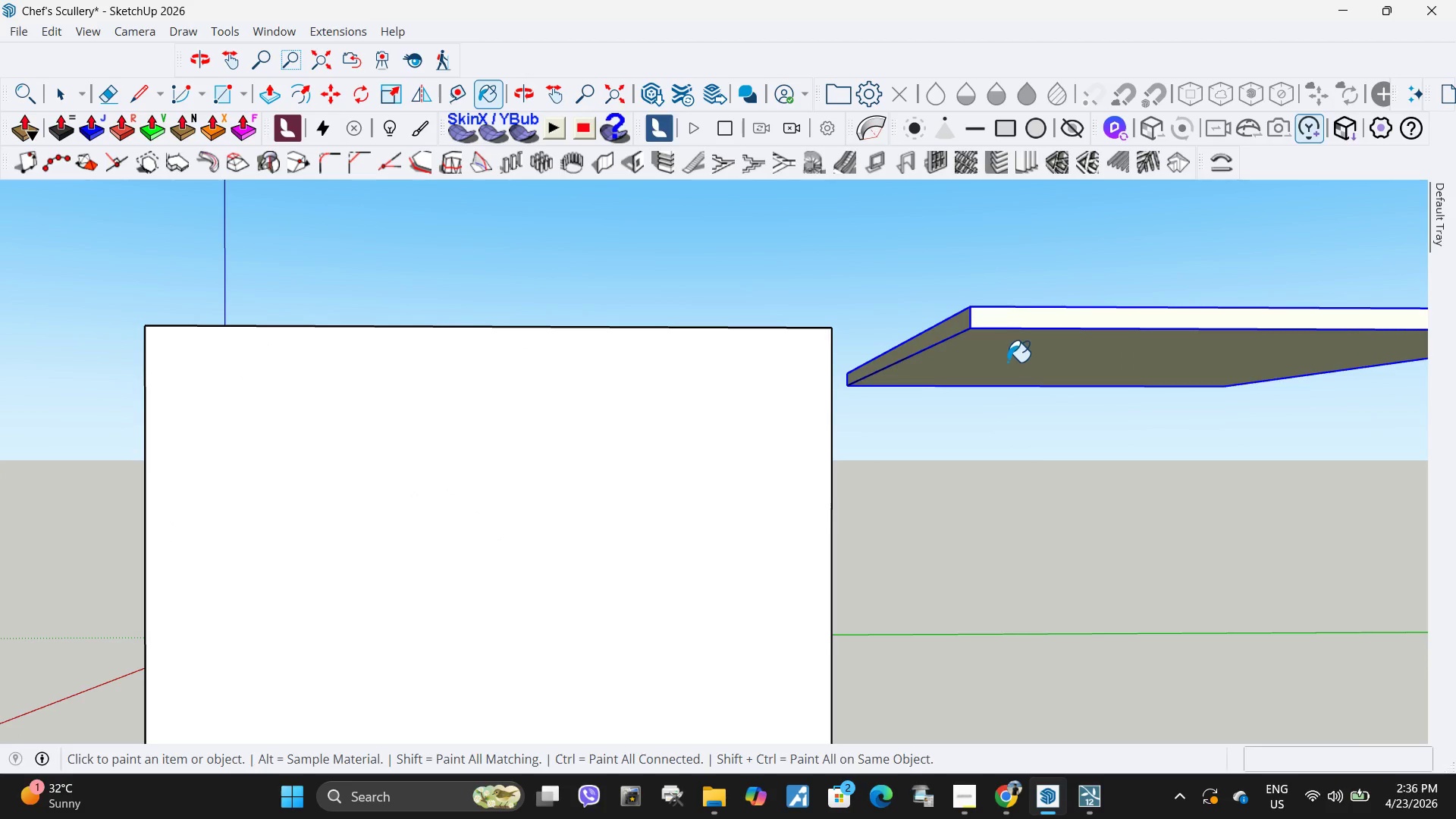 
key(Space)
 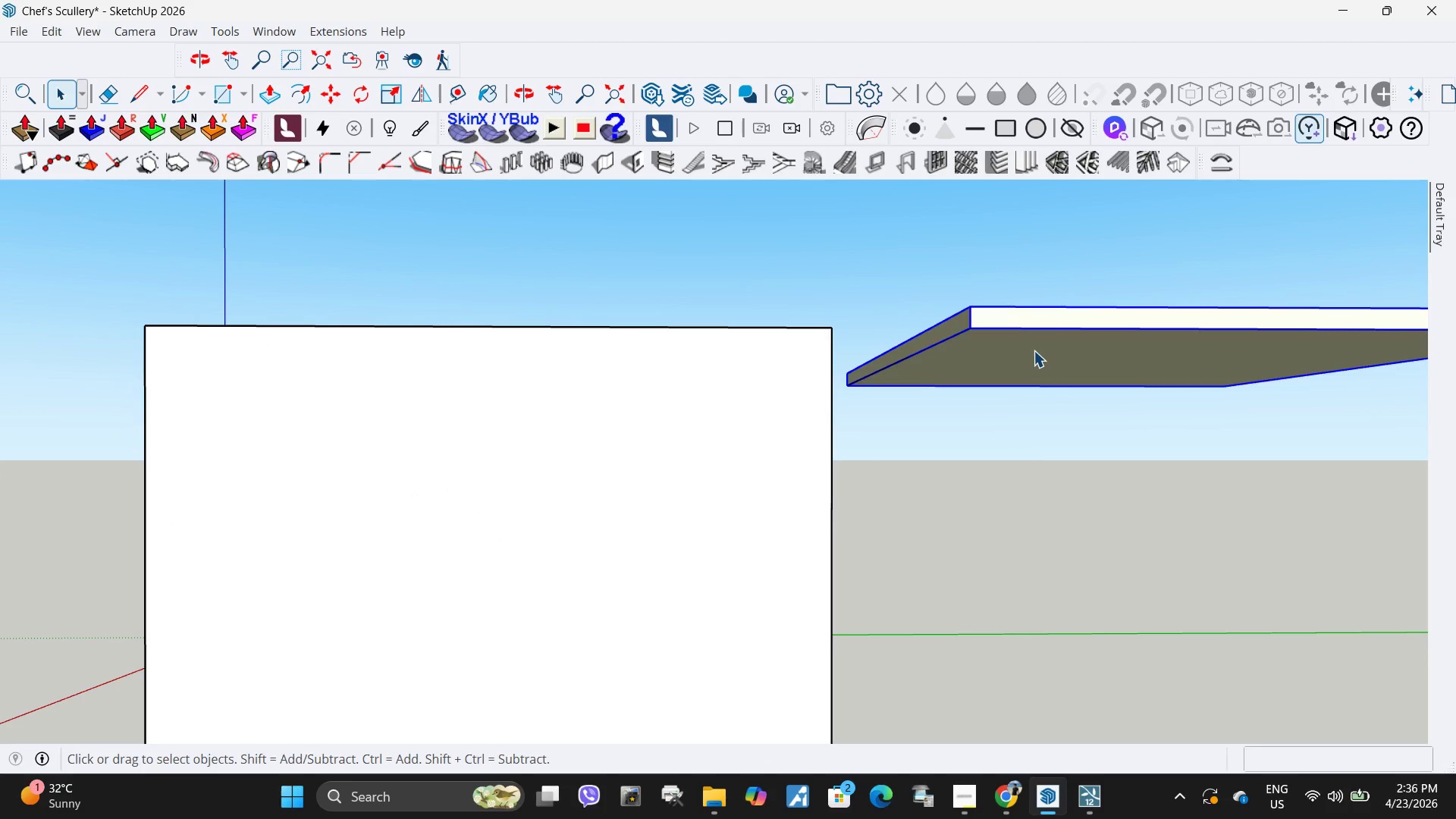 
key(Control+ControlLeft)
 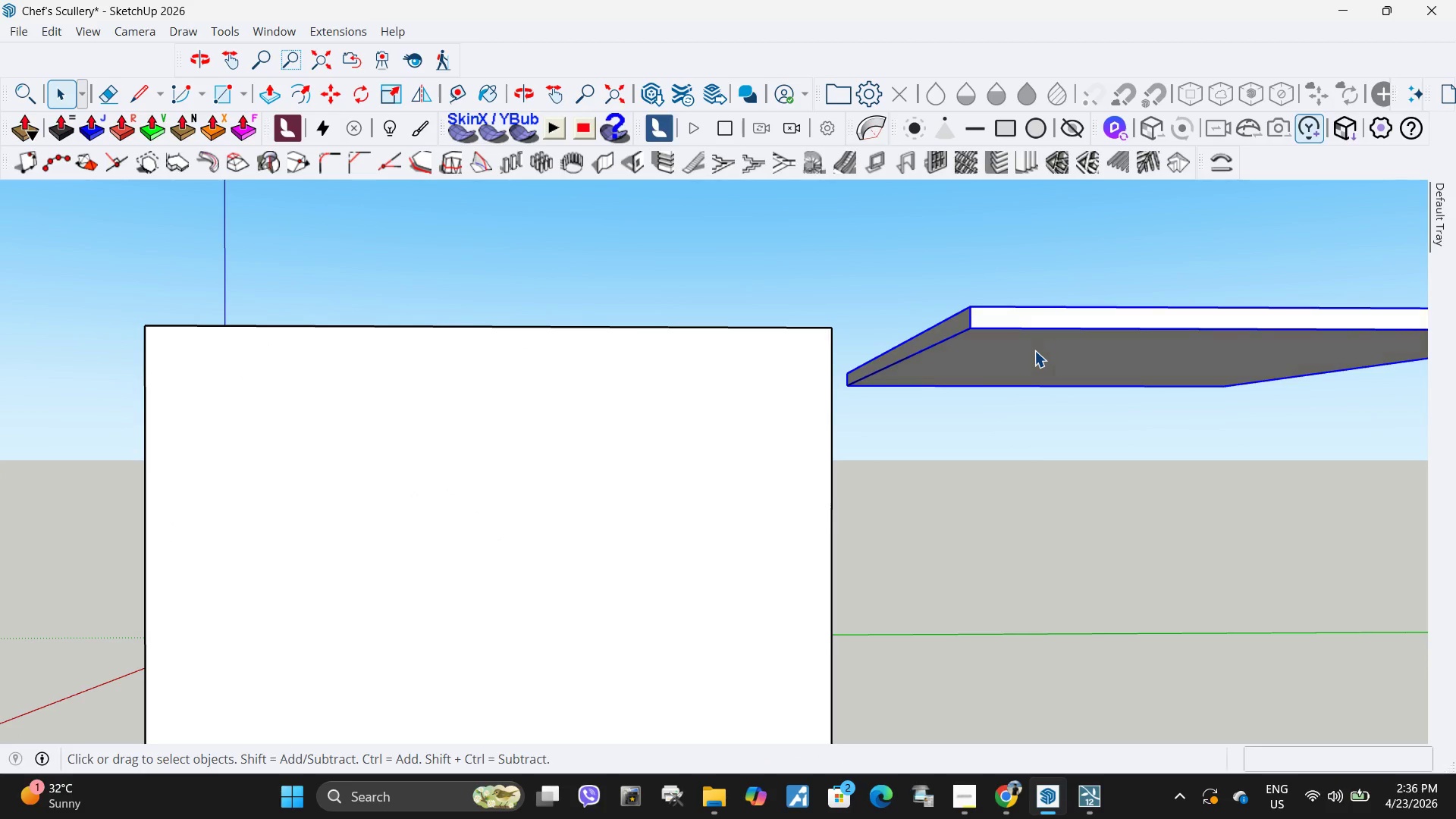 
key(Control+Z)
 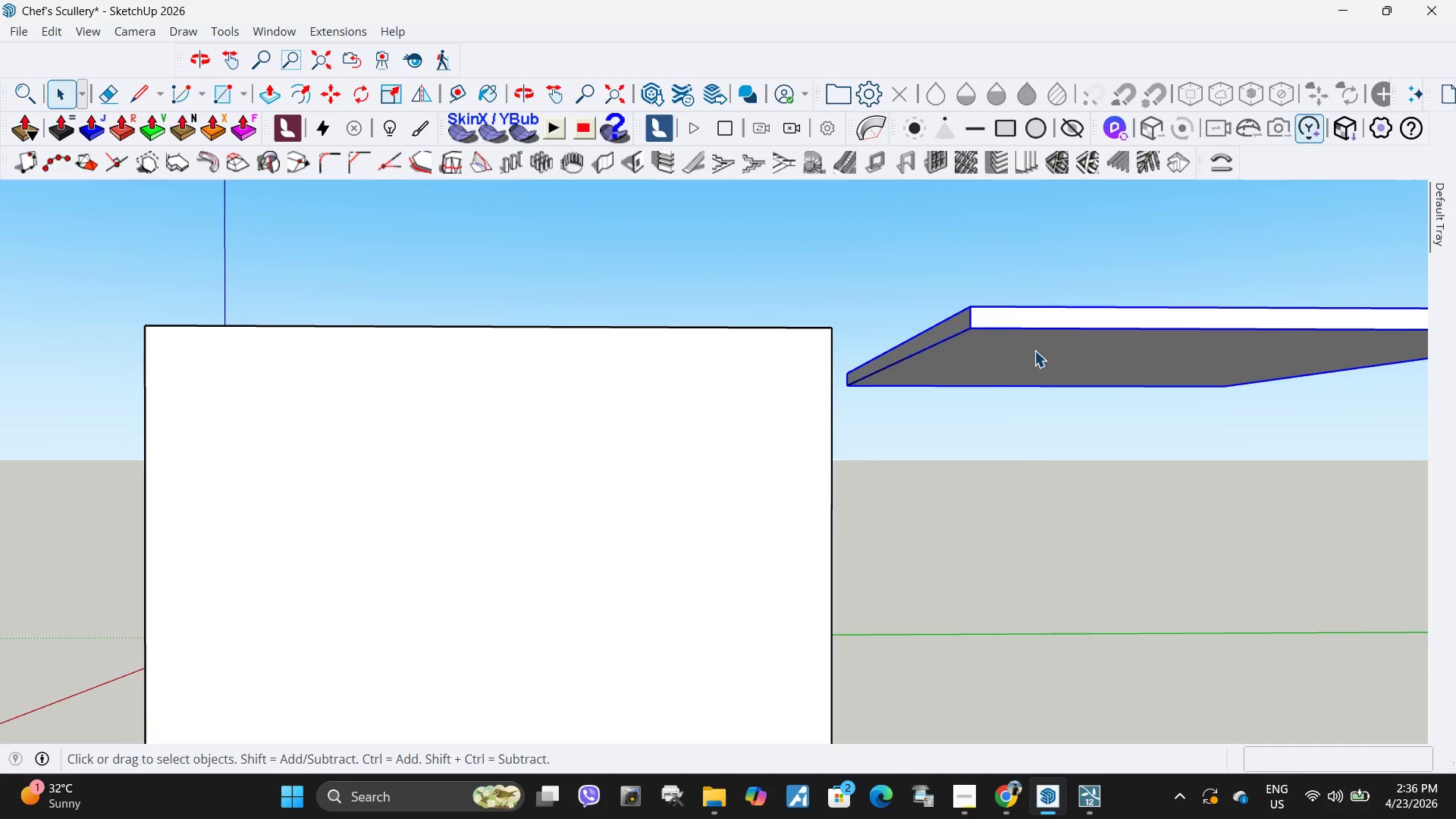 
double_click([1034, 350])
 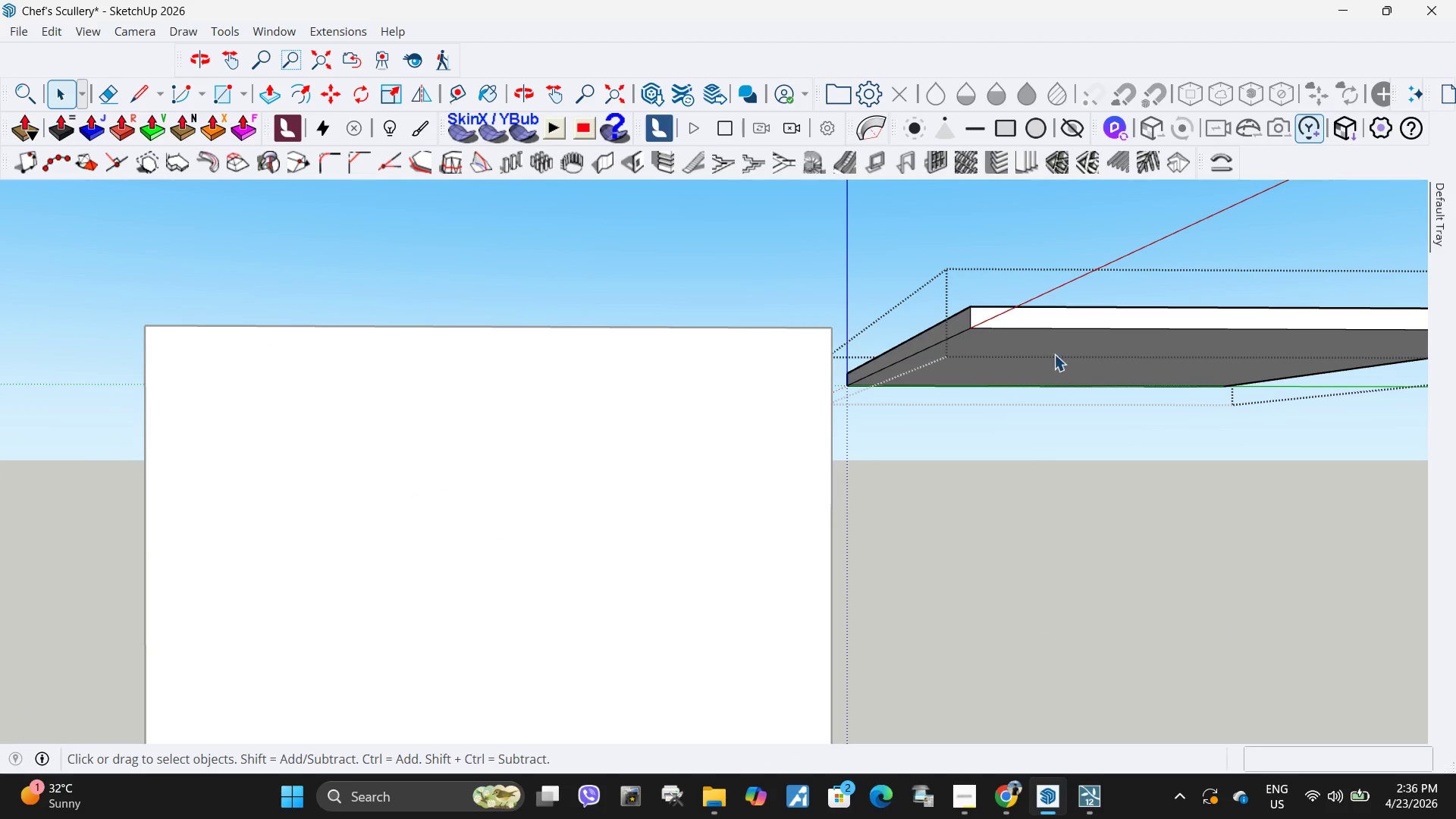 
triple_click([1059, 351])
 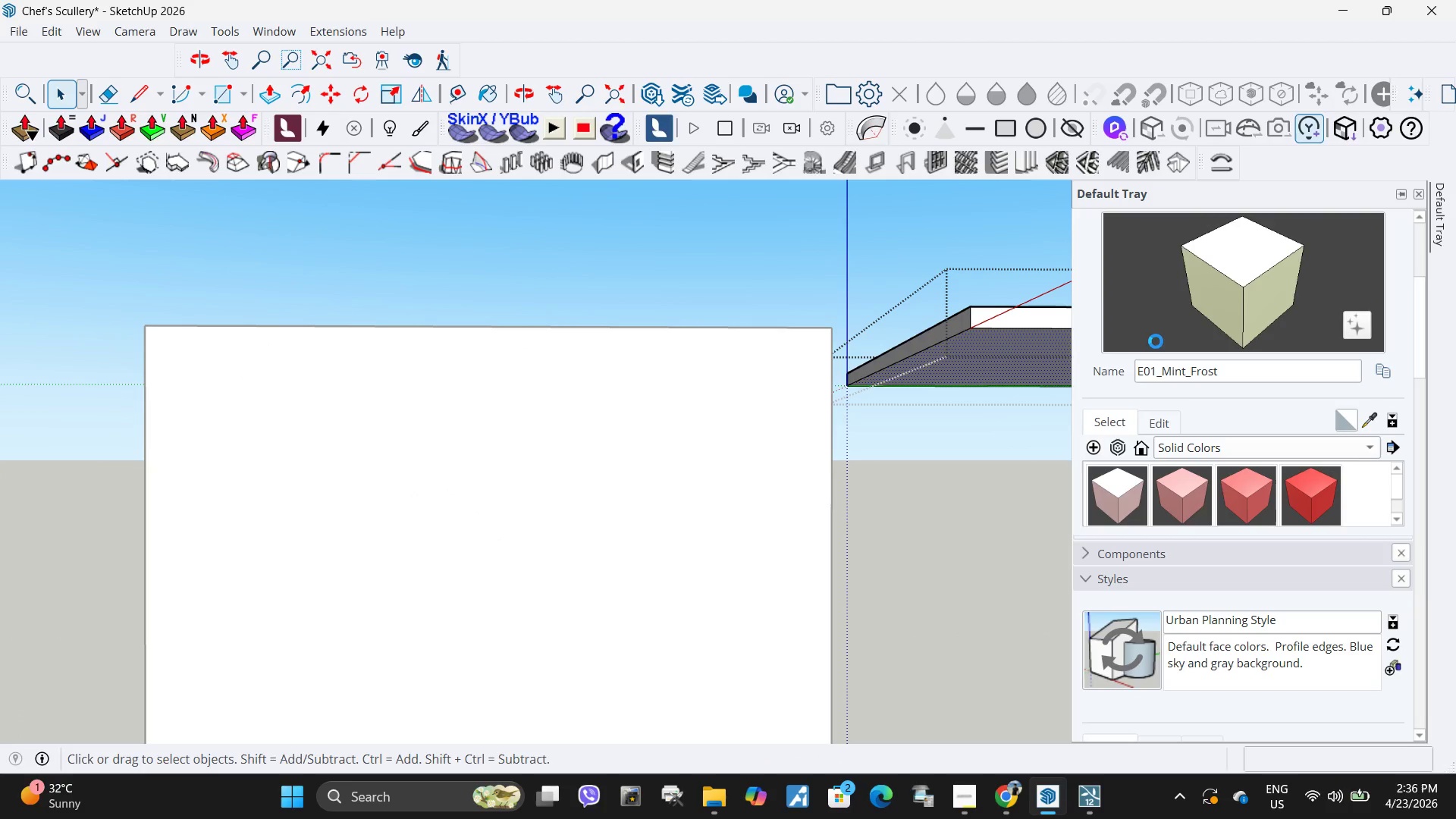 
double_click([1007, 356])
 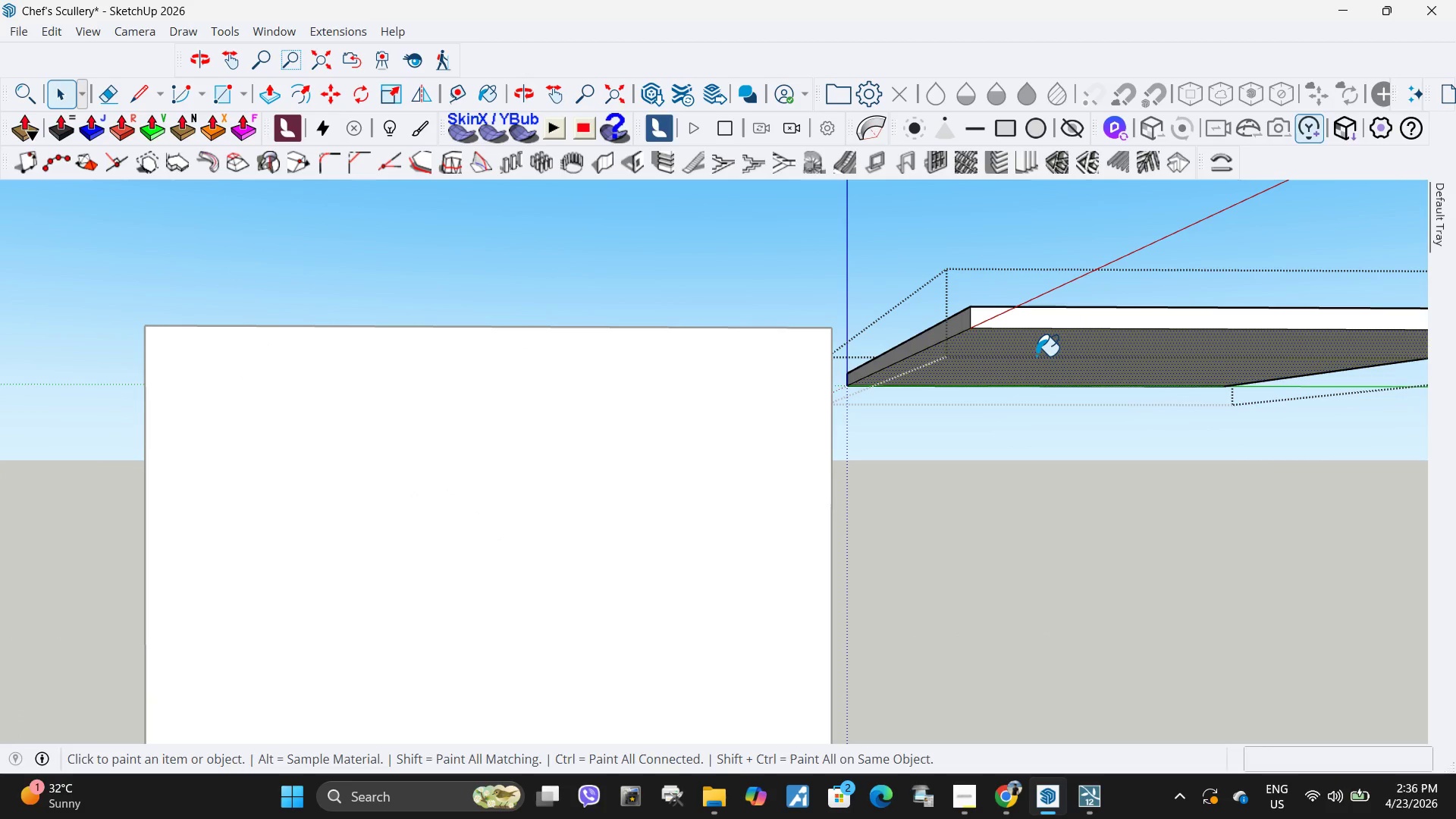 
left_click([1035, 356])
 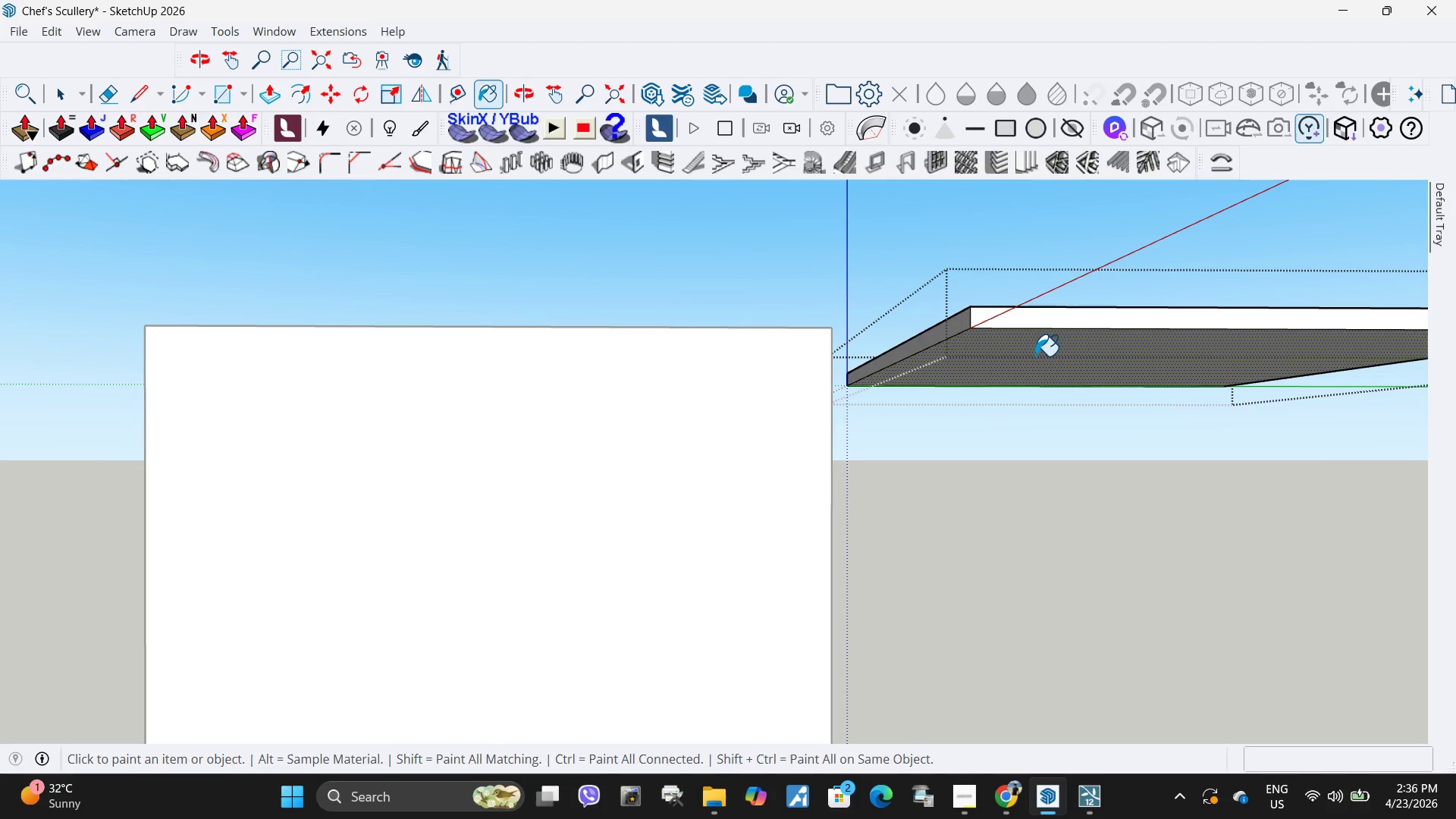 
key(Space)
 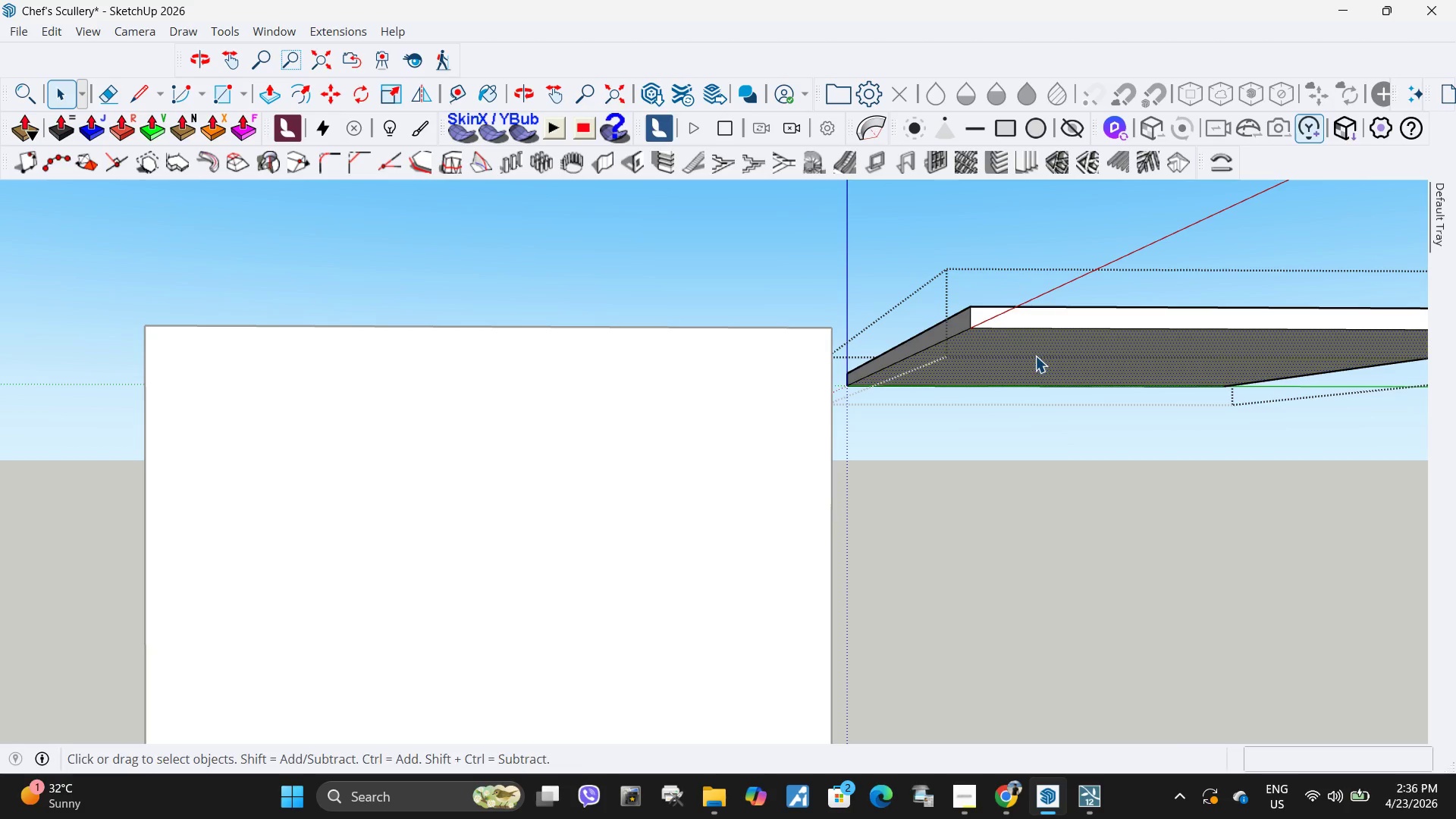 
key(M)
 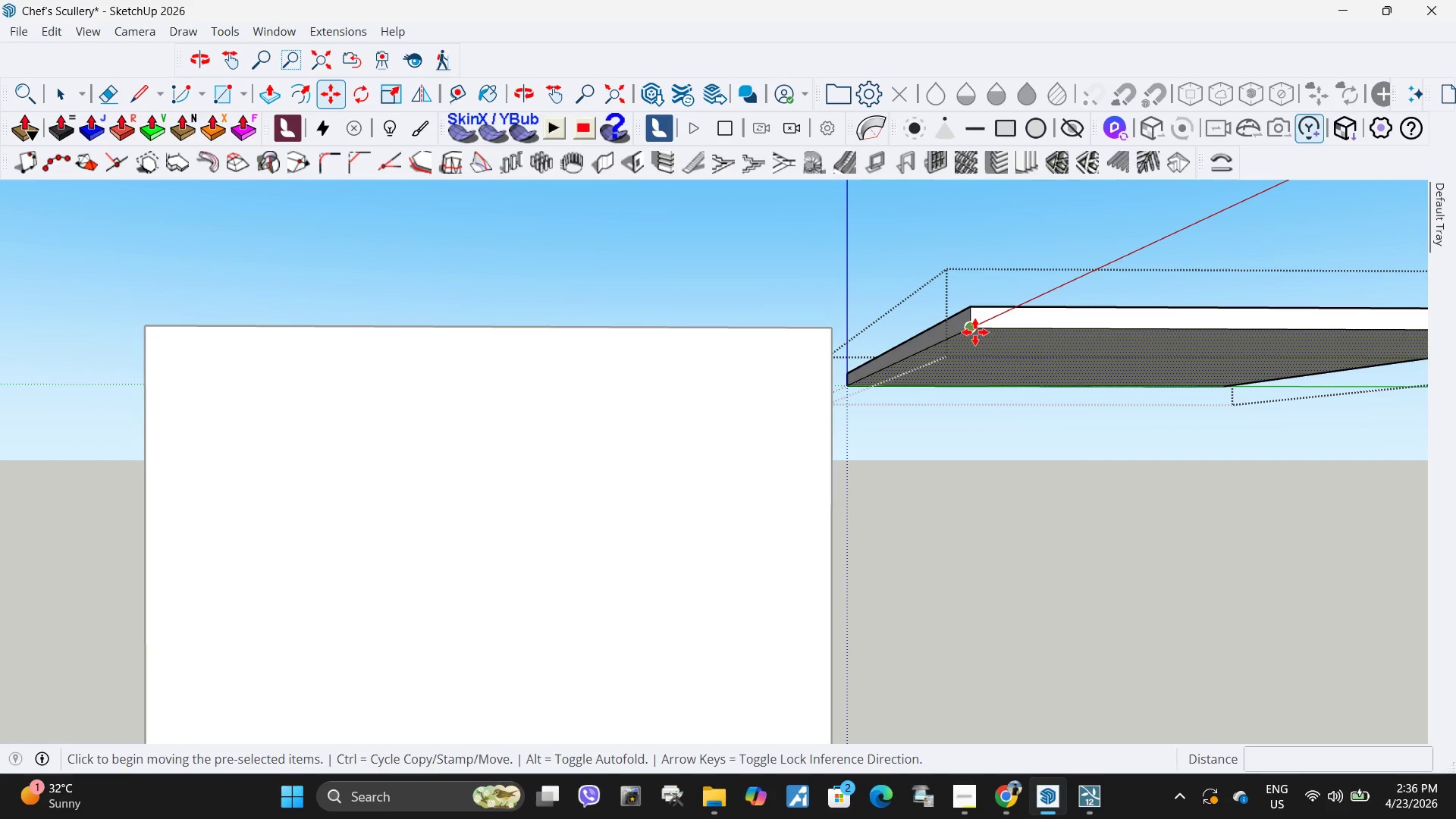 
key(Backquote)
 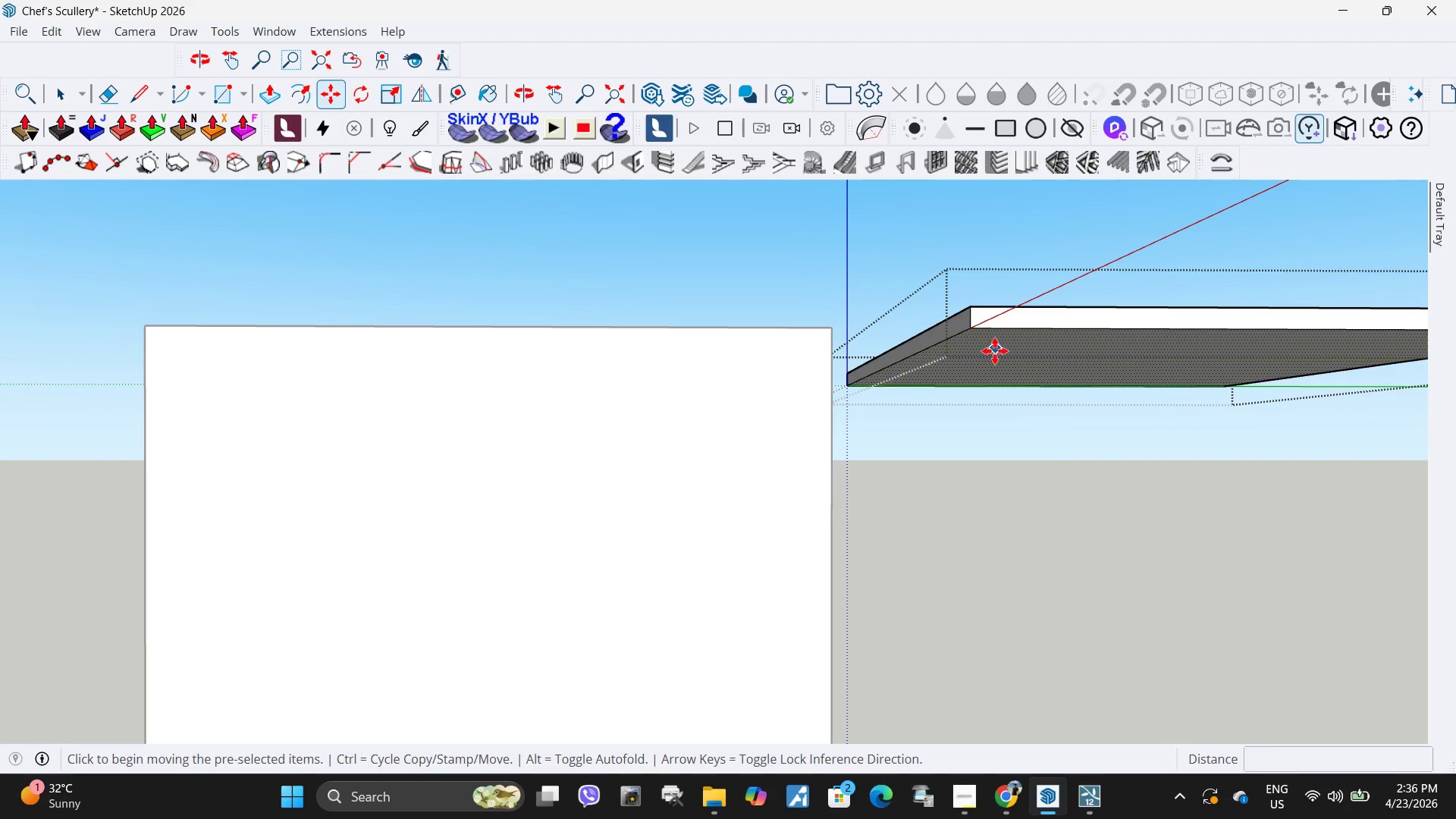 
key(Backquote)
 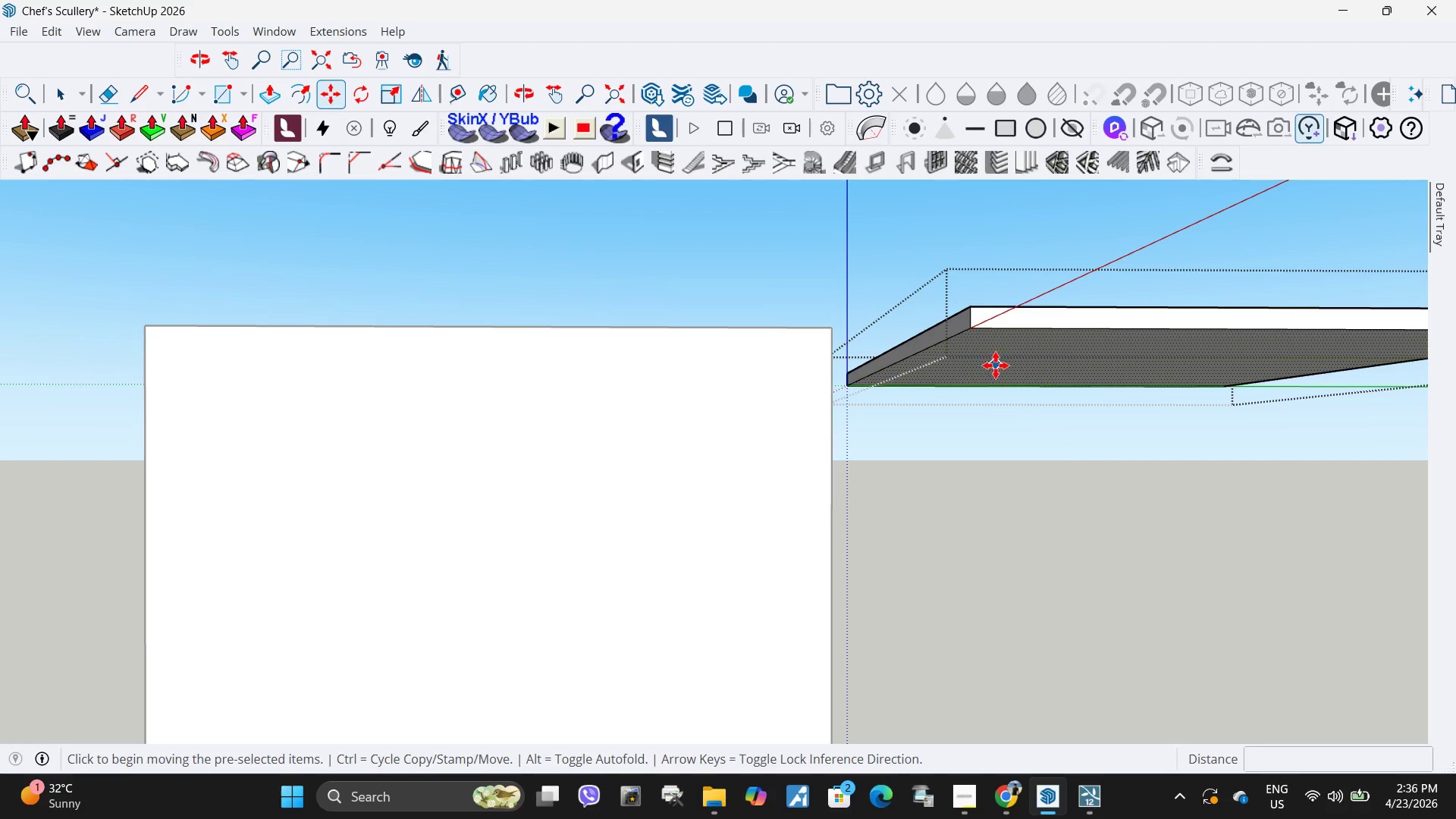 
key(Backquote)
 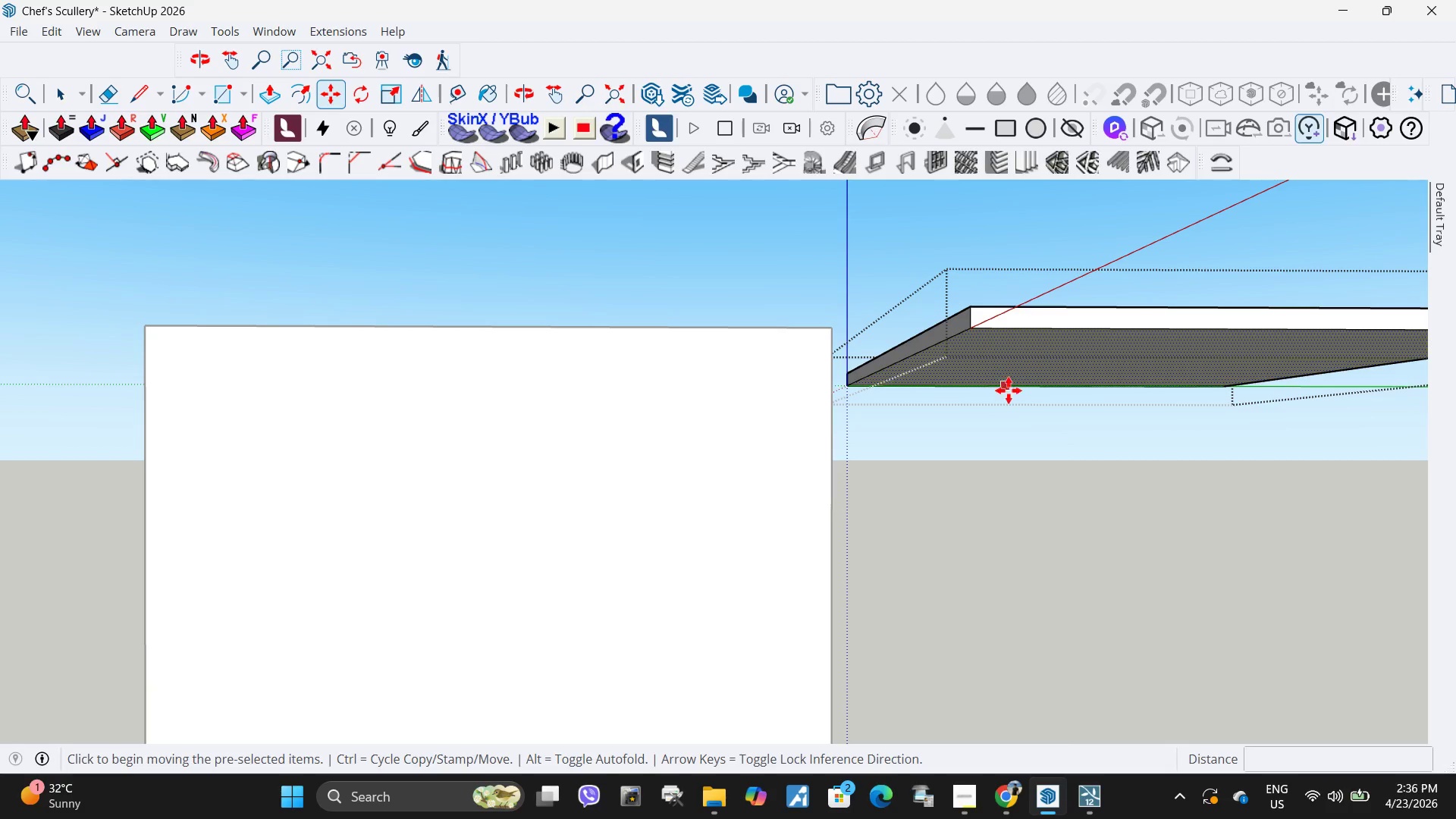 
key(Space)
 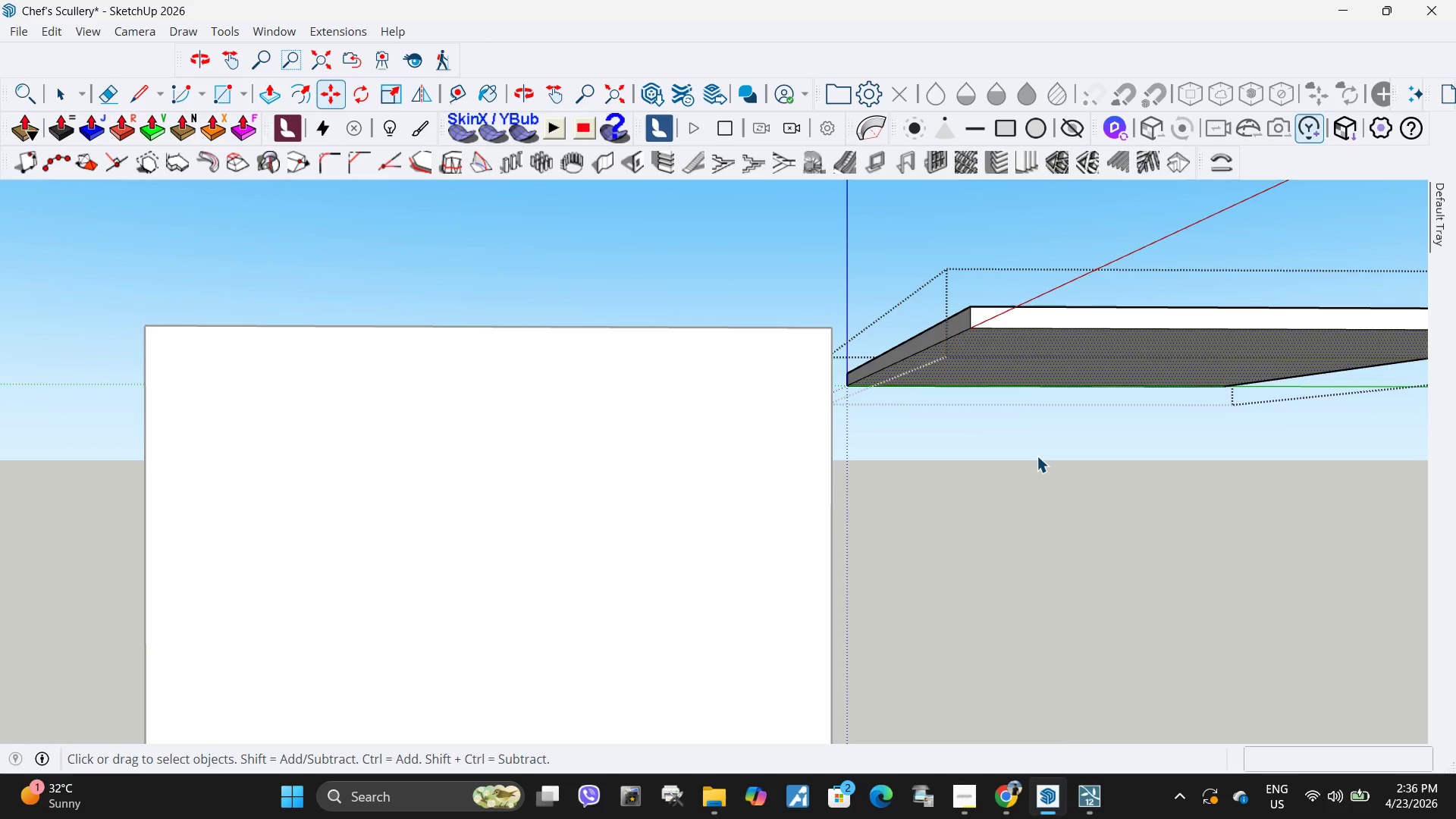 
double_click([1037, 457])
 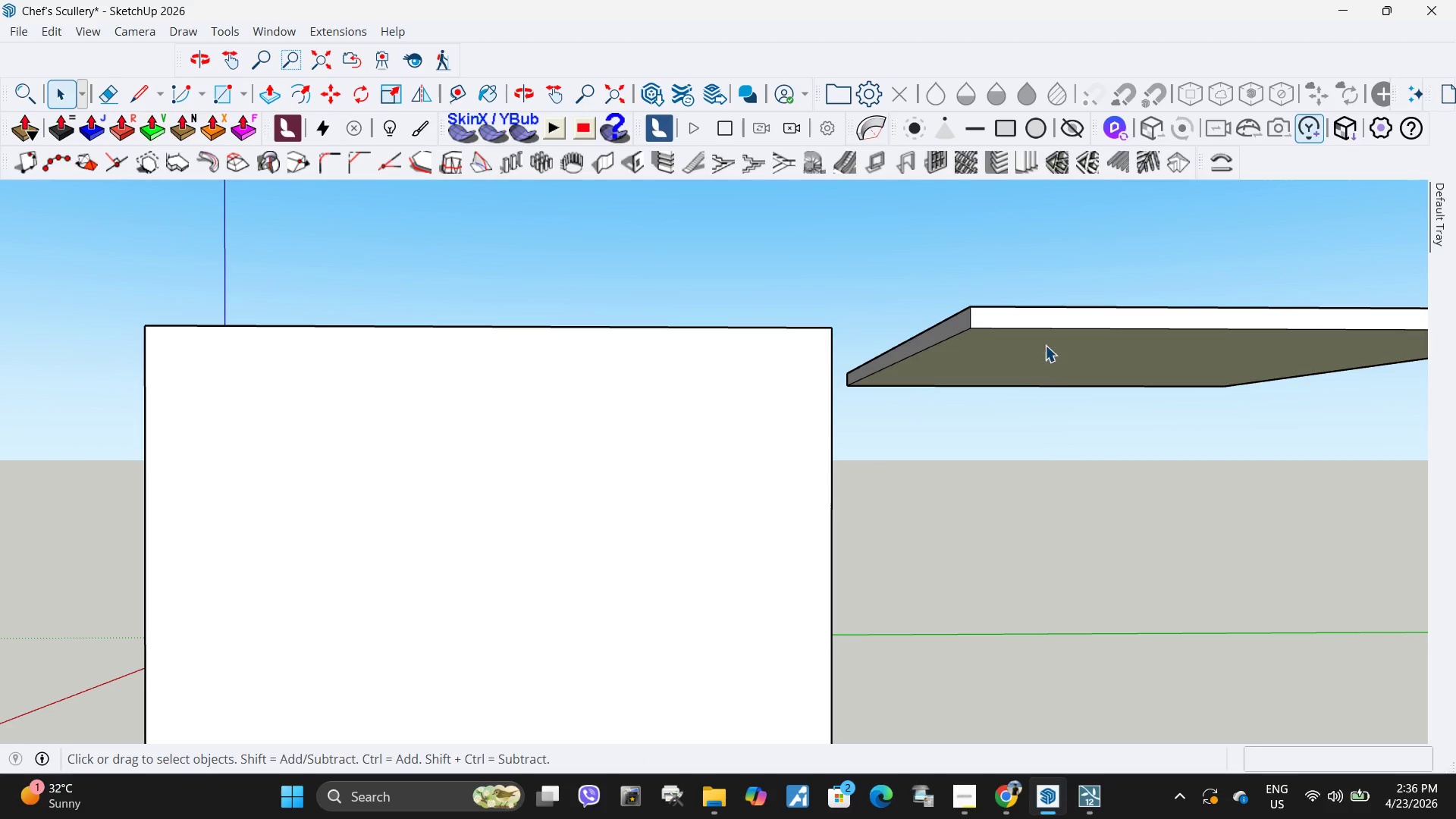 
triple_click([1043, 353])
 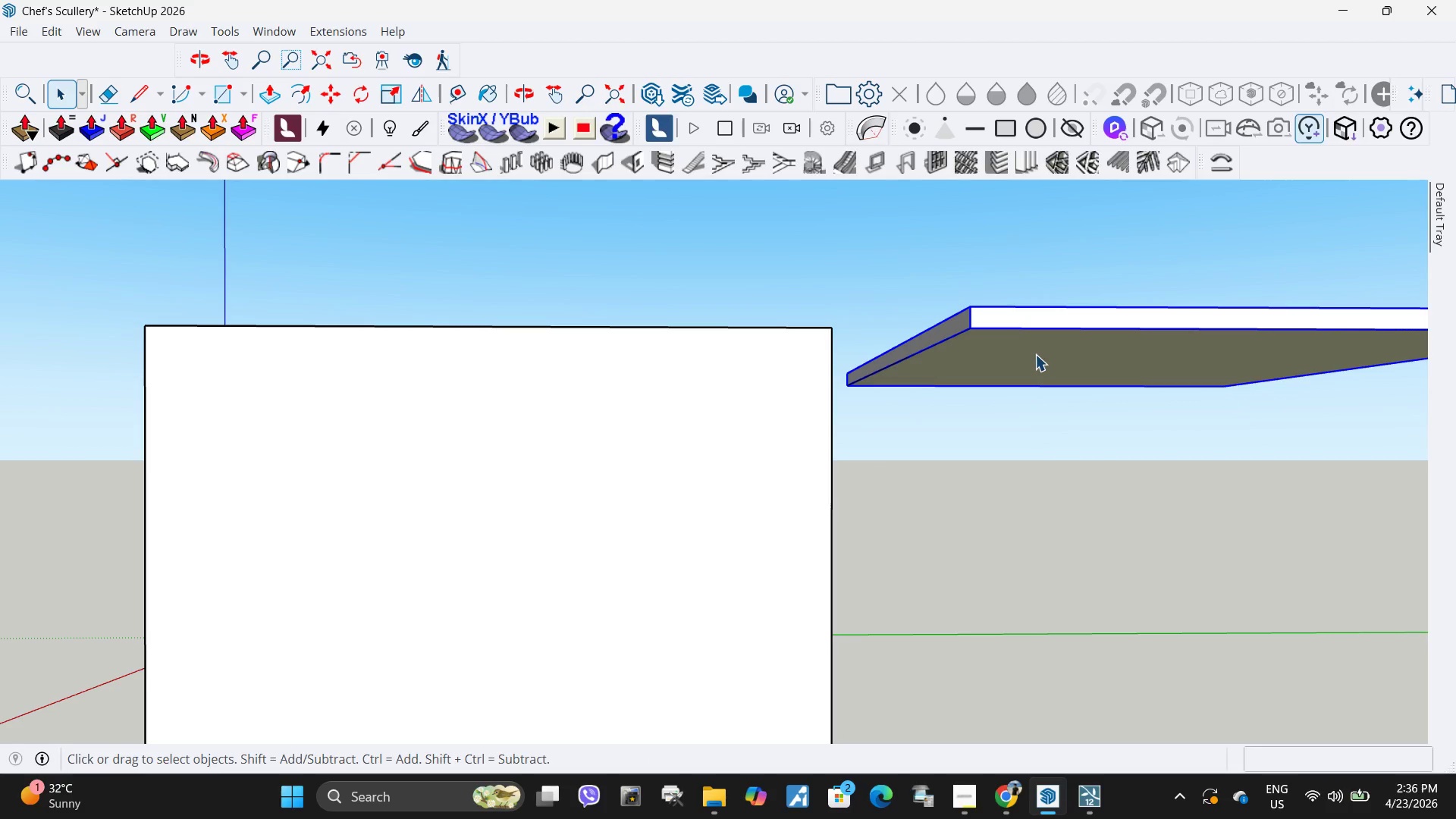 
key(M)
 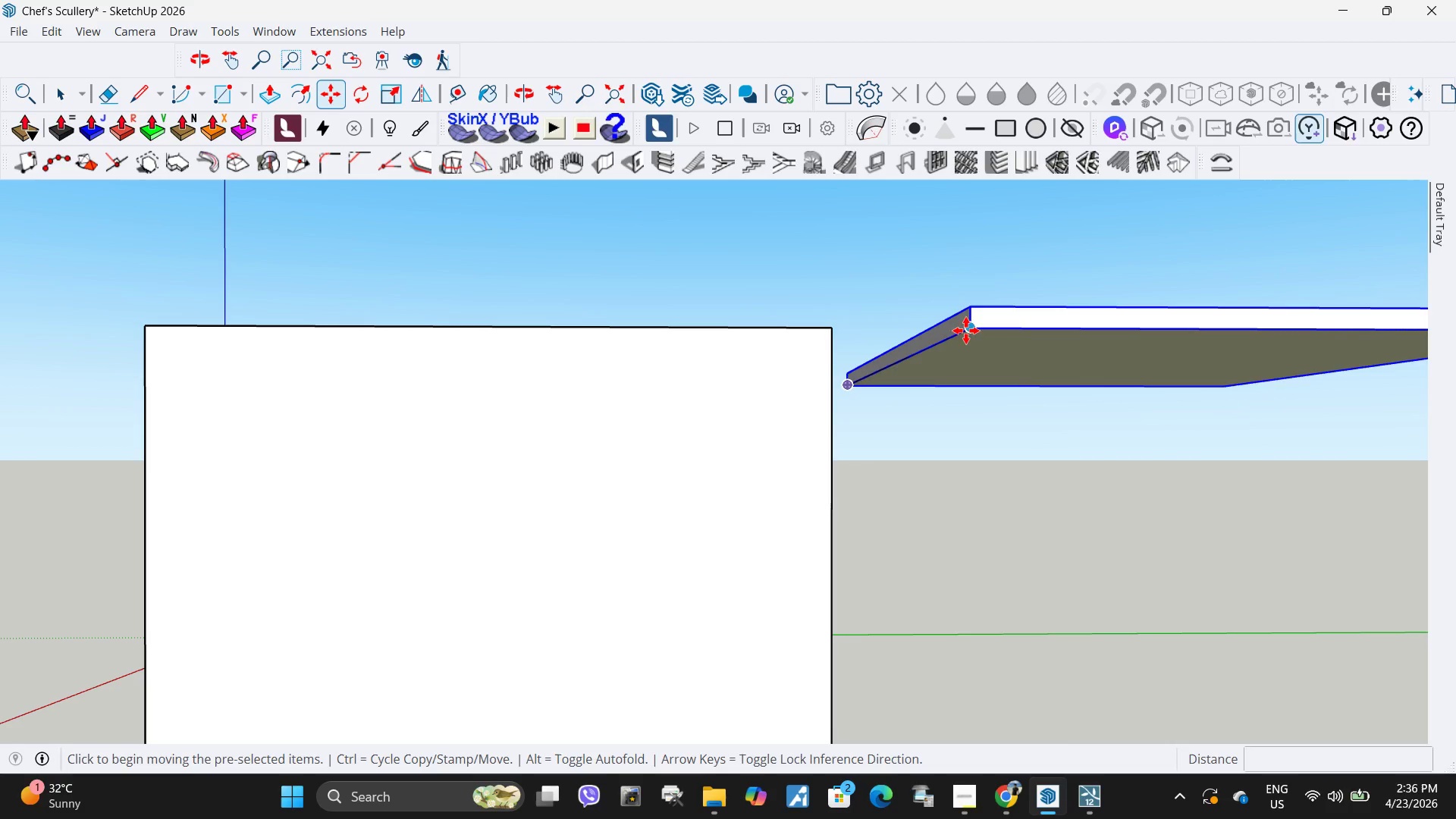 
left_click([972, 331])
 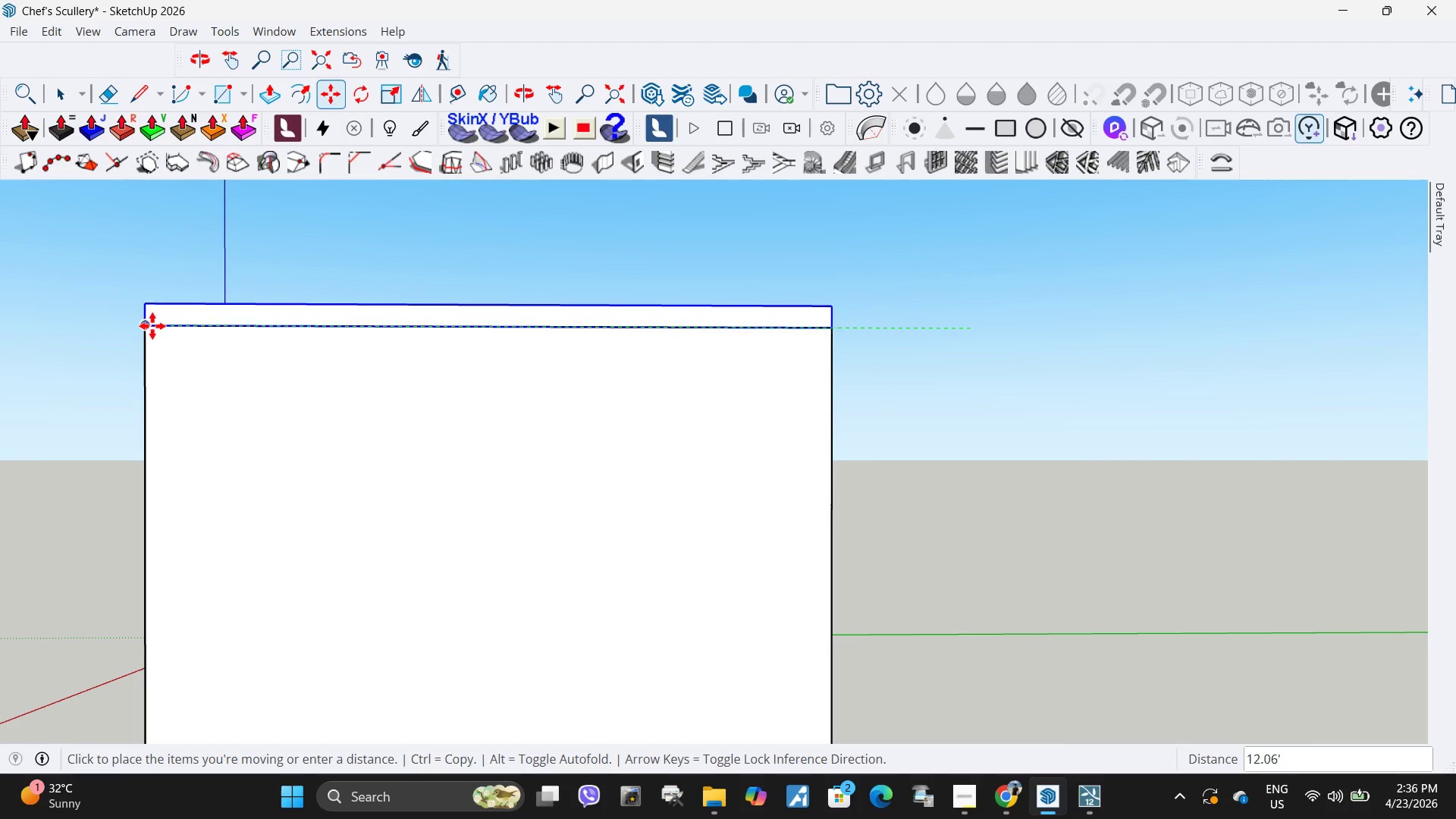 
left_click([146, 326])
 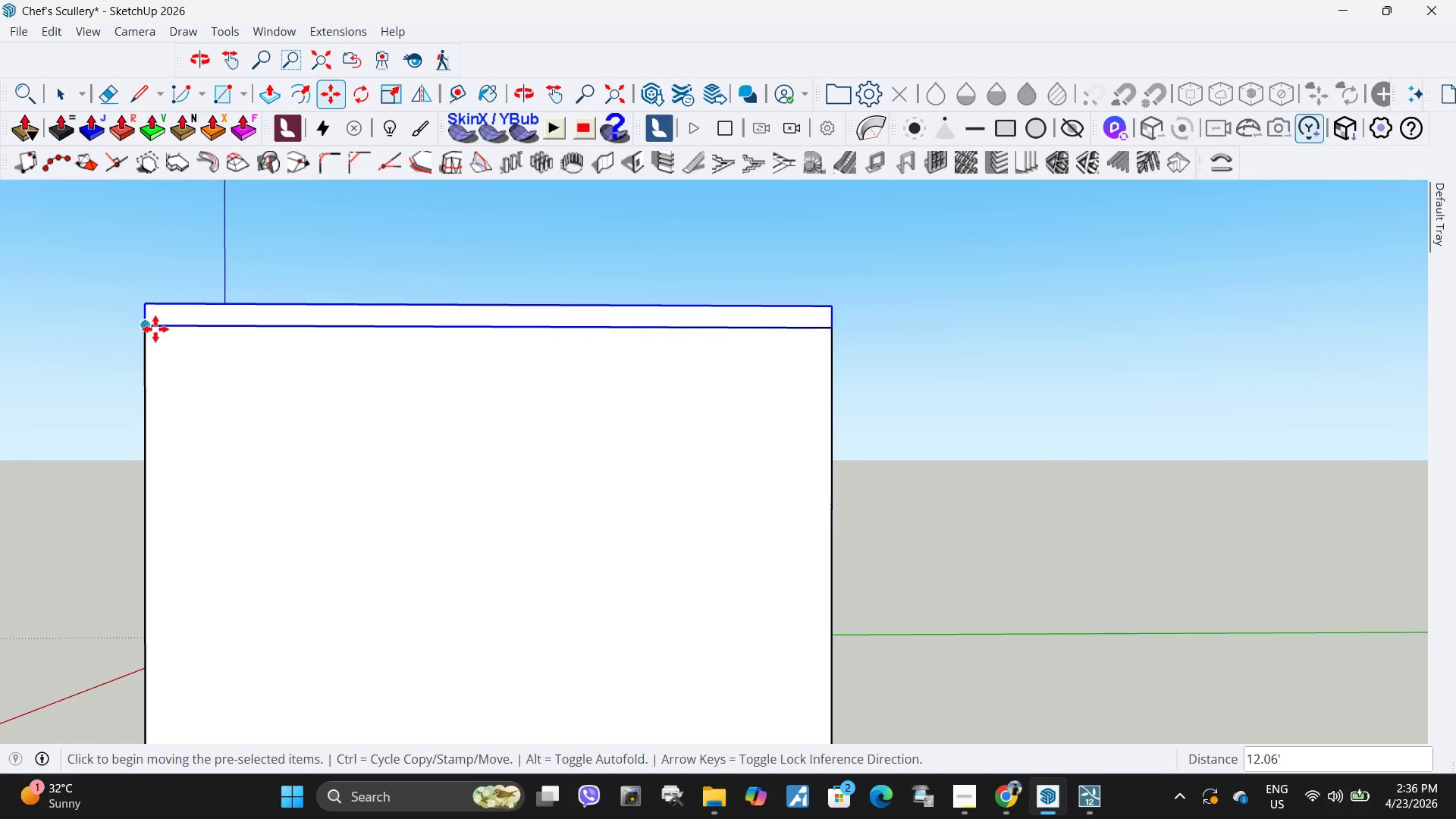 
key(Space)
 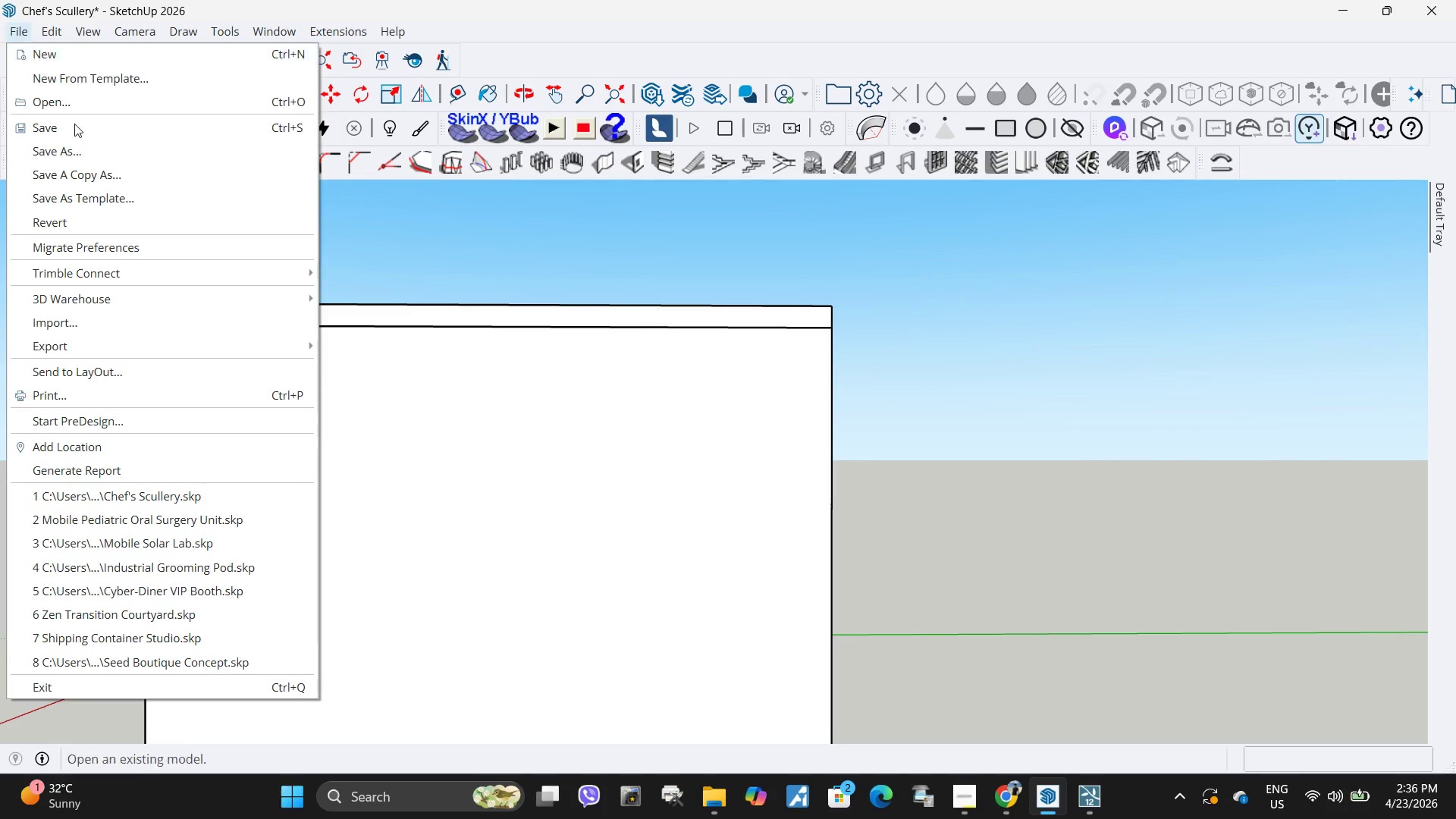 
left_click([78, 133])
 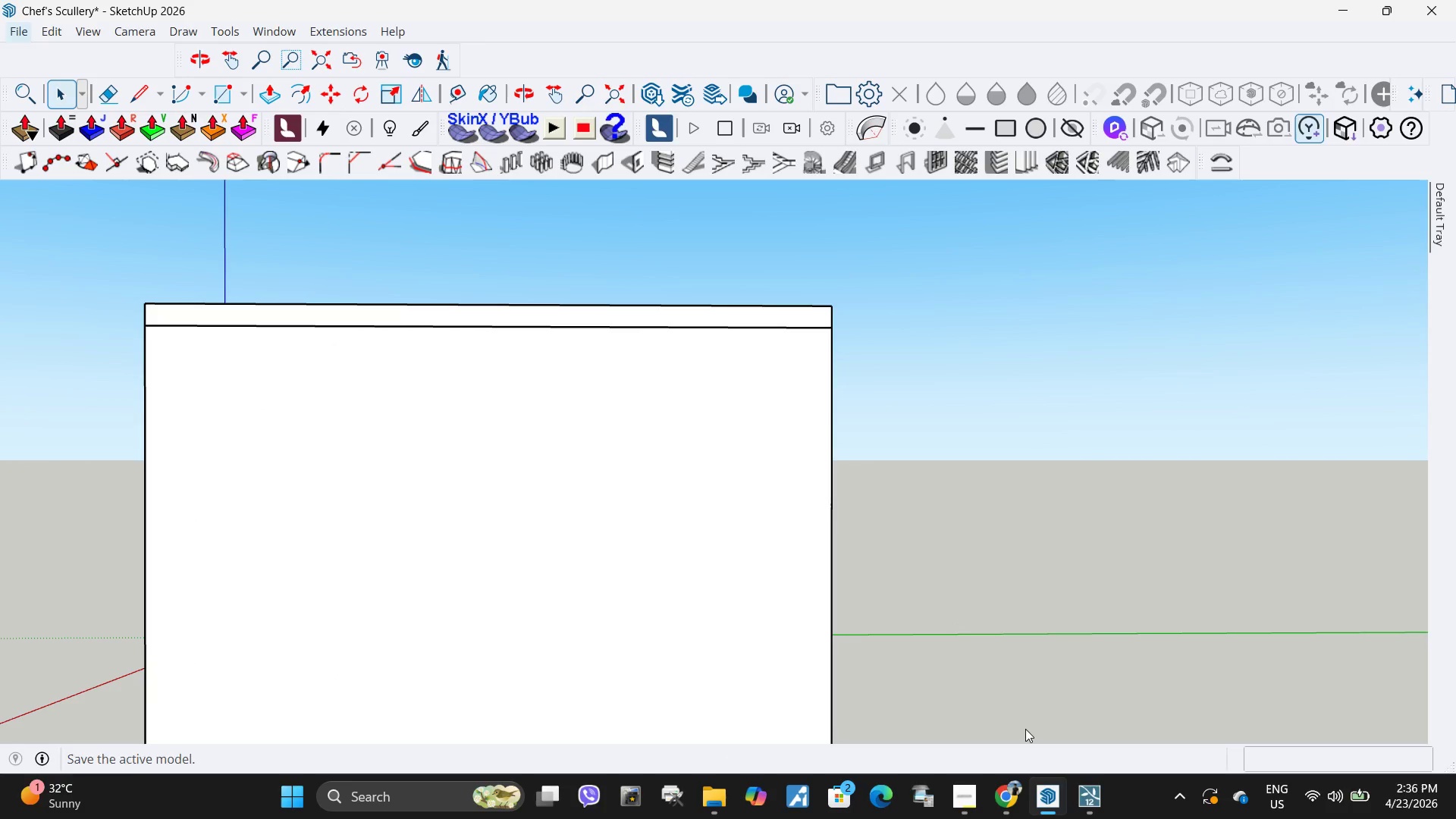 
left_click([1091, 792])
 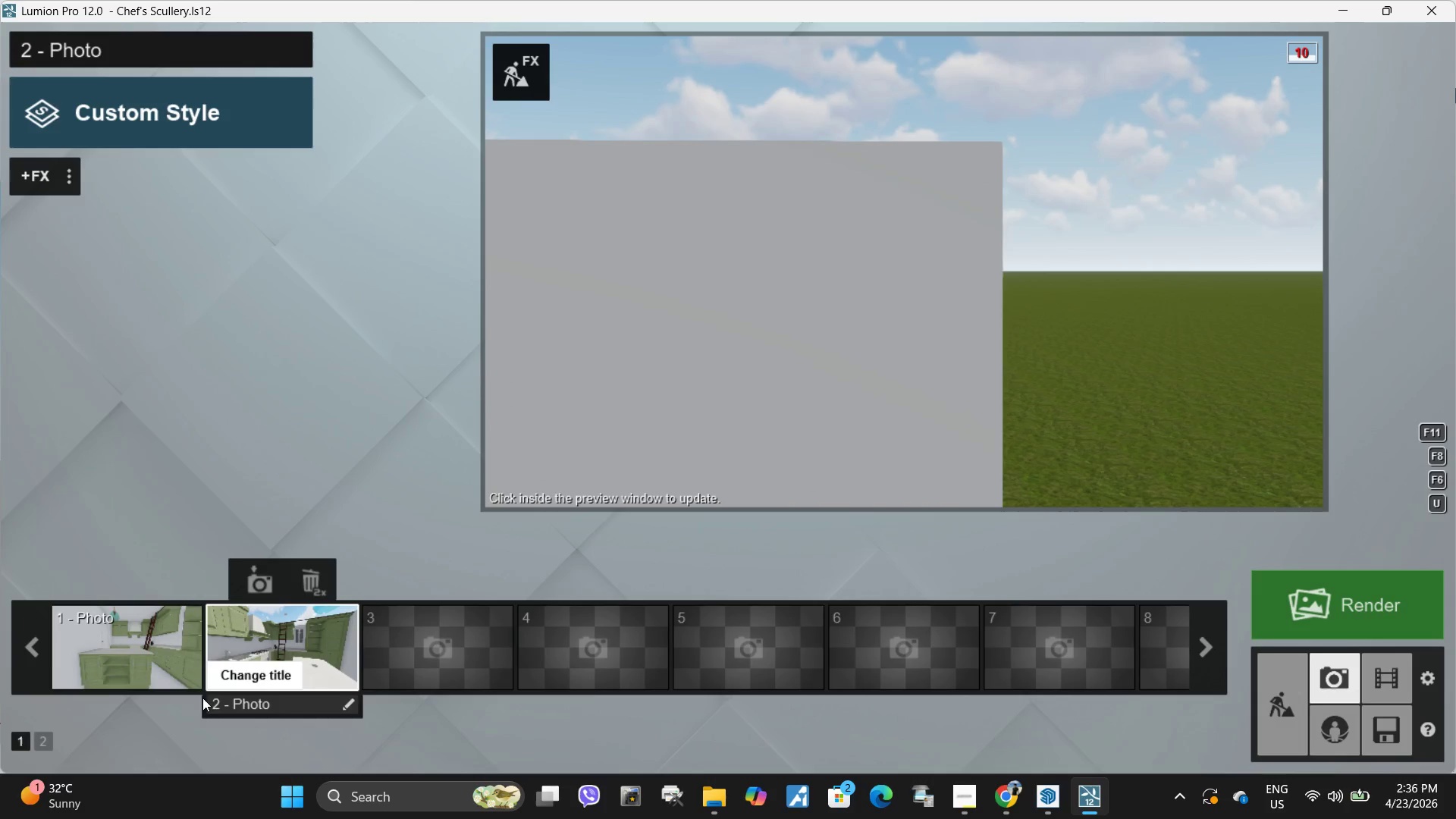 
left_click([182, 661])
 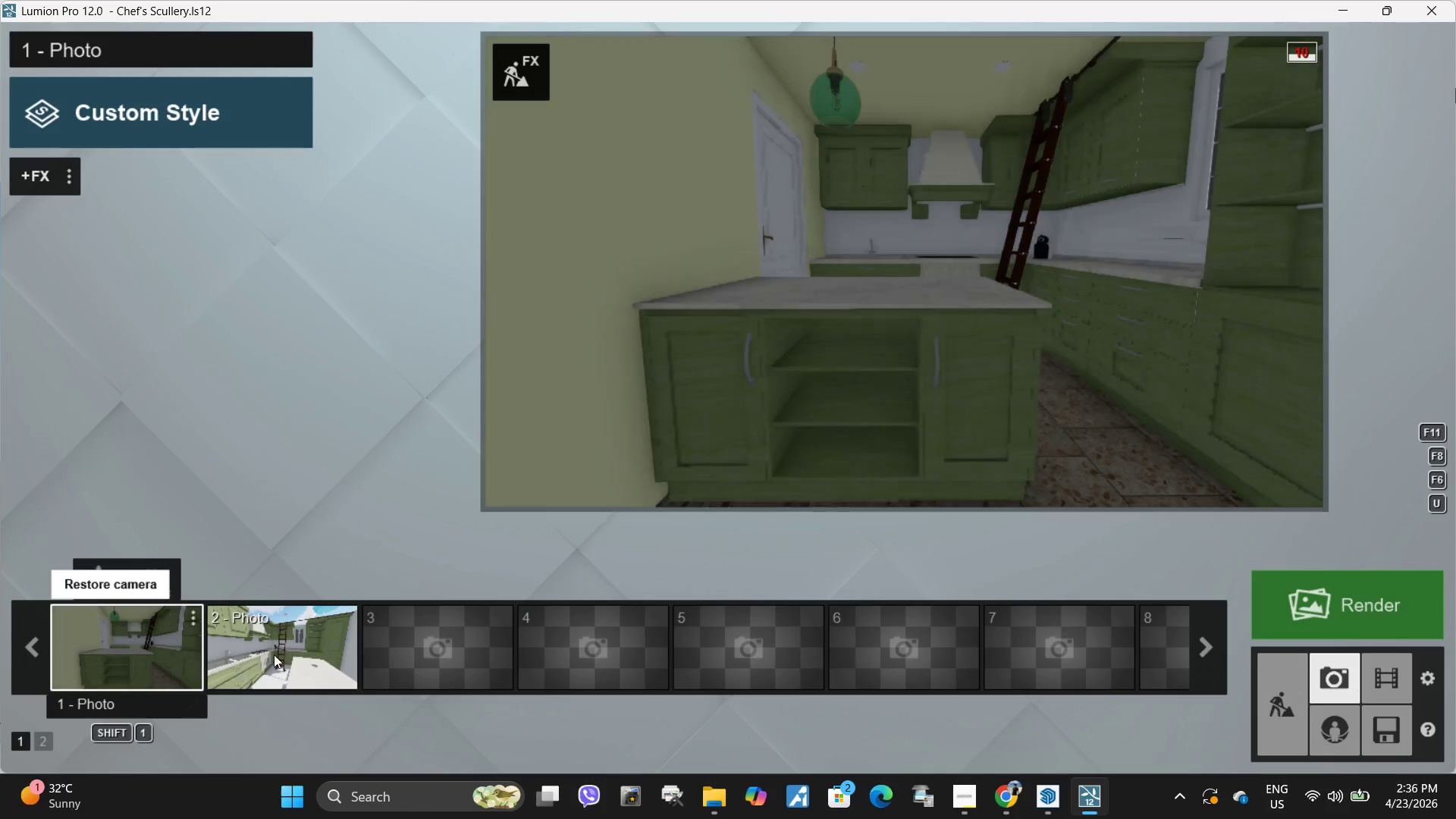 
left_click([282, 651])
 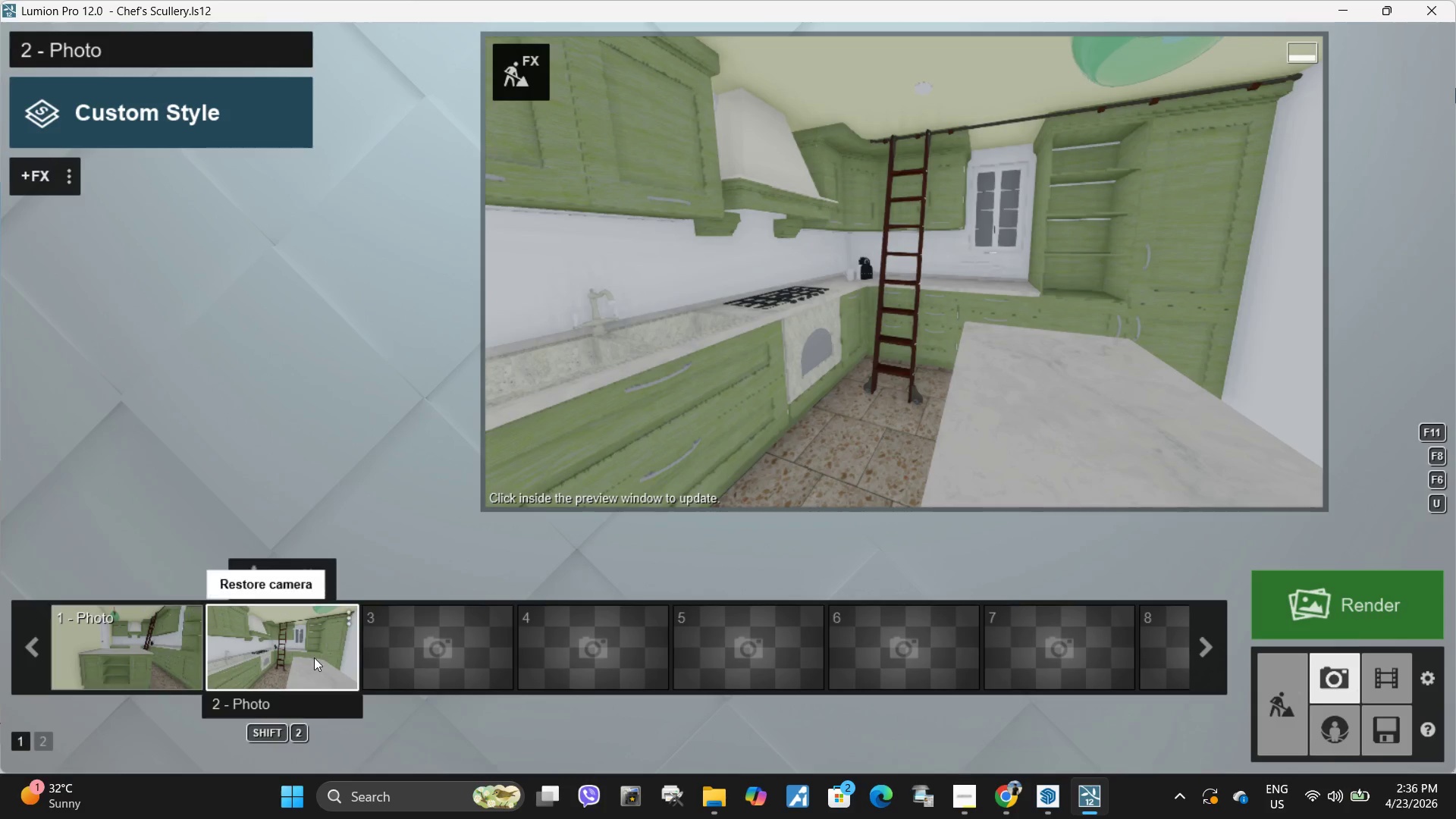 
type(dsd)
 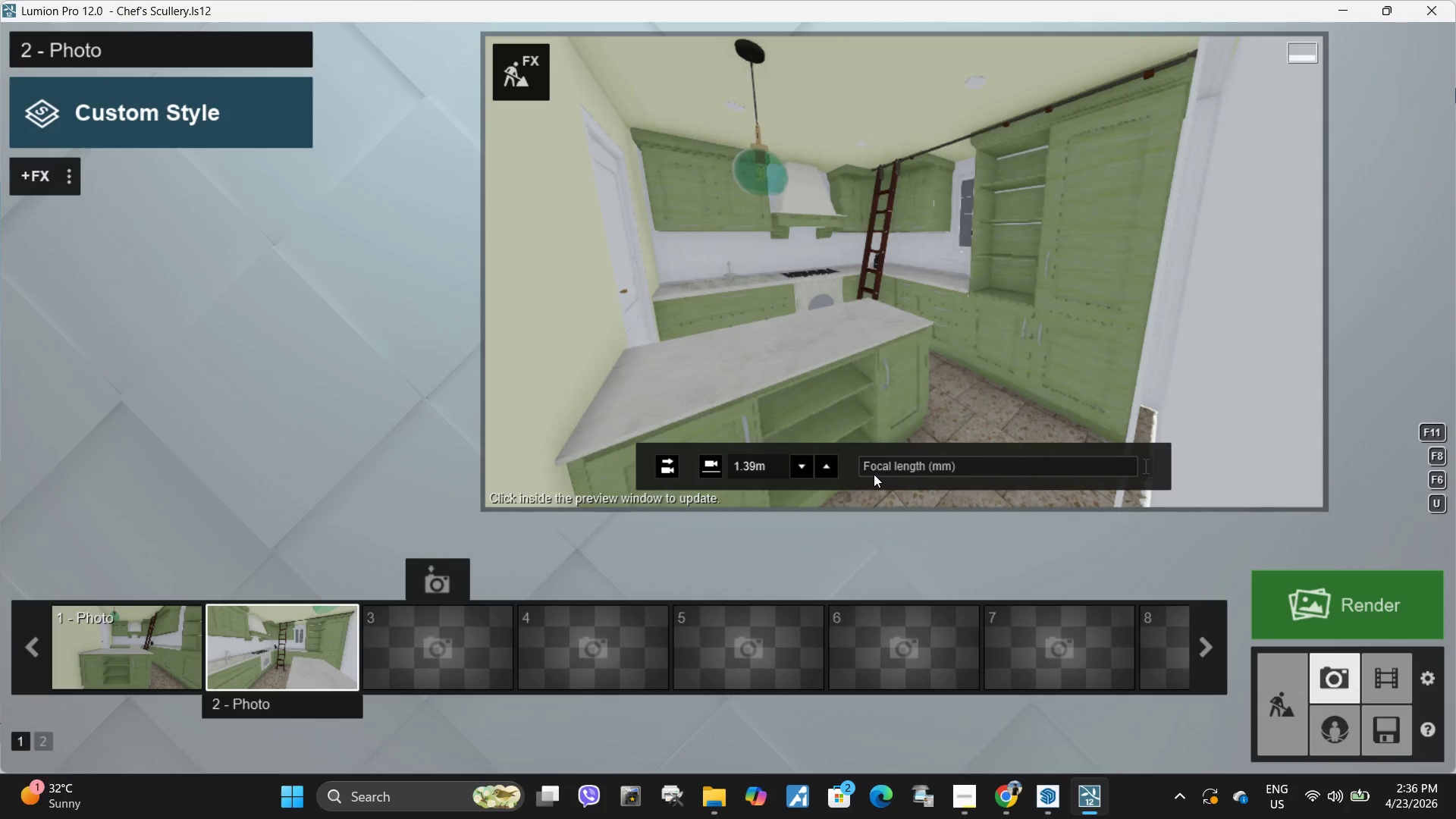 
left_click_drag(start_coordinate=[886, 463], to_coordinate=[894, 462])
 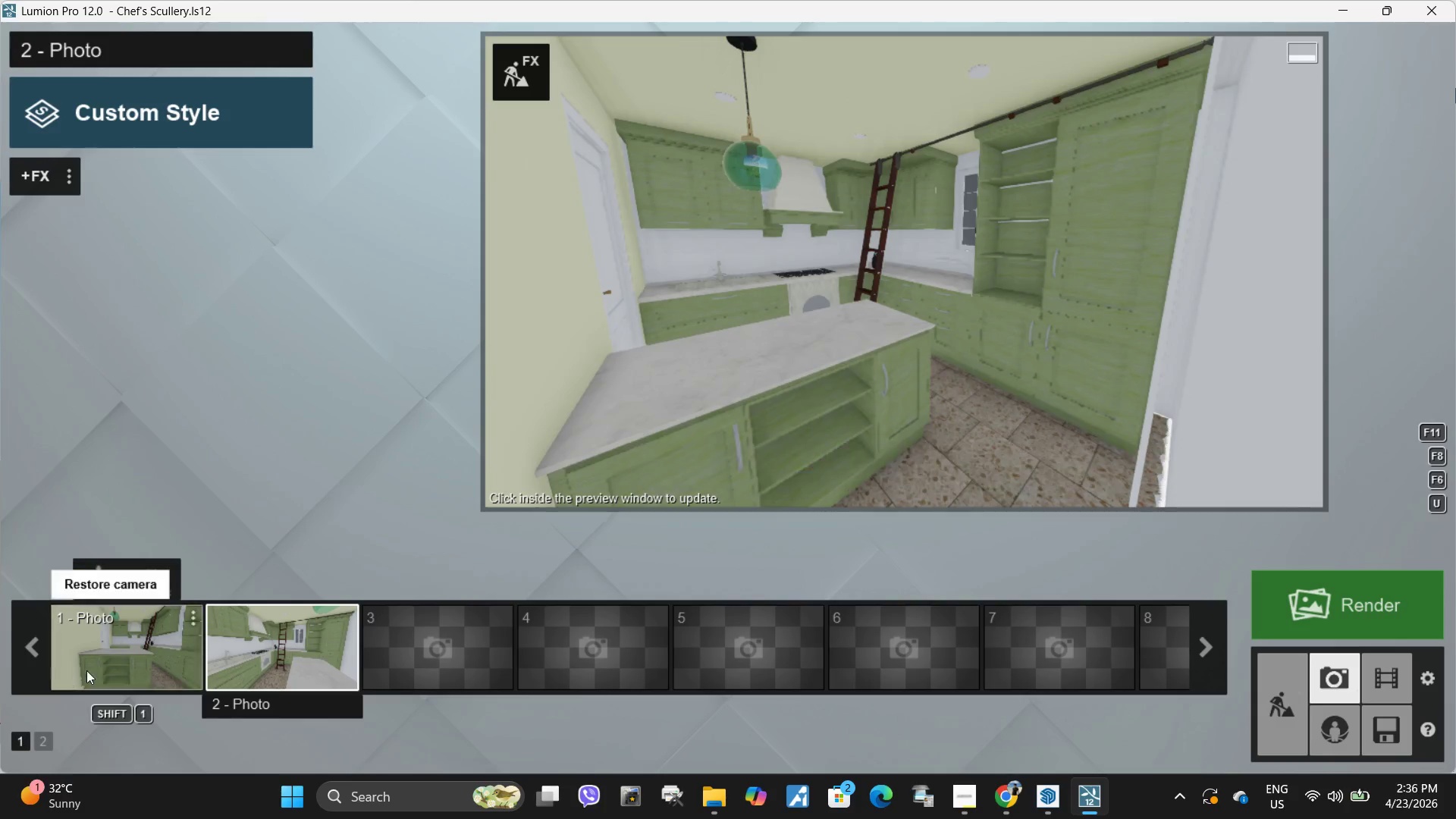 
left_click([119, 662])
 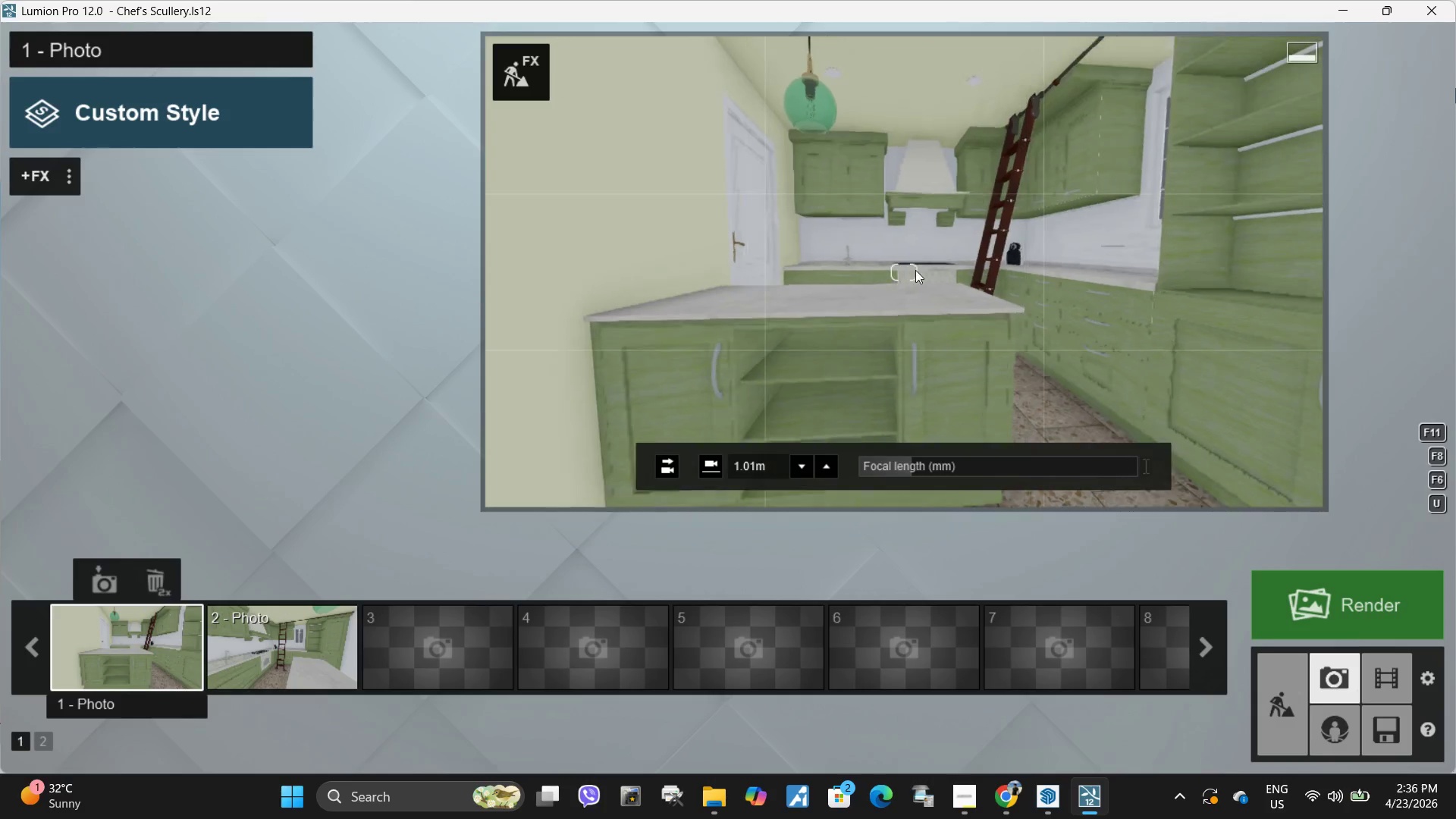 
type(qaaeeqsesqd)
 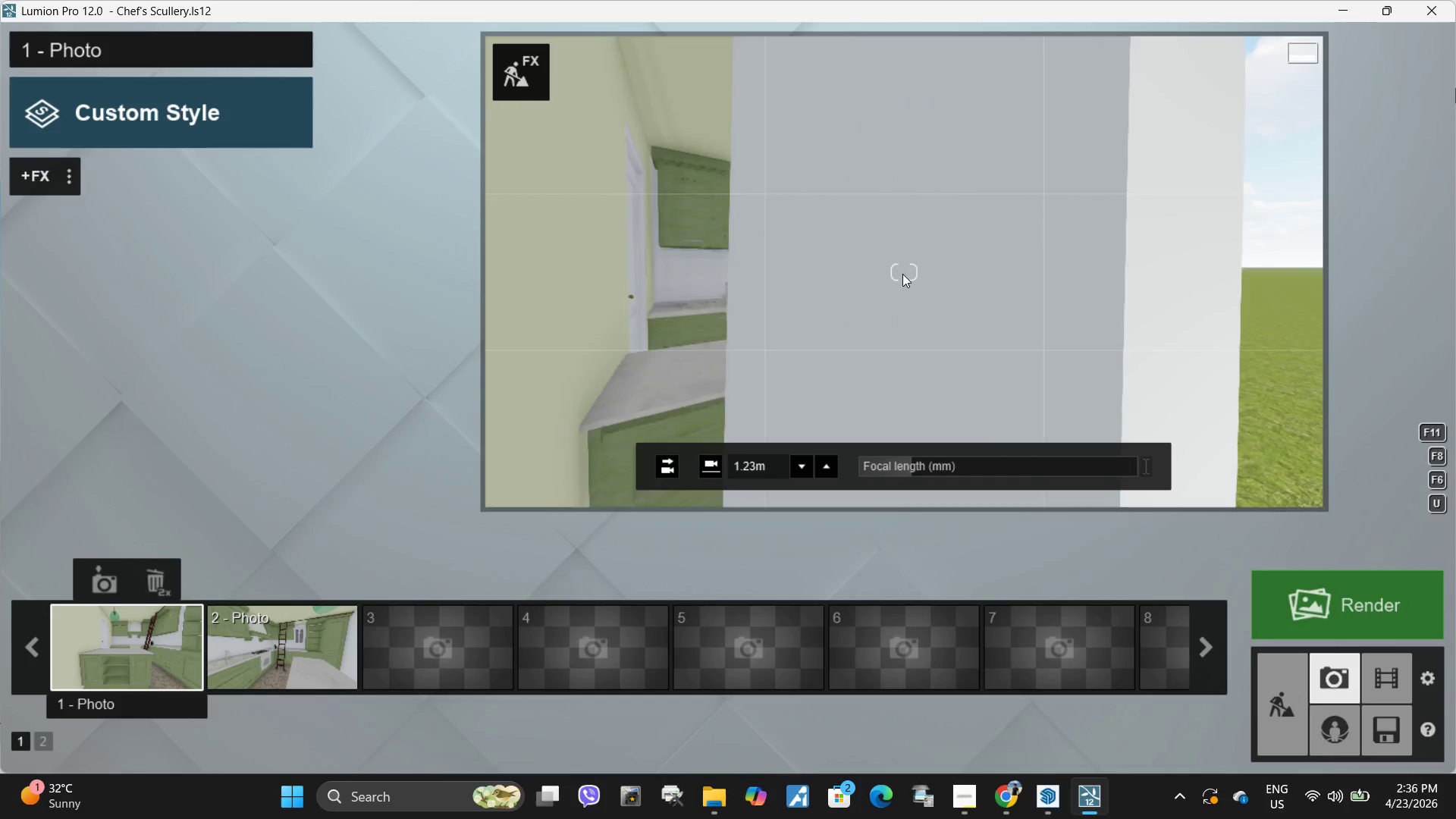 
type(awadwsaqa)
 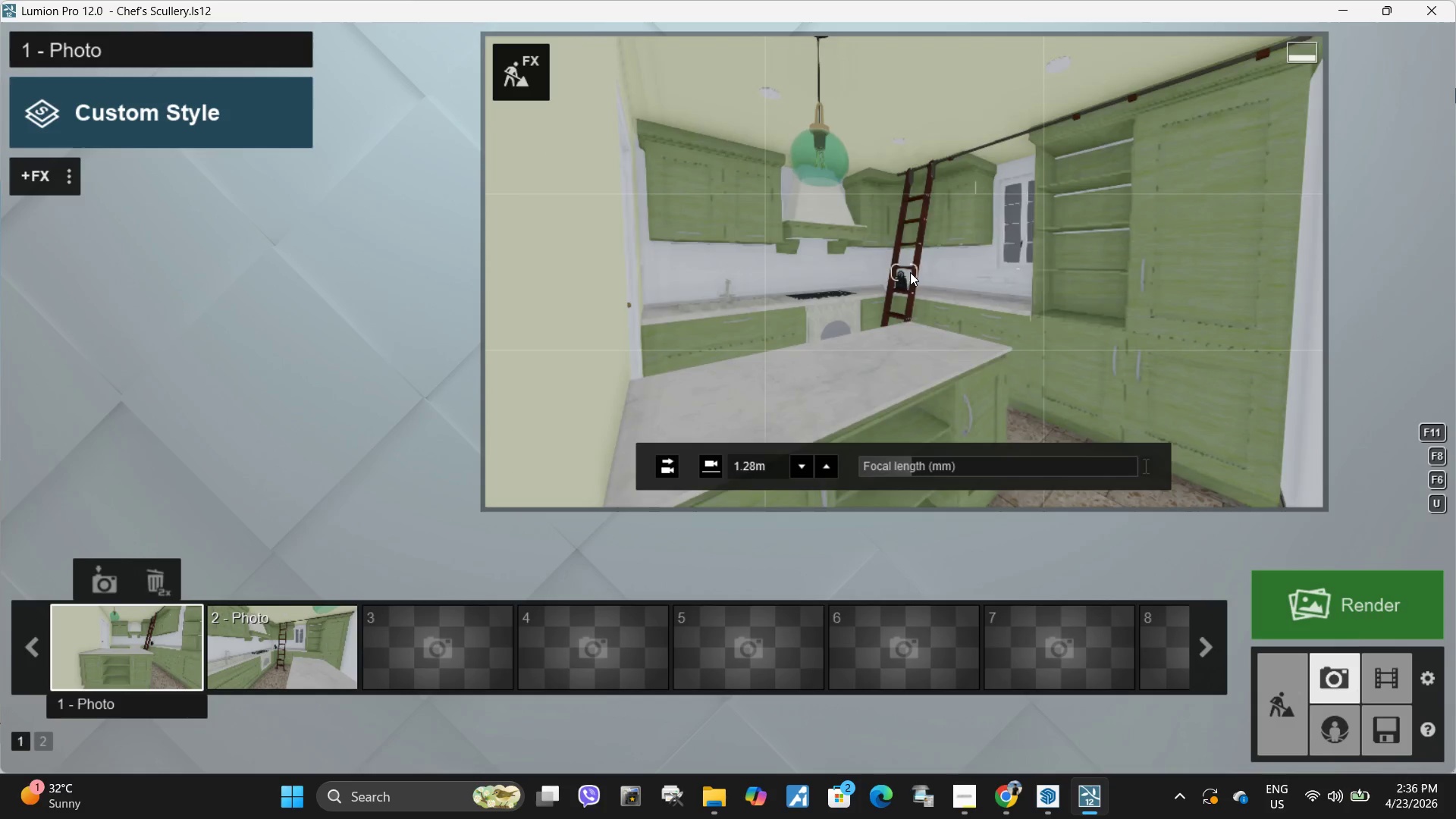 
hold_key(key=Space, duration=5.25)
 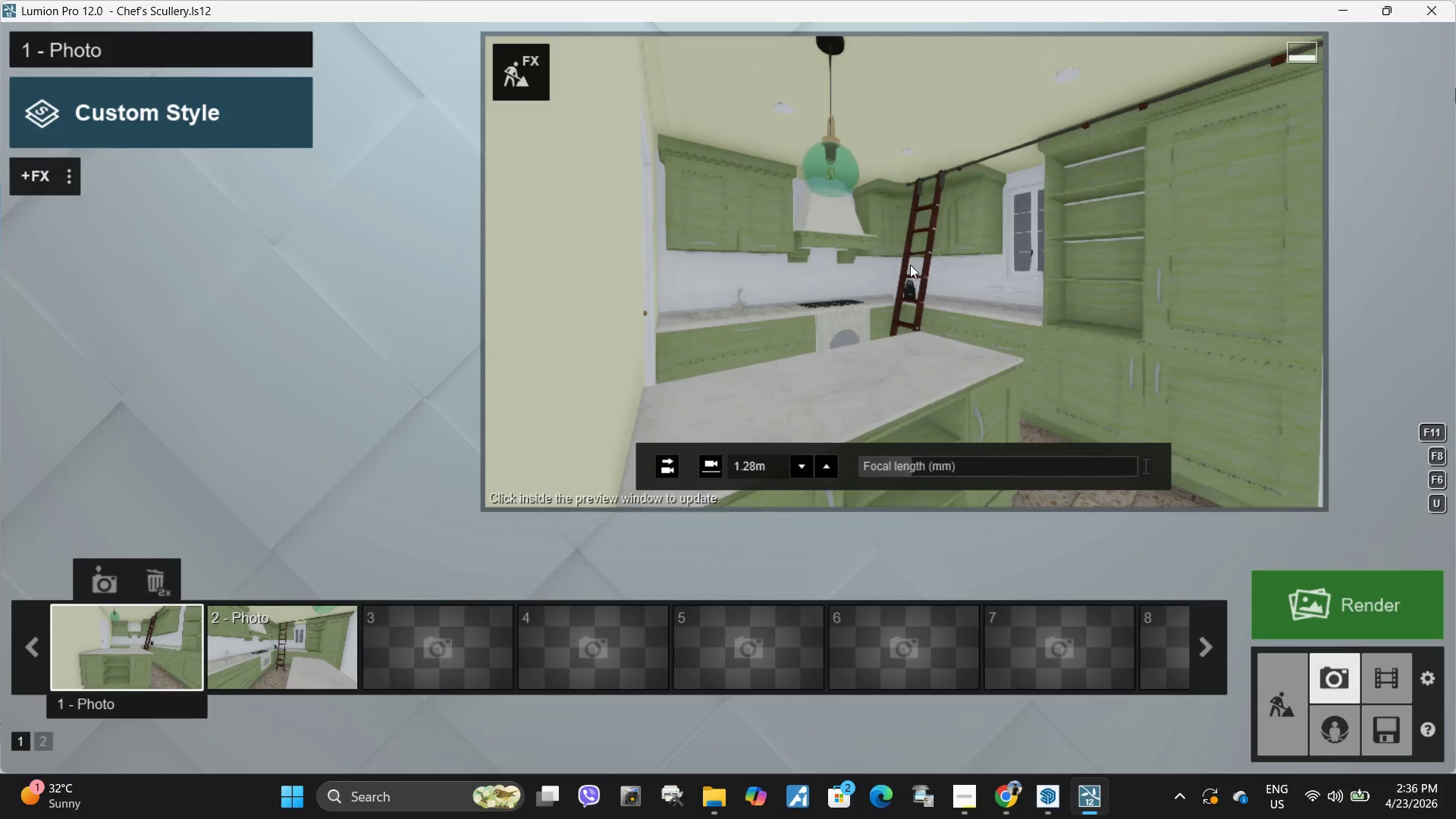 
left_click([910, 265])
 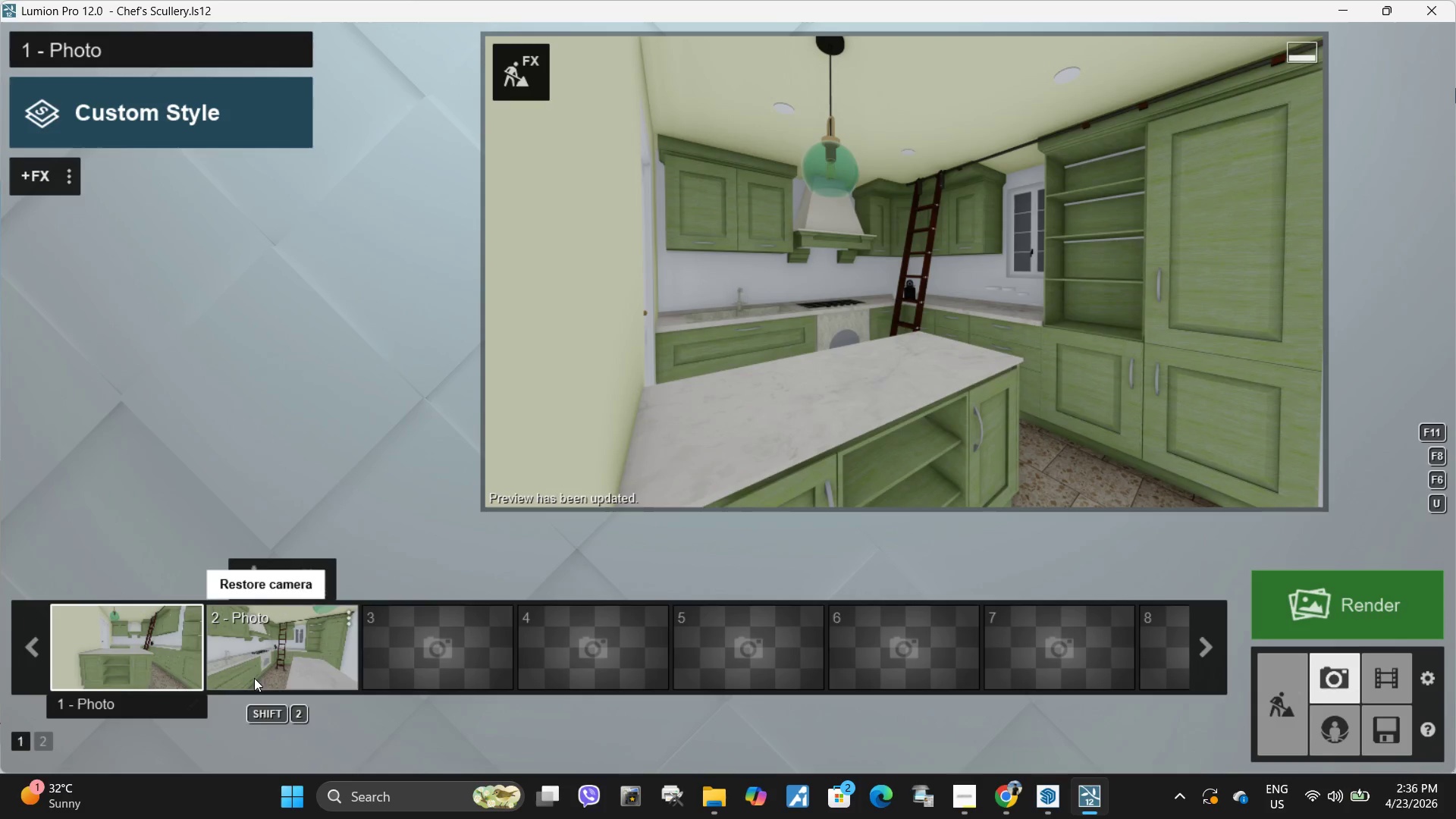 
left_click([436, 591])
 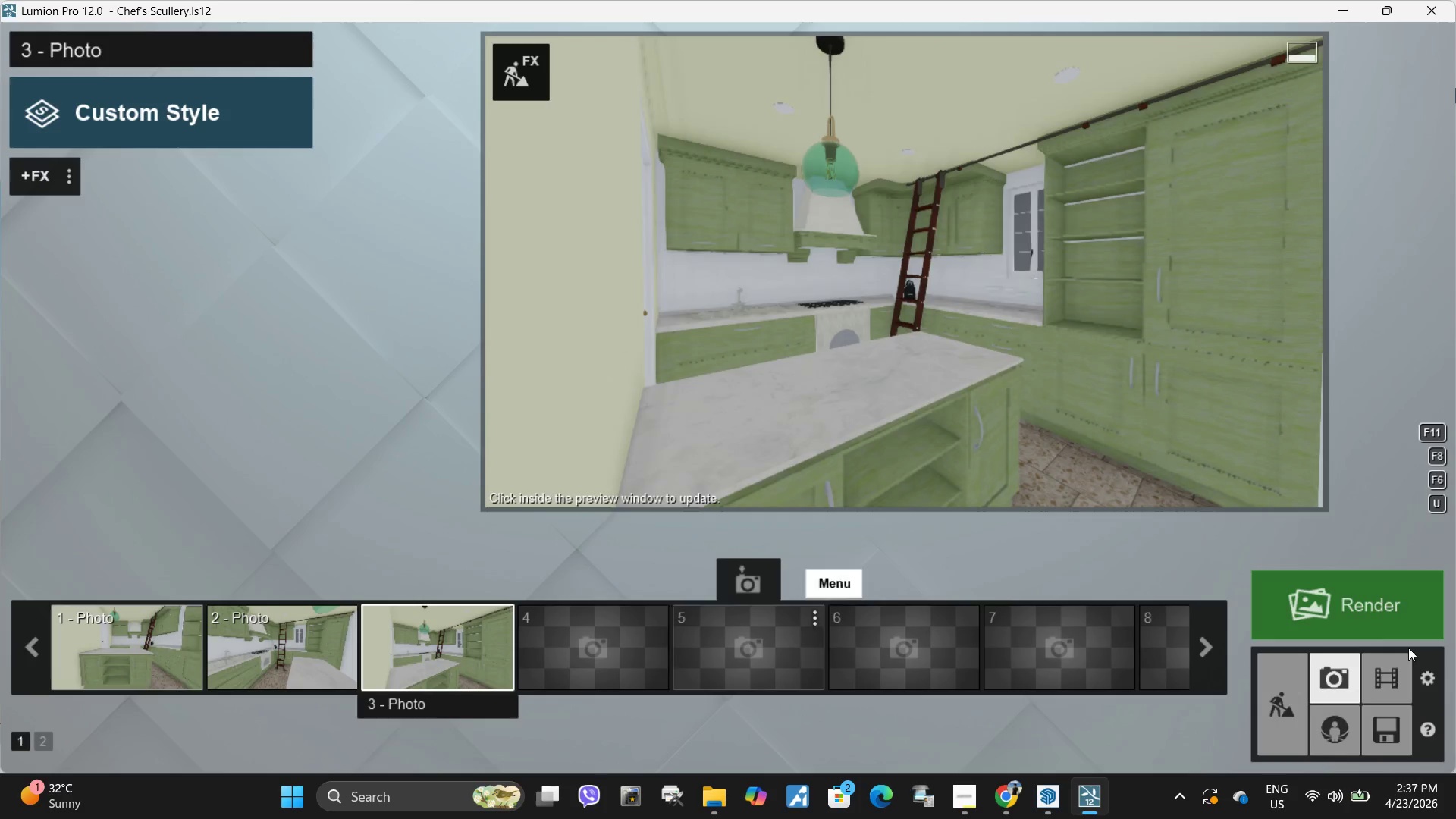 
left_click([1379, 726])
 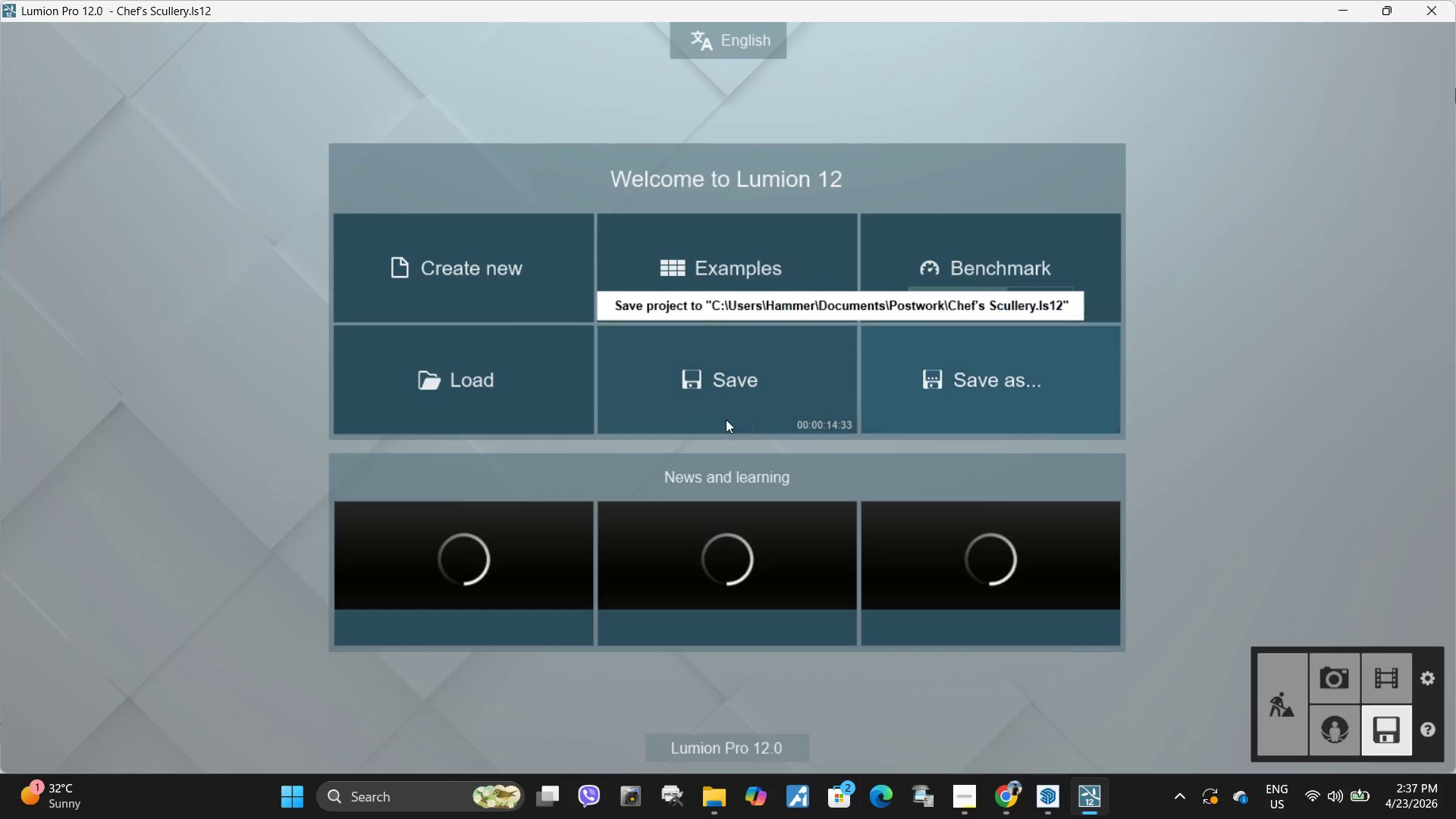 
left_click([736, 410])
 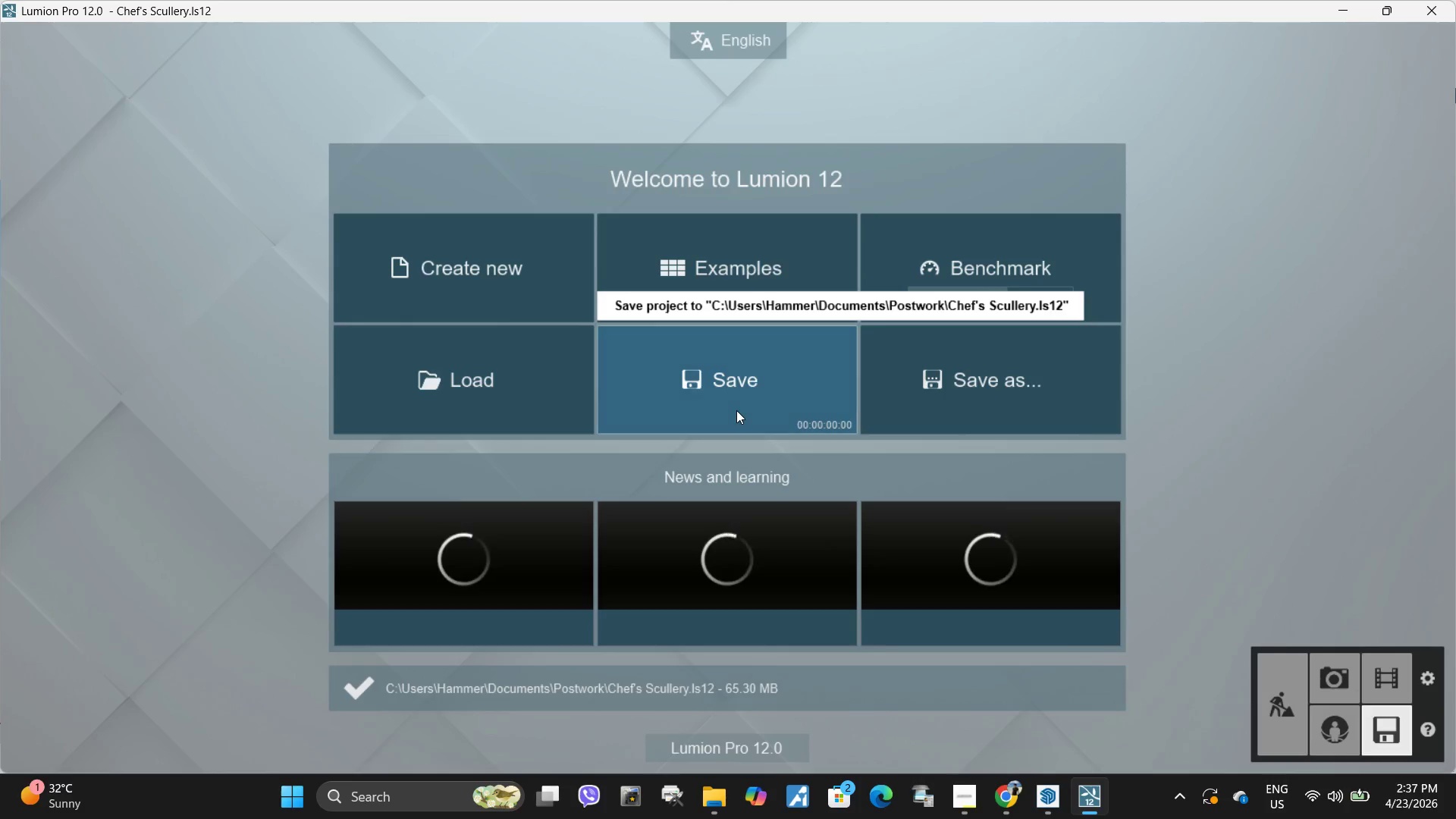 
wait(8.72)
 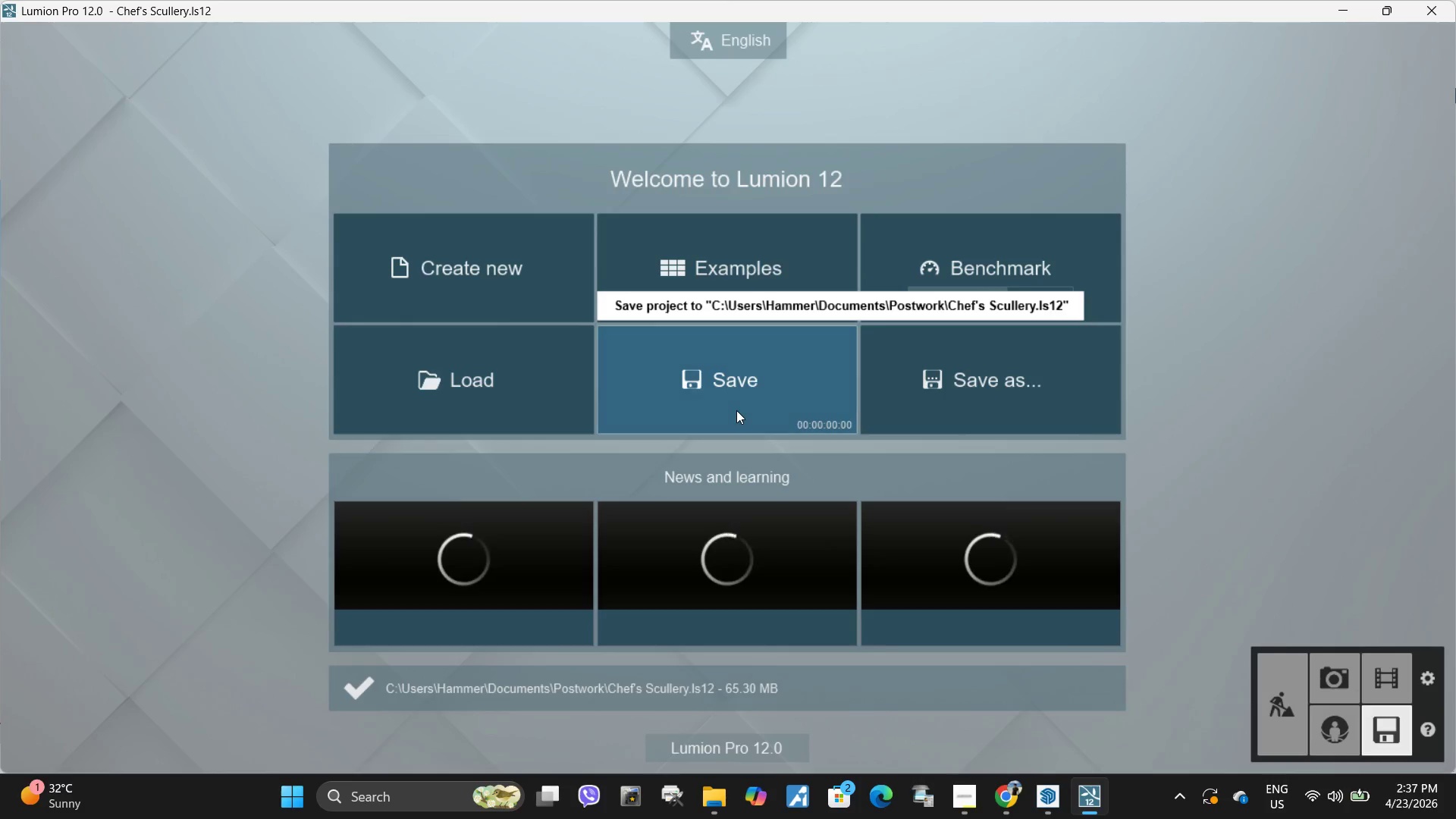 
left_click([204, 121])
 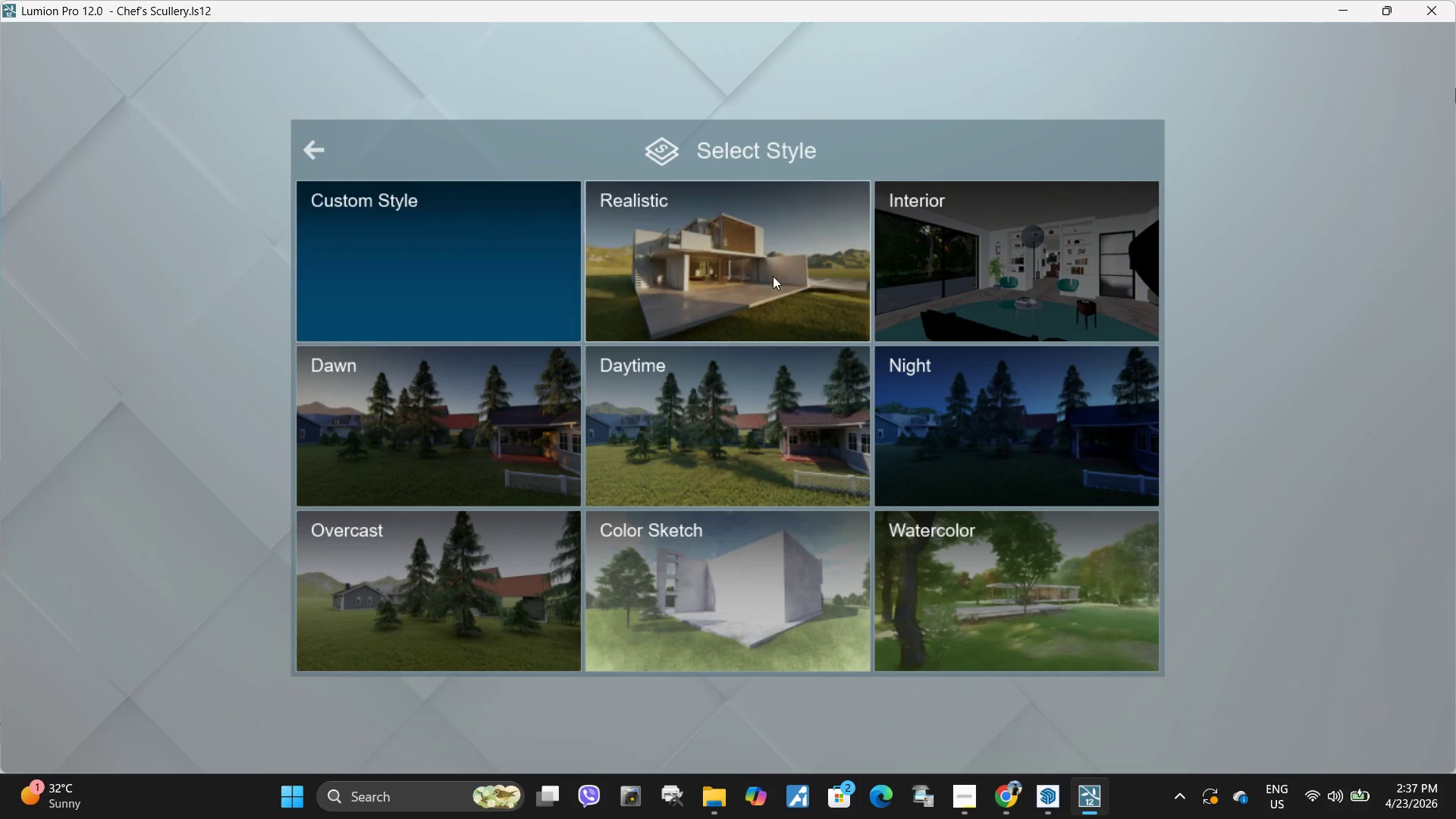 
left_click([778, 229])
 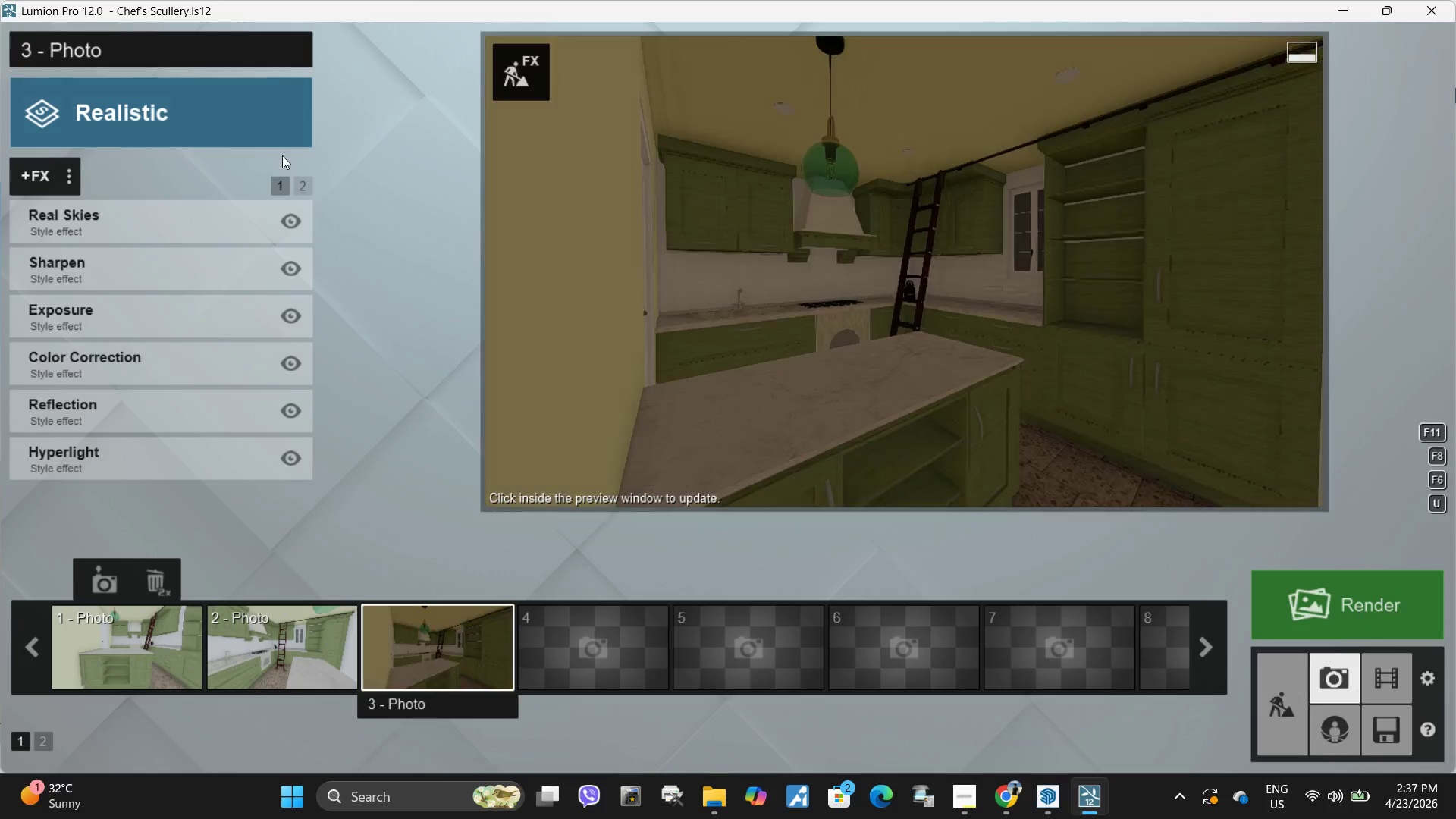 
left_click([124, 115])
 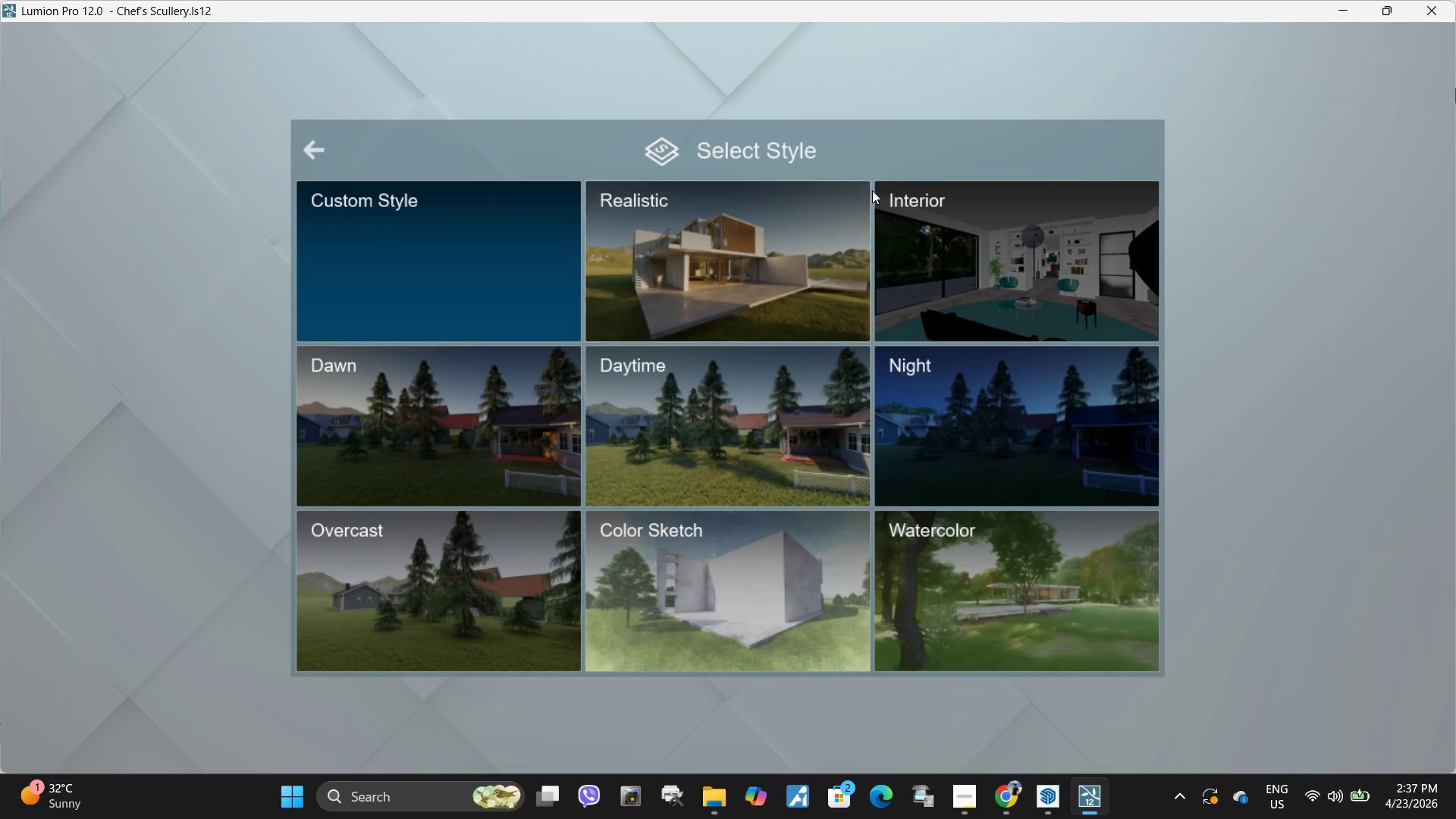 
left_click([900, 229])
 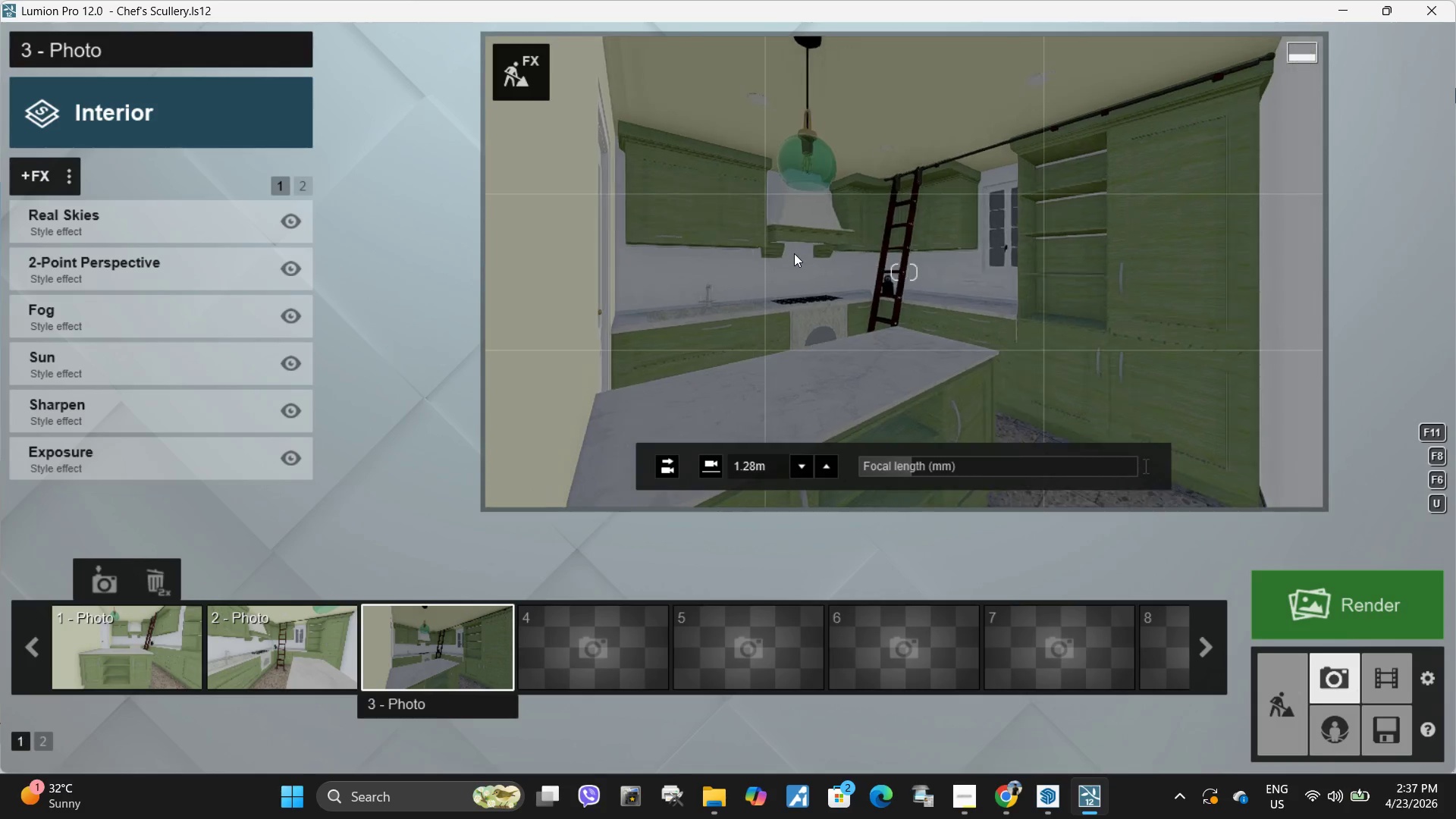 
left_click([788, 254])
 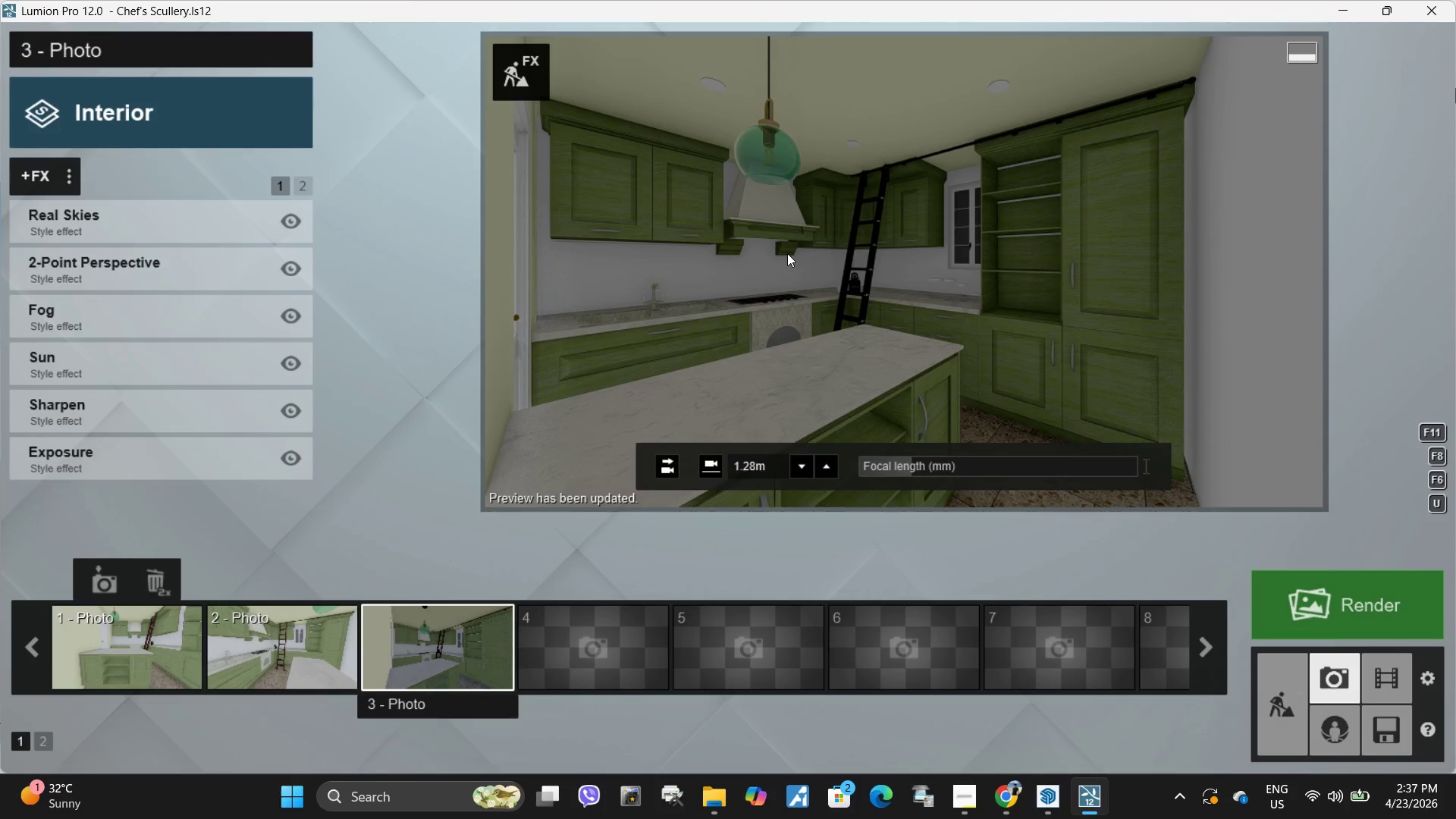 
hold_key(key=W, duration=0.38)
 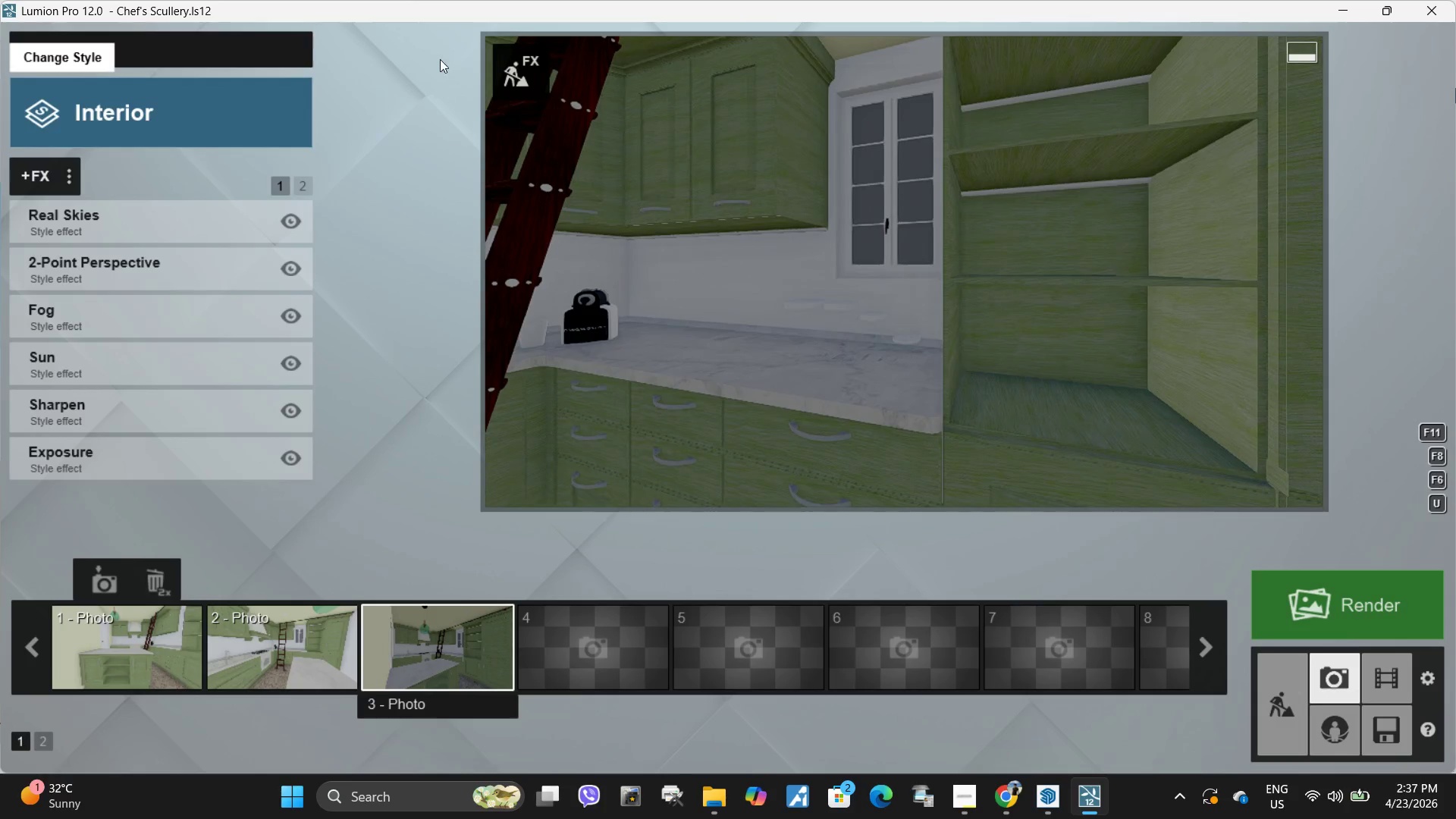 
left_click([540, 71])
 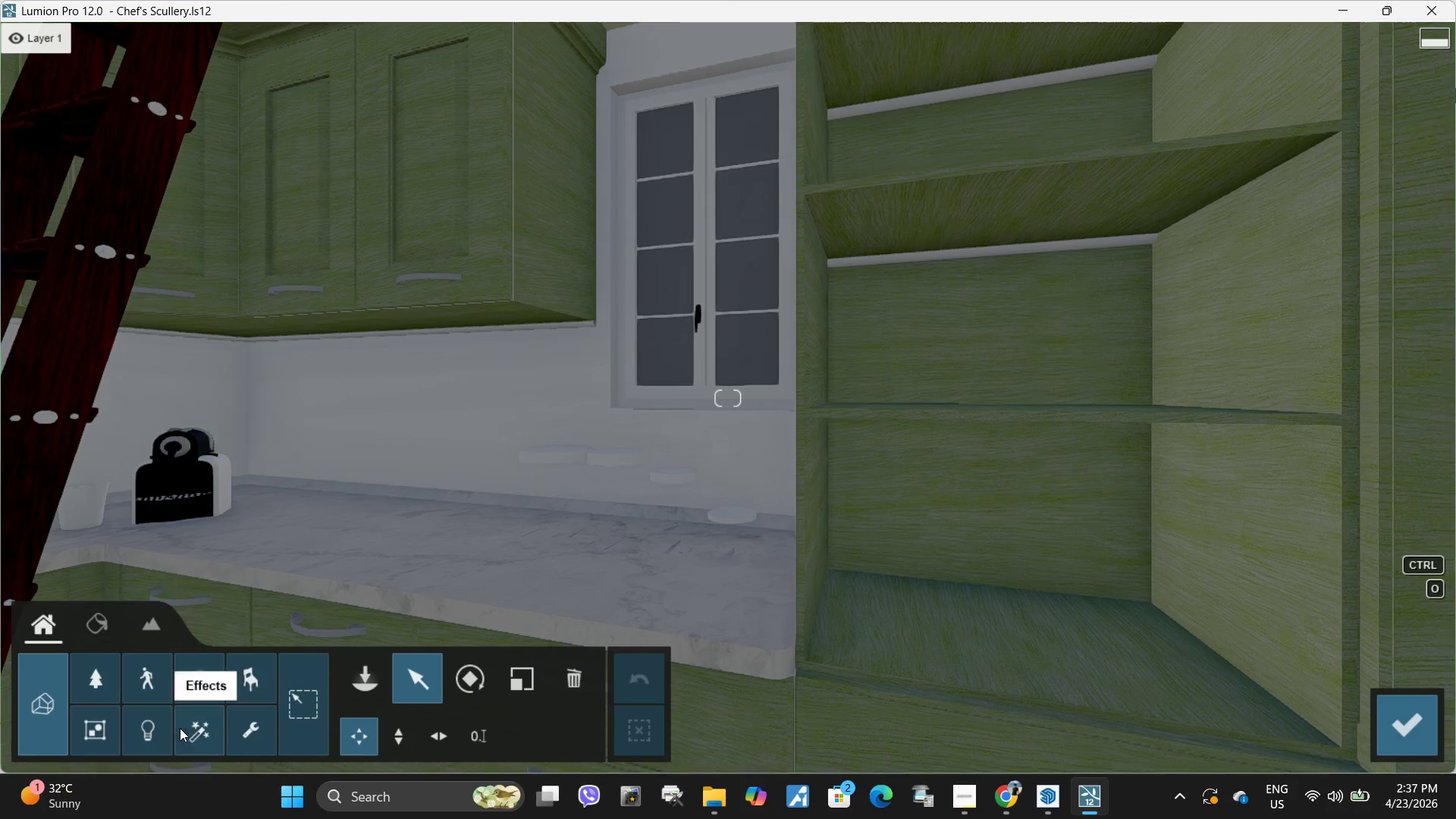 
left_click([105, 628])
 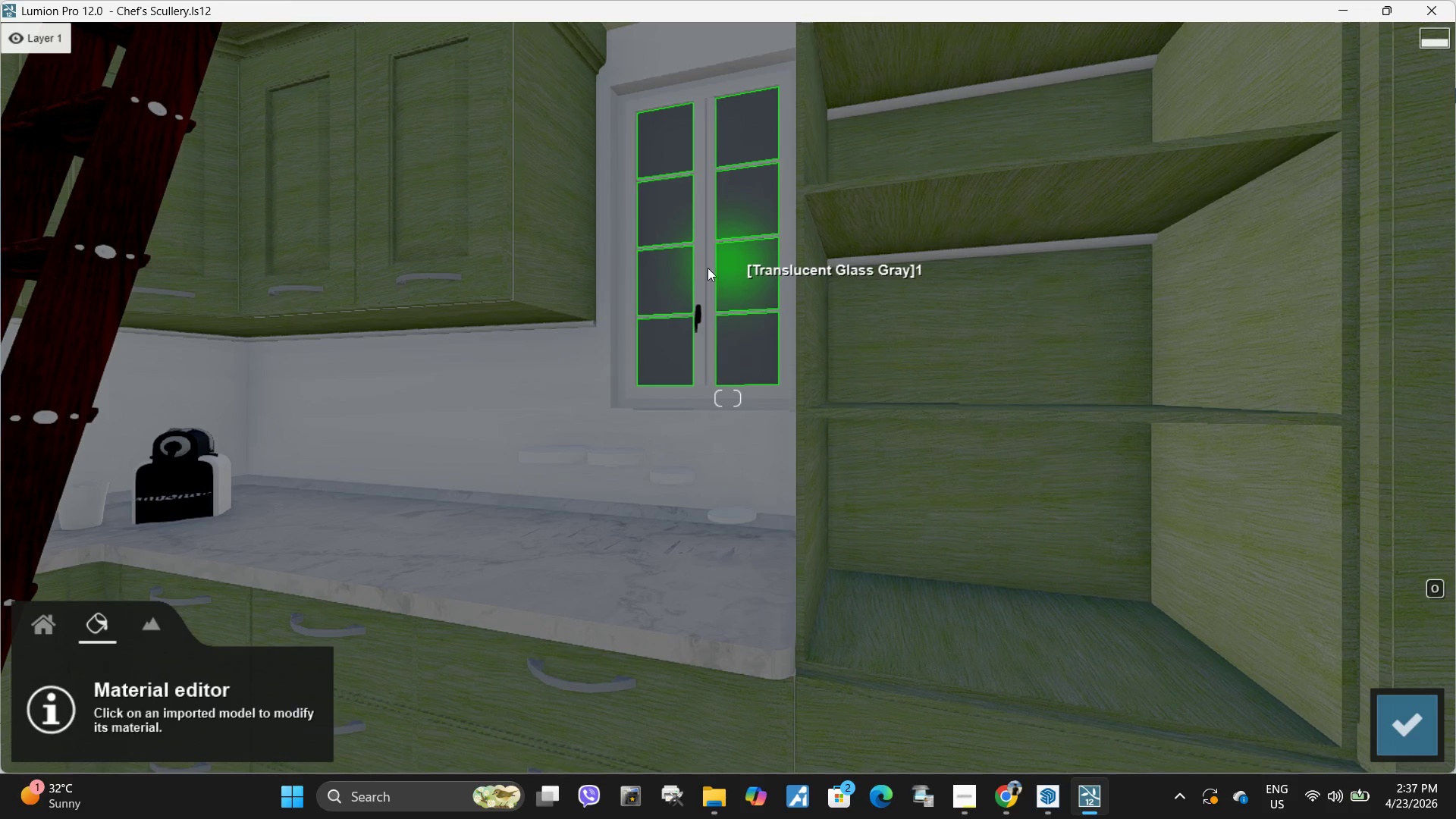 
left_click([679, 275])
 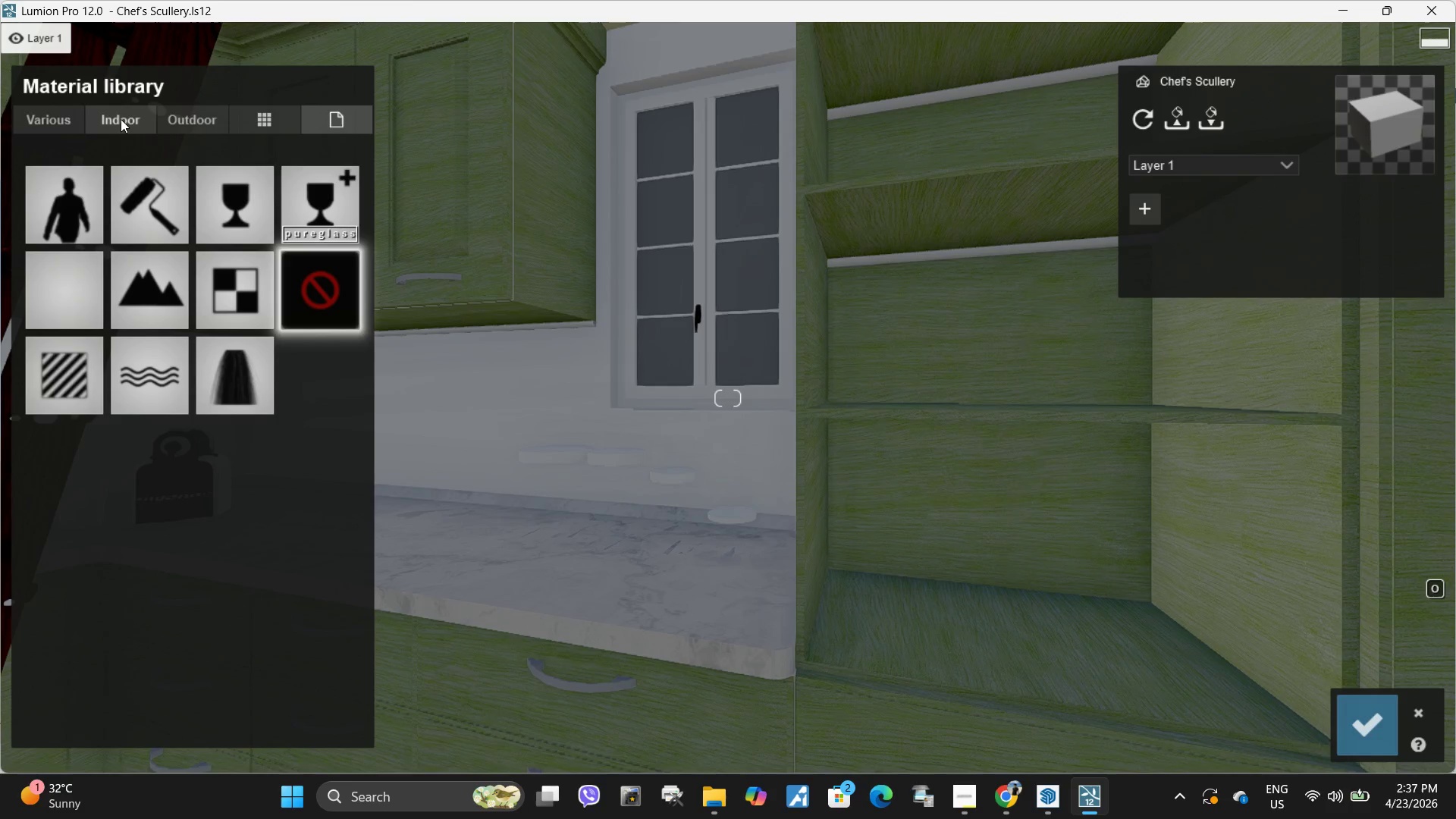 
left_click([121, 119])
 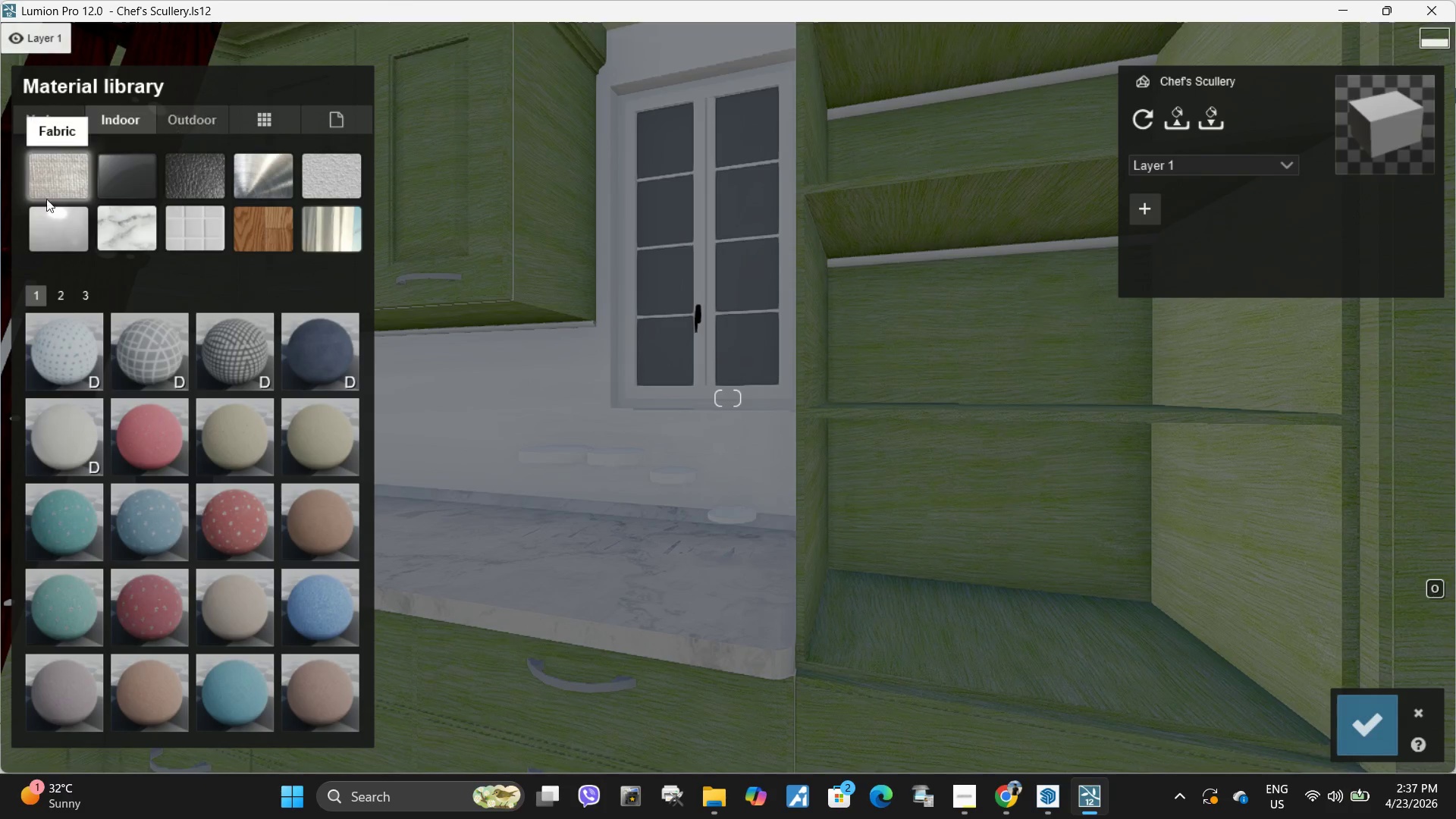 
left_click([130, 177])
 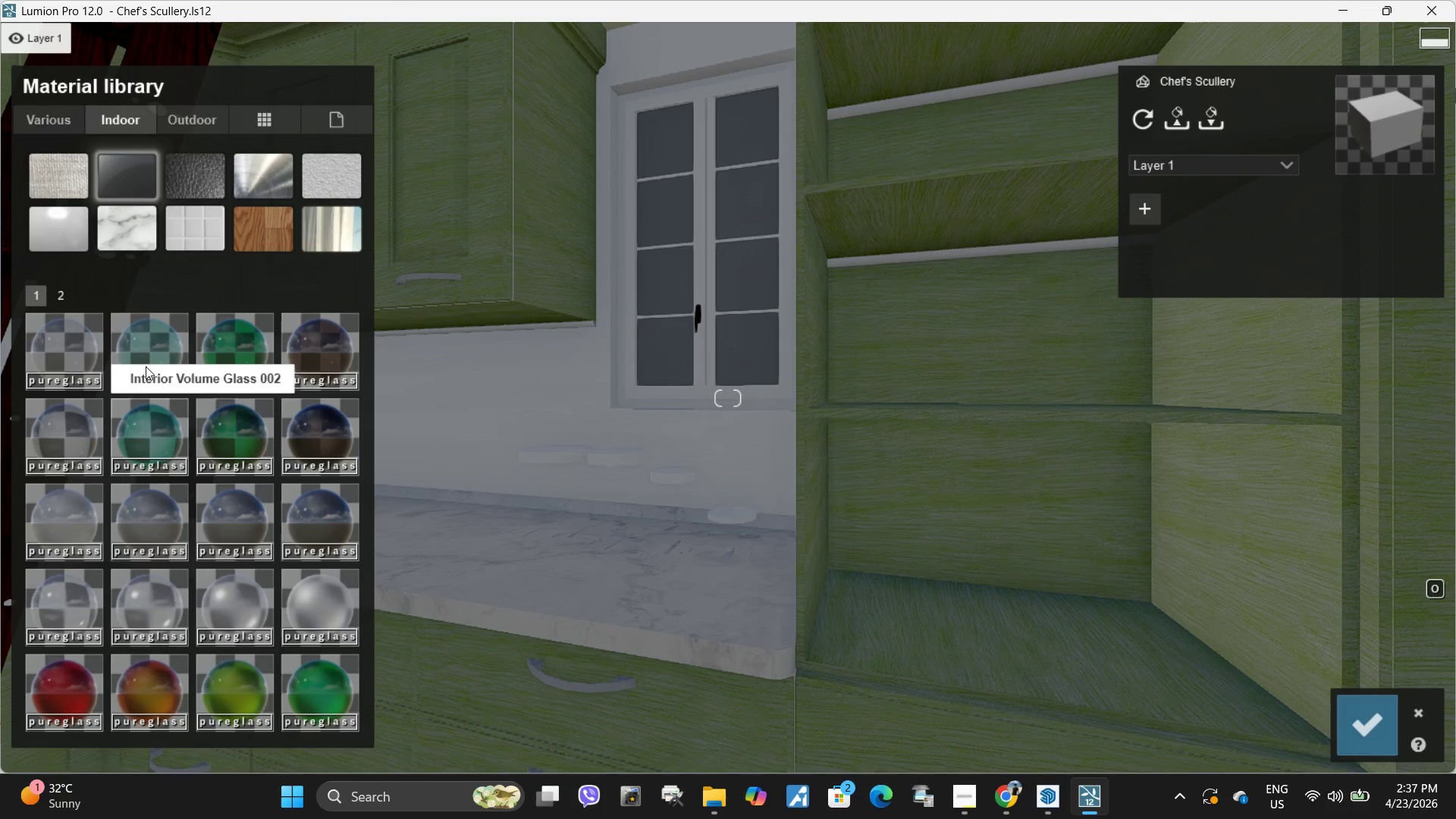 
left_click([52, 349])
 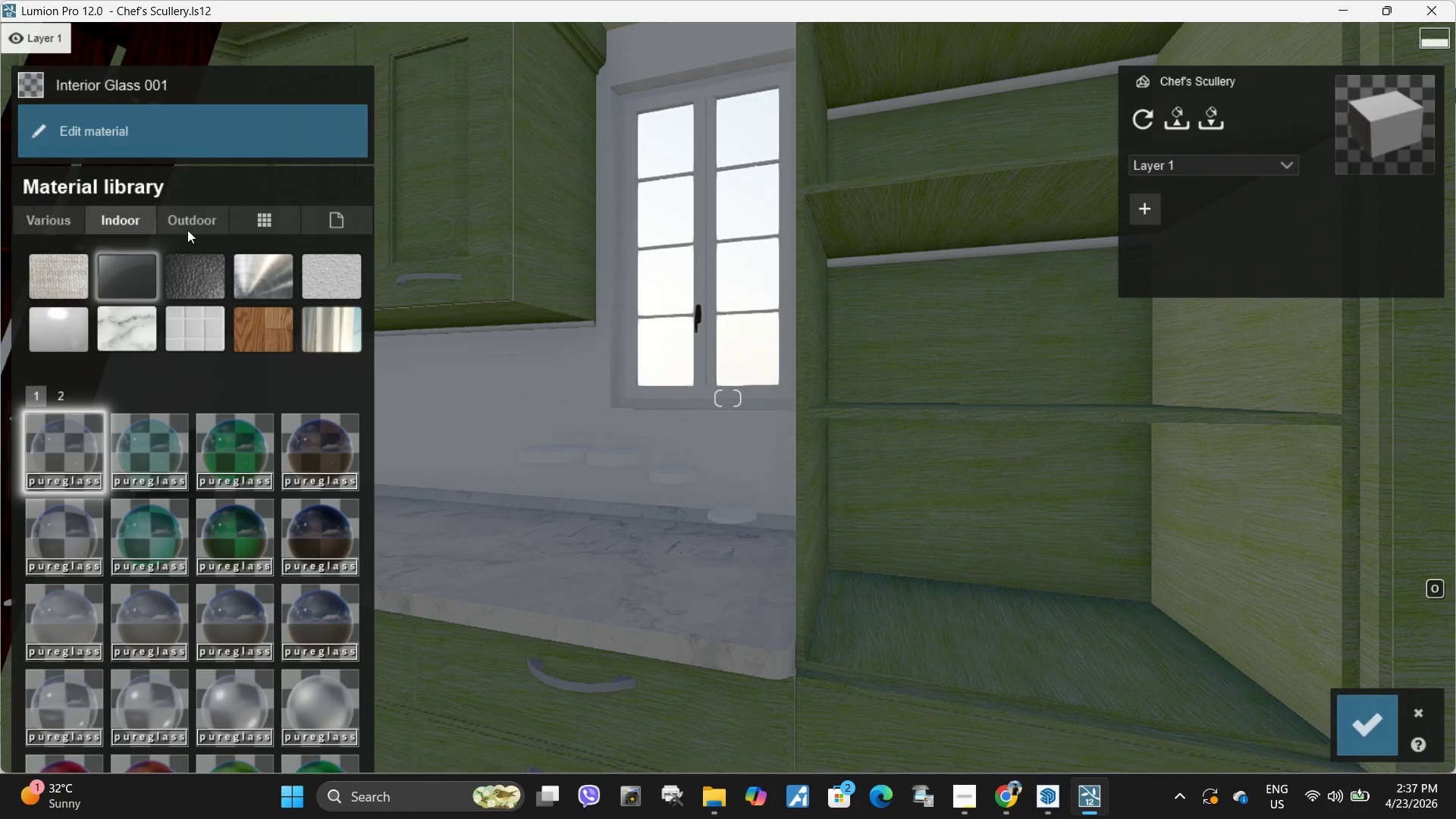 
type(sqseased)
 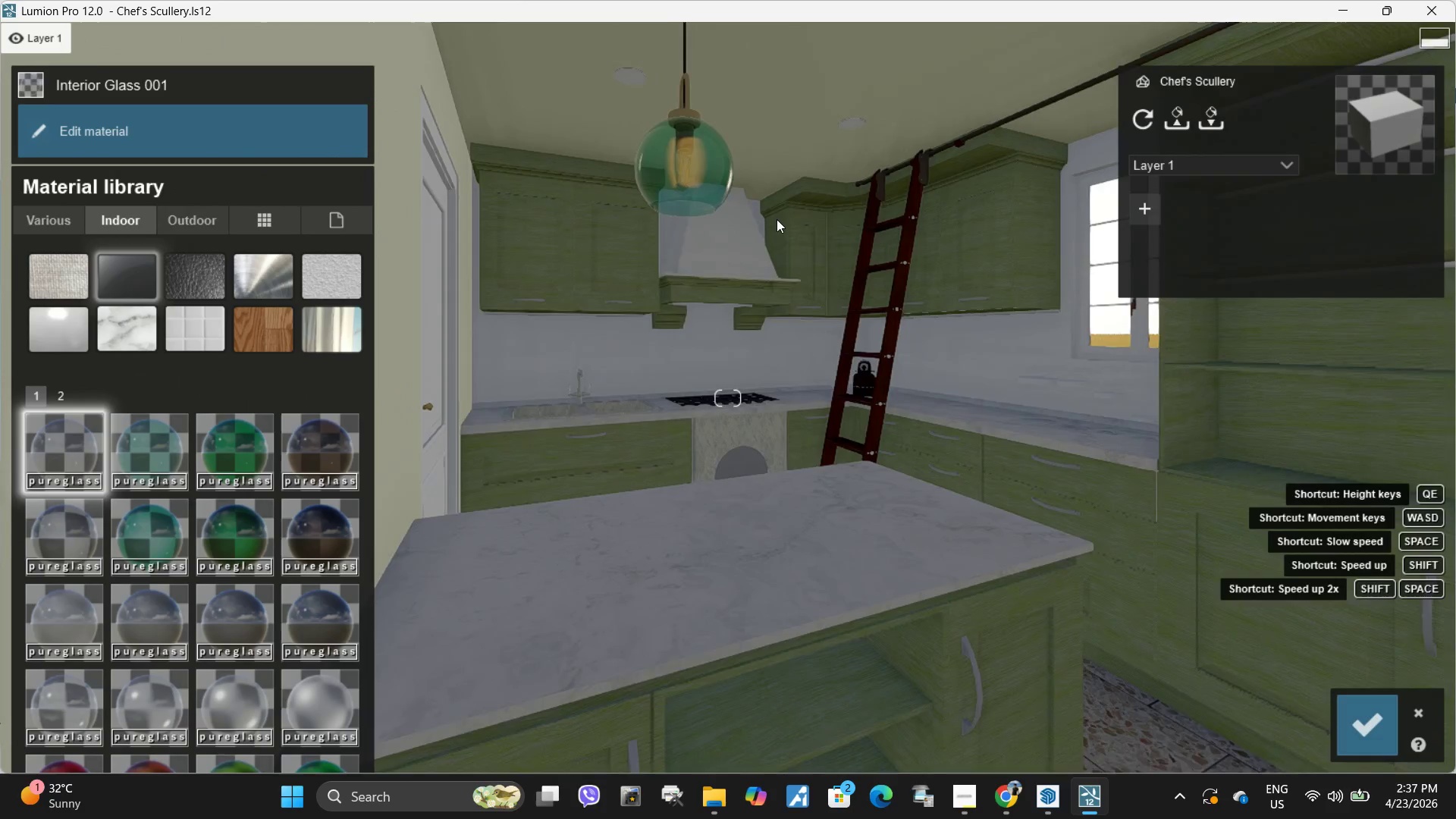 
right_click([776, 220])
 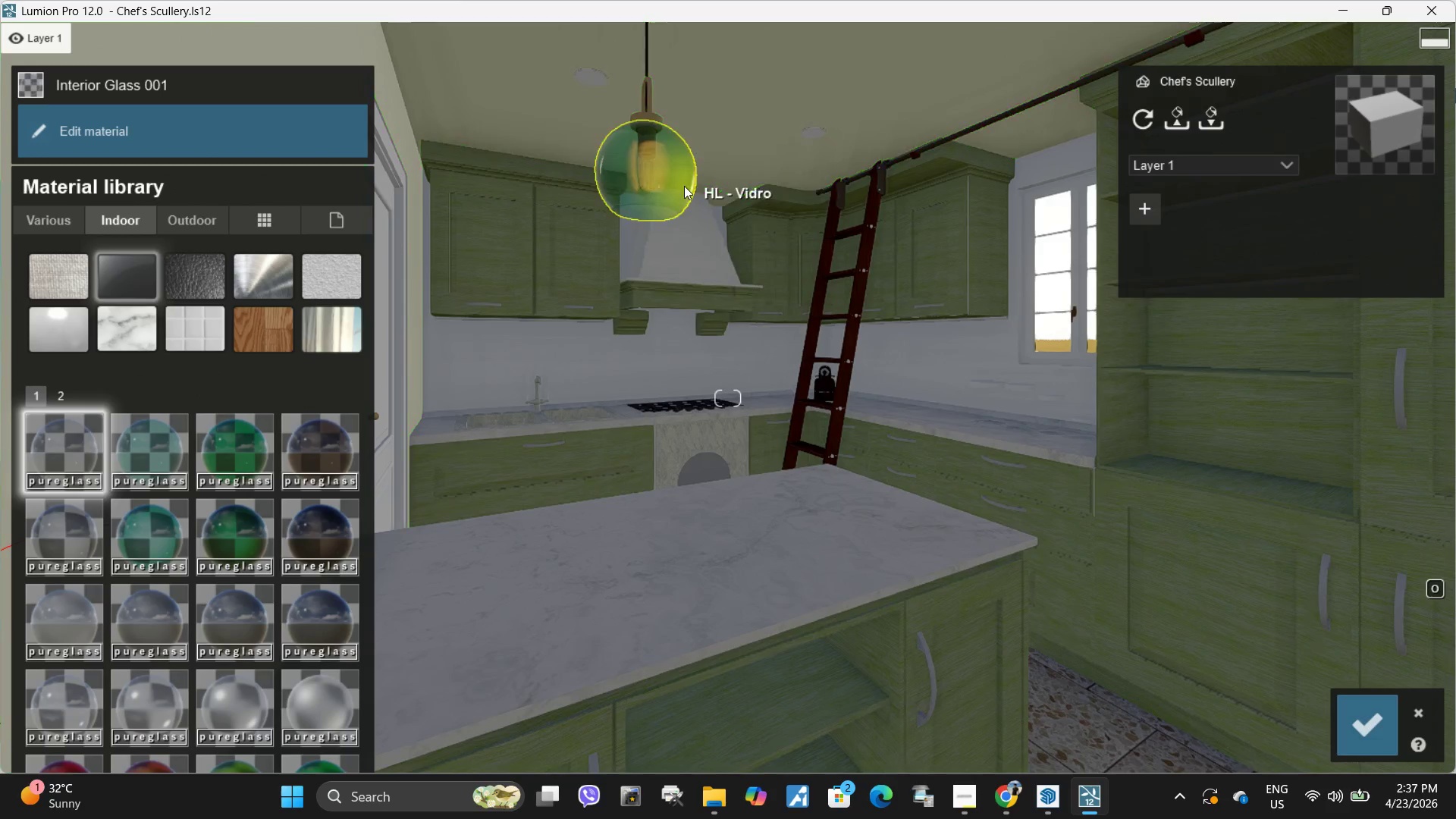 
left_click([677, 187])
 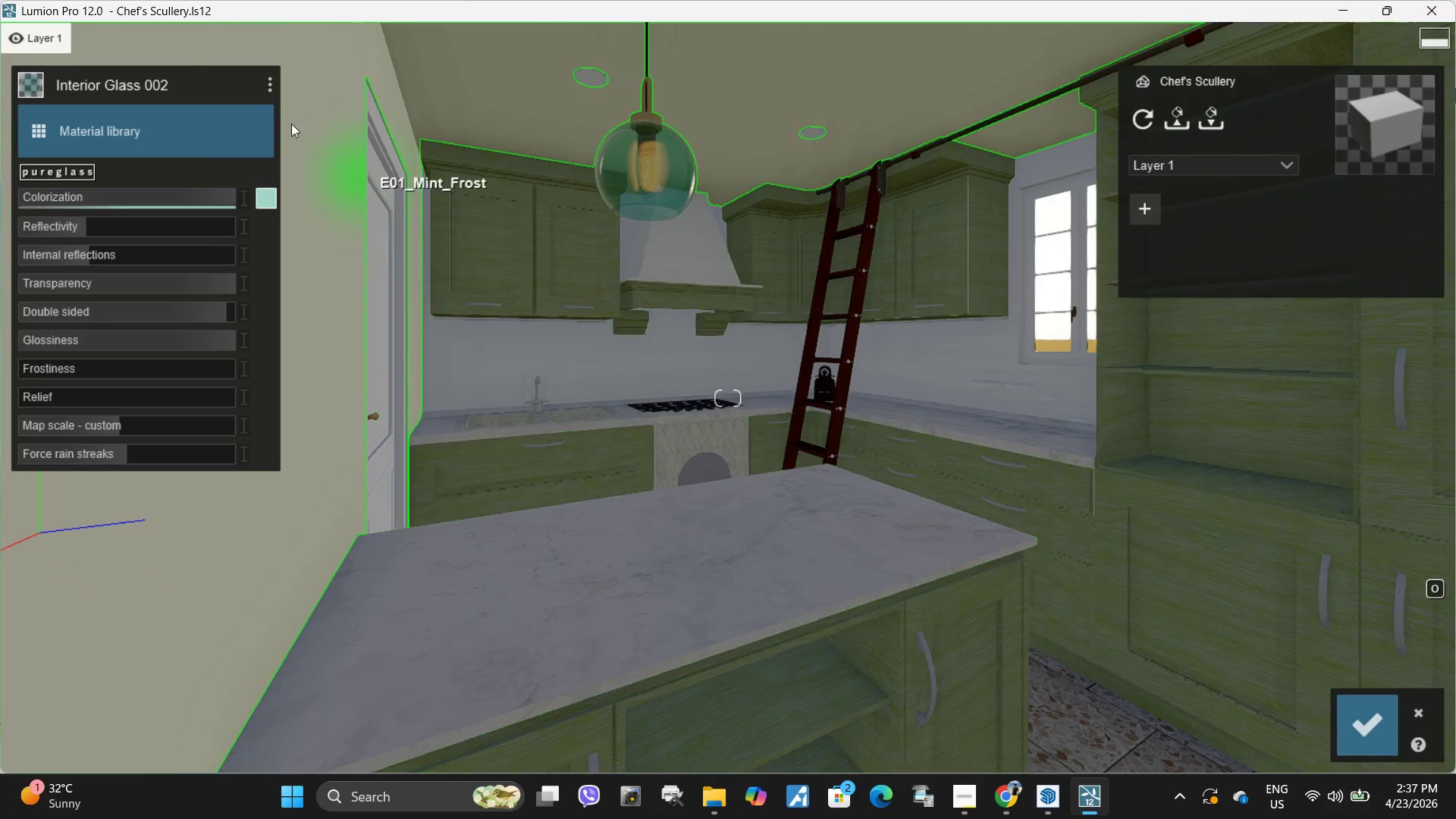 
left_click([177, 141])
 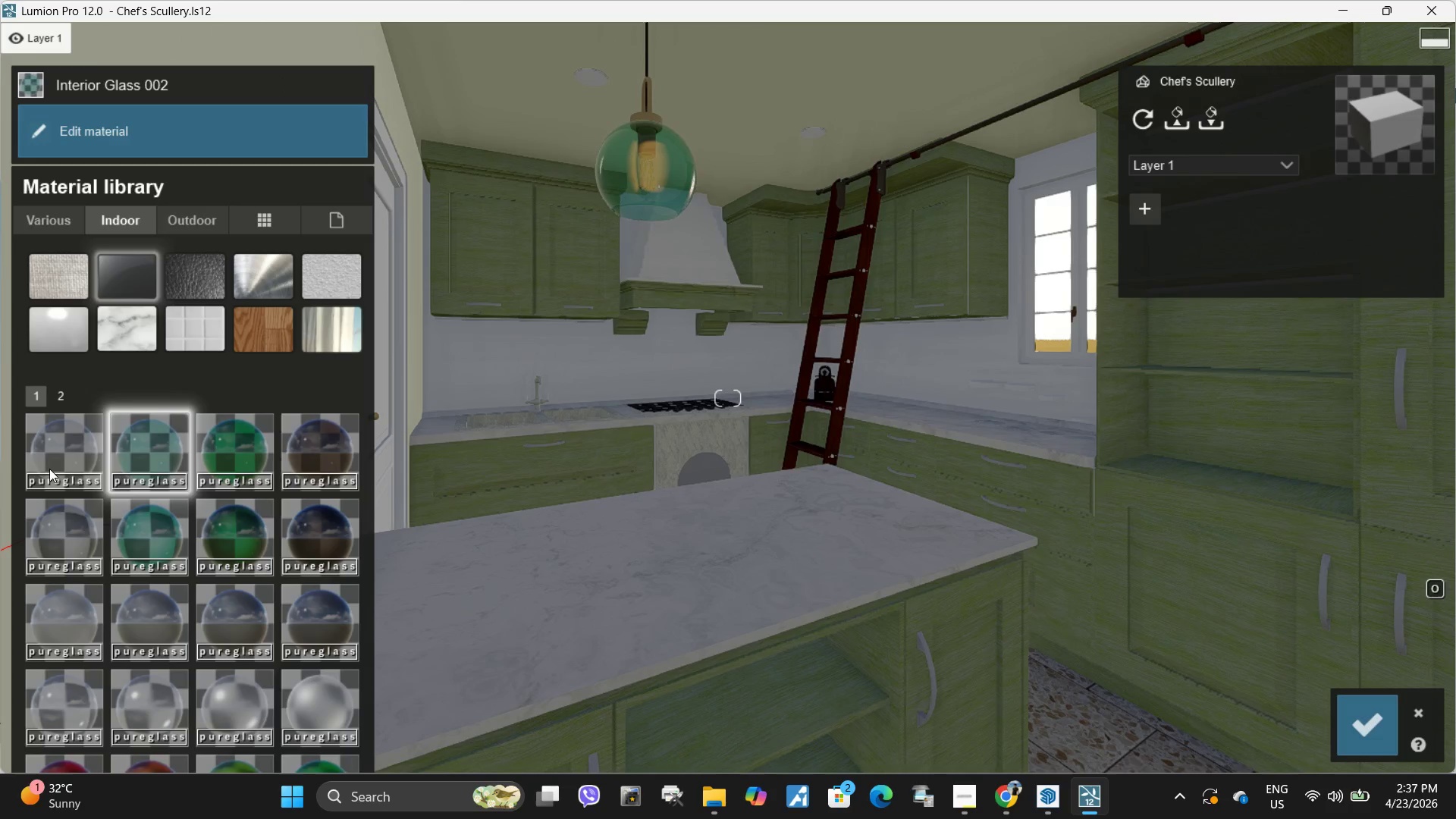 
left_click([53, 459])
 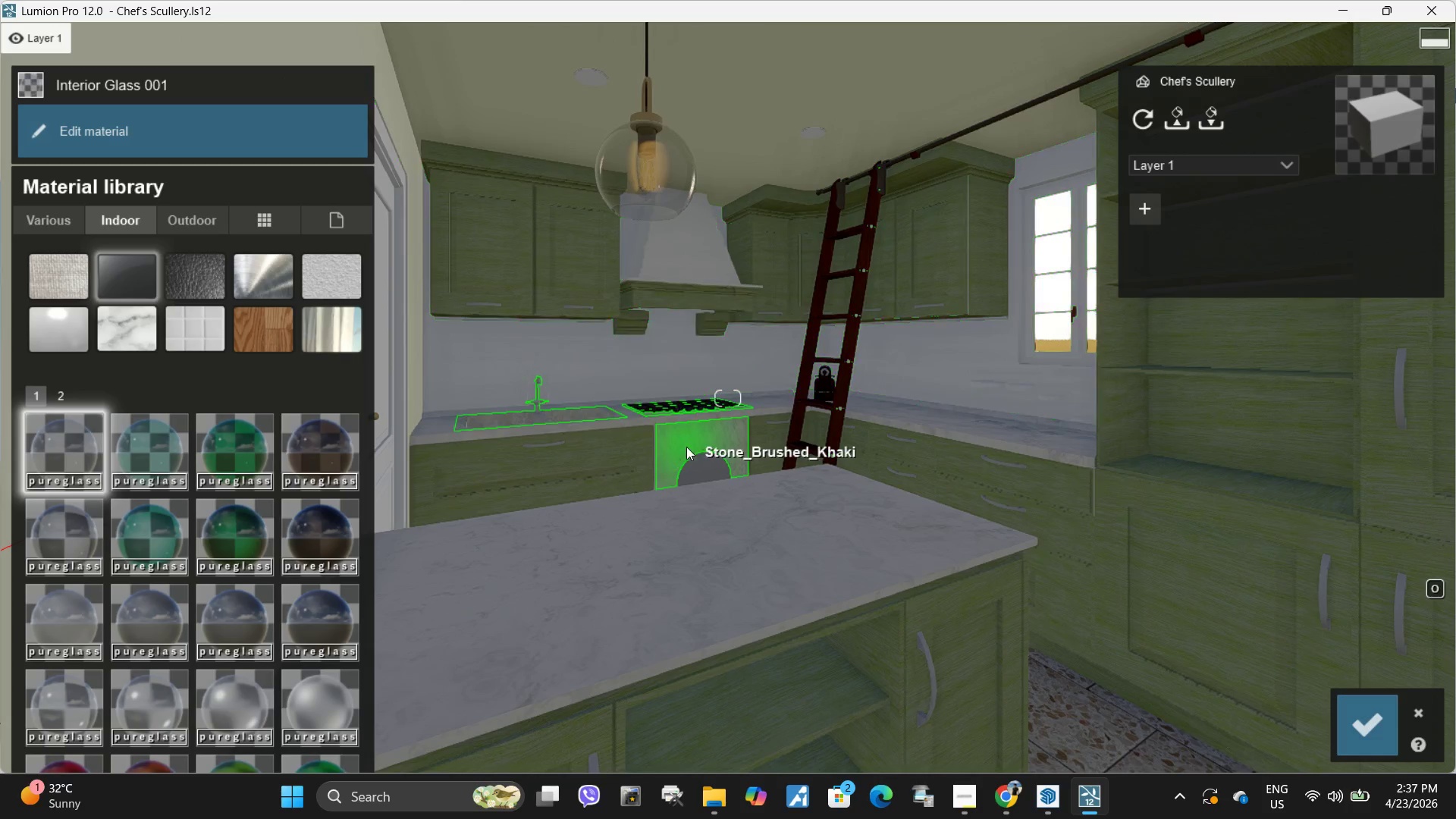 
left_click([701, 469])
 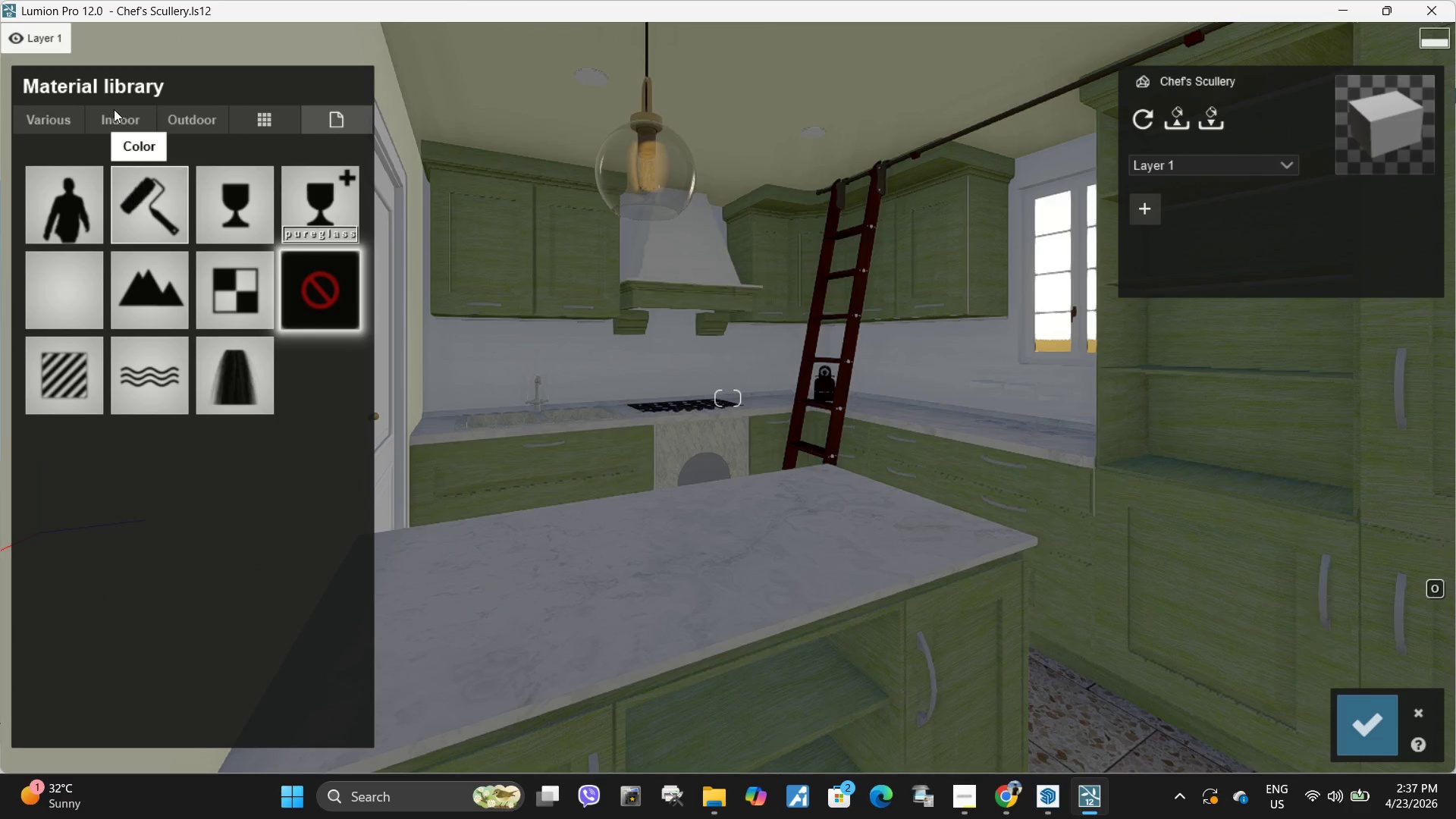 
left_click([124, 124])
 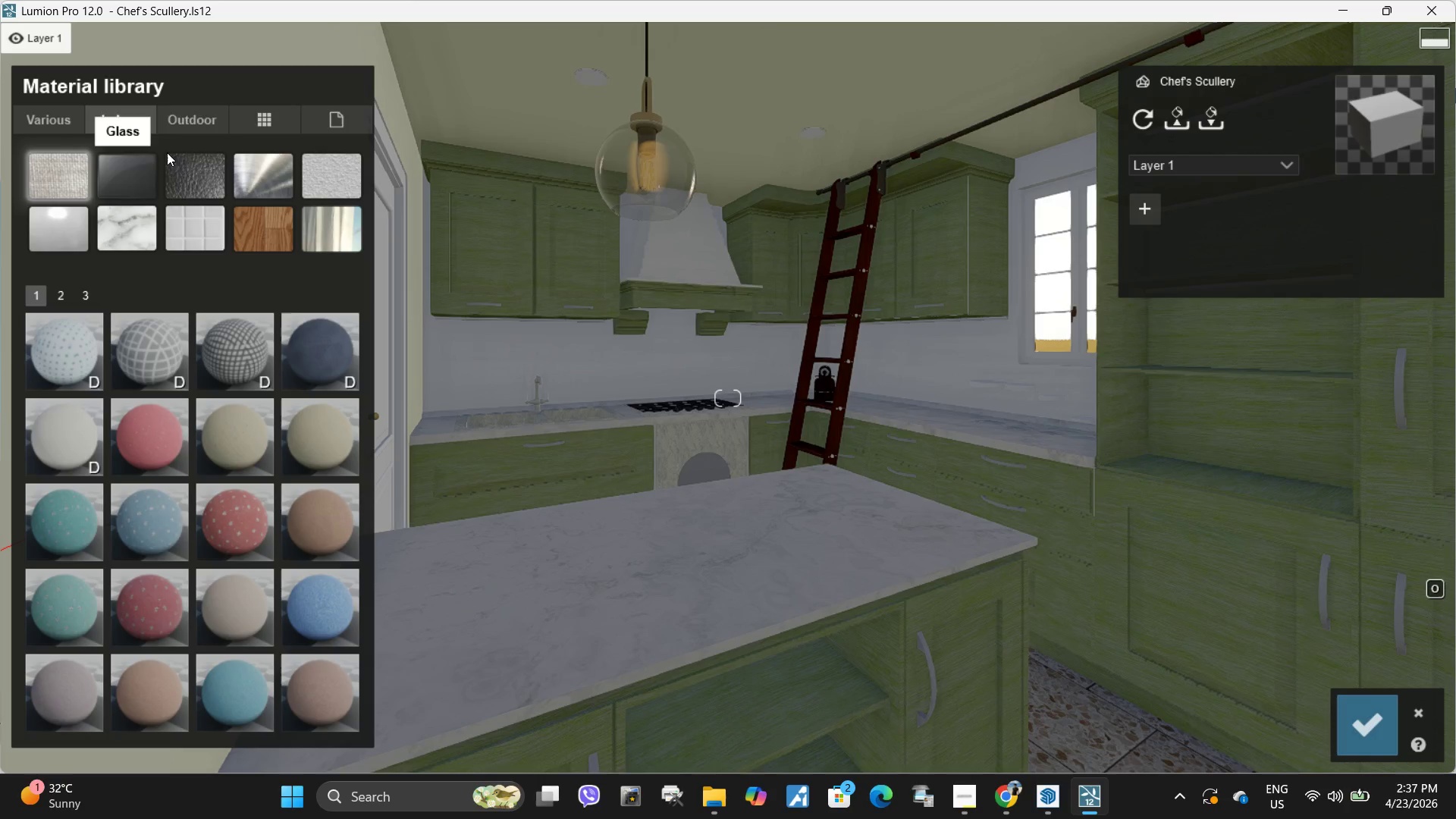 
left_click([142, 178])
 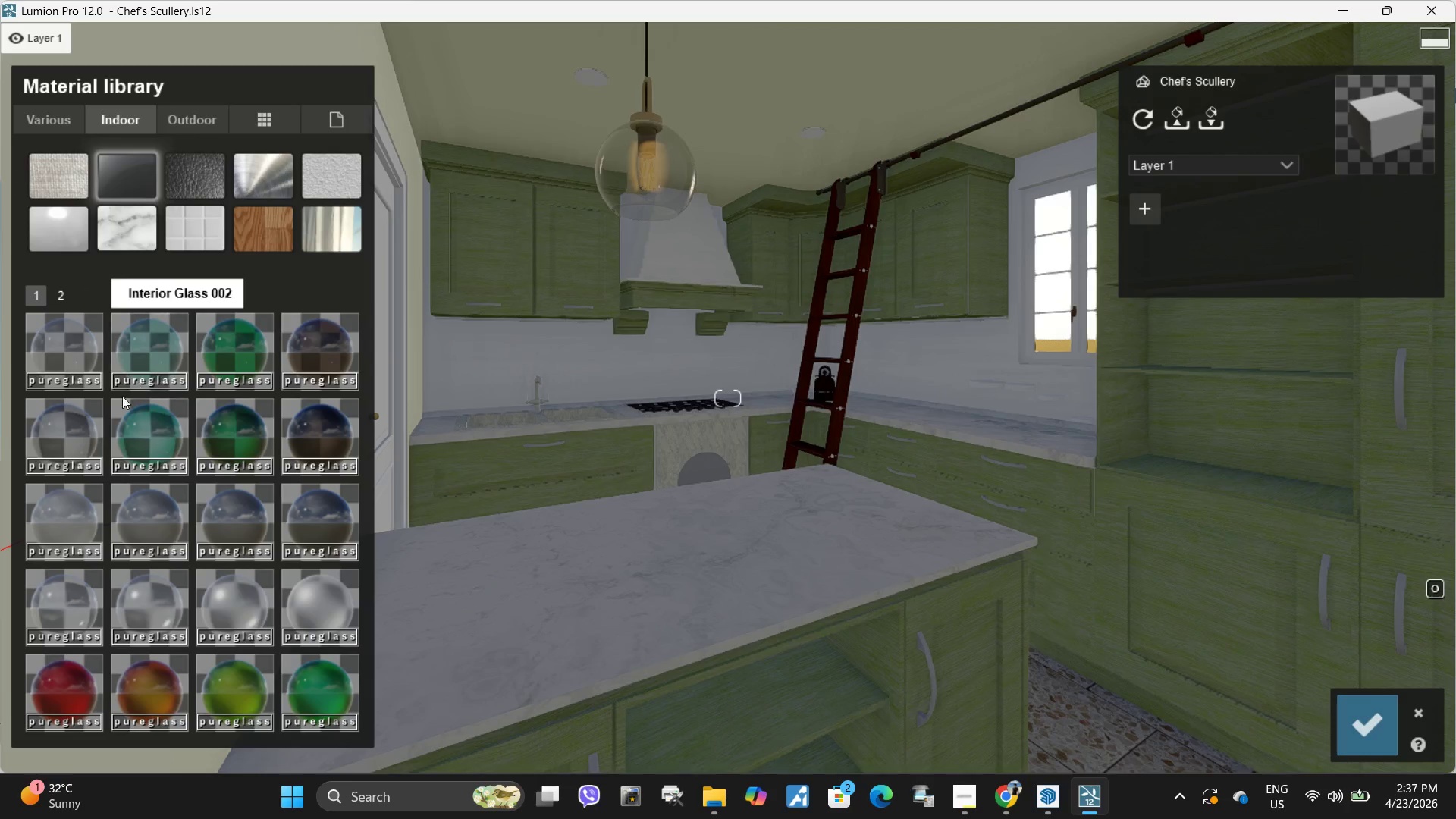 
left_click([61, 450])
 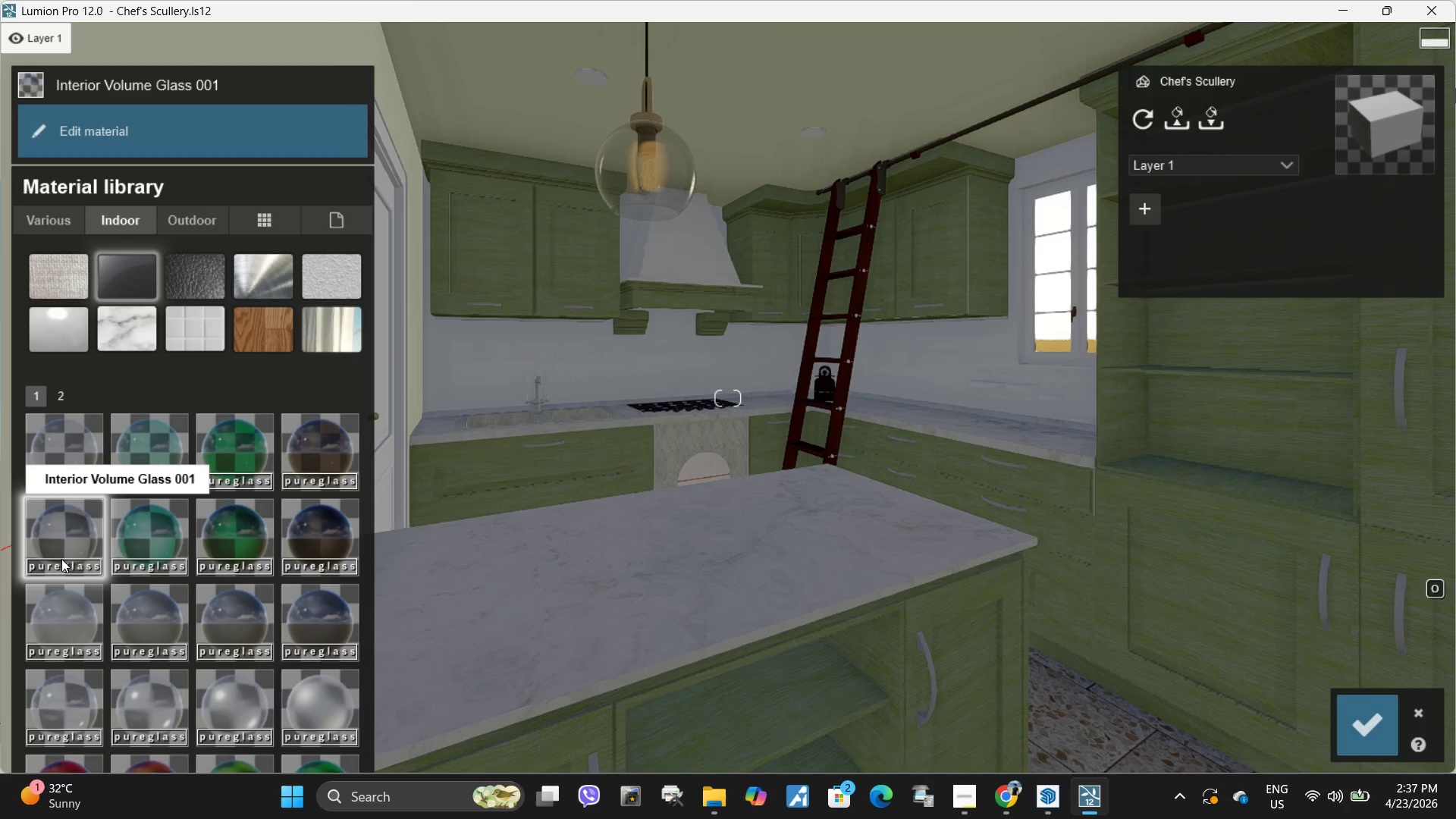 
left_click([64, 444])
 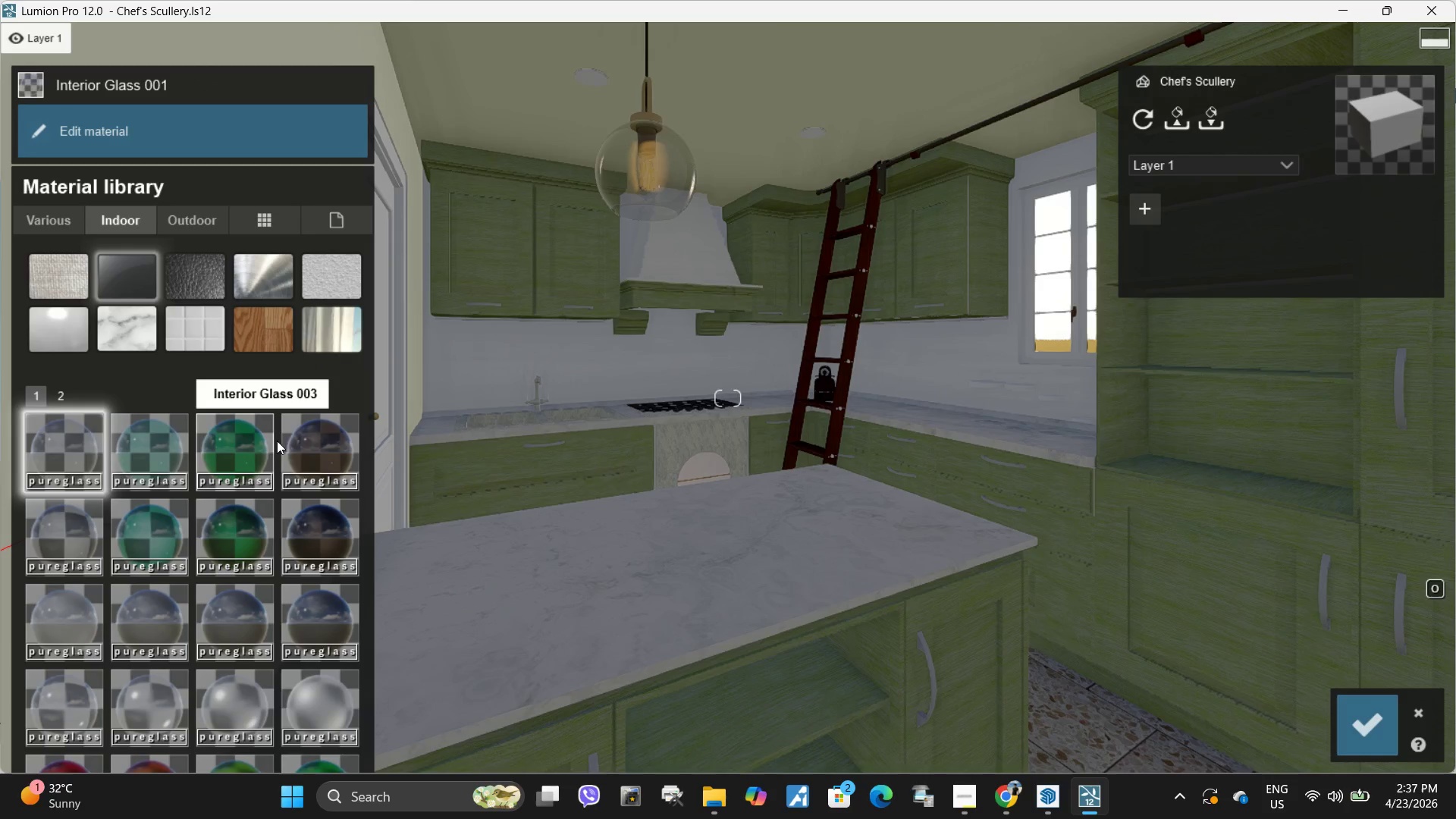 
key(W)
 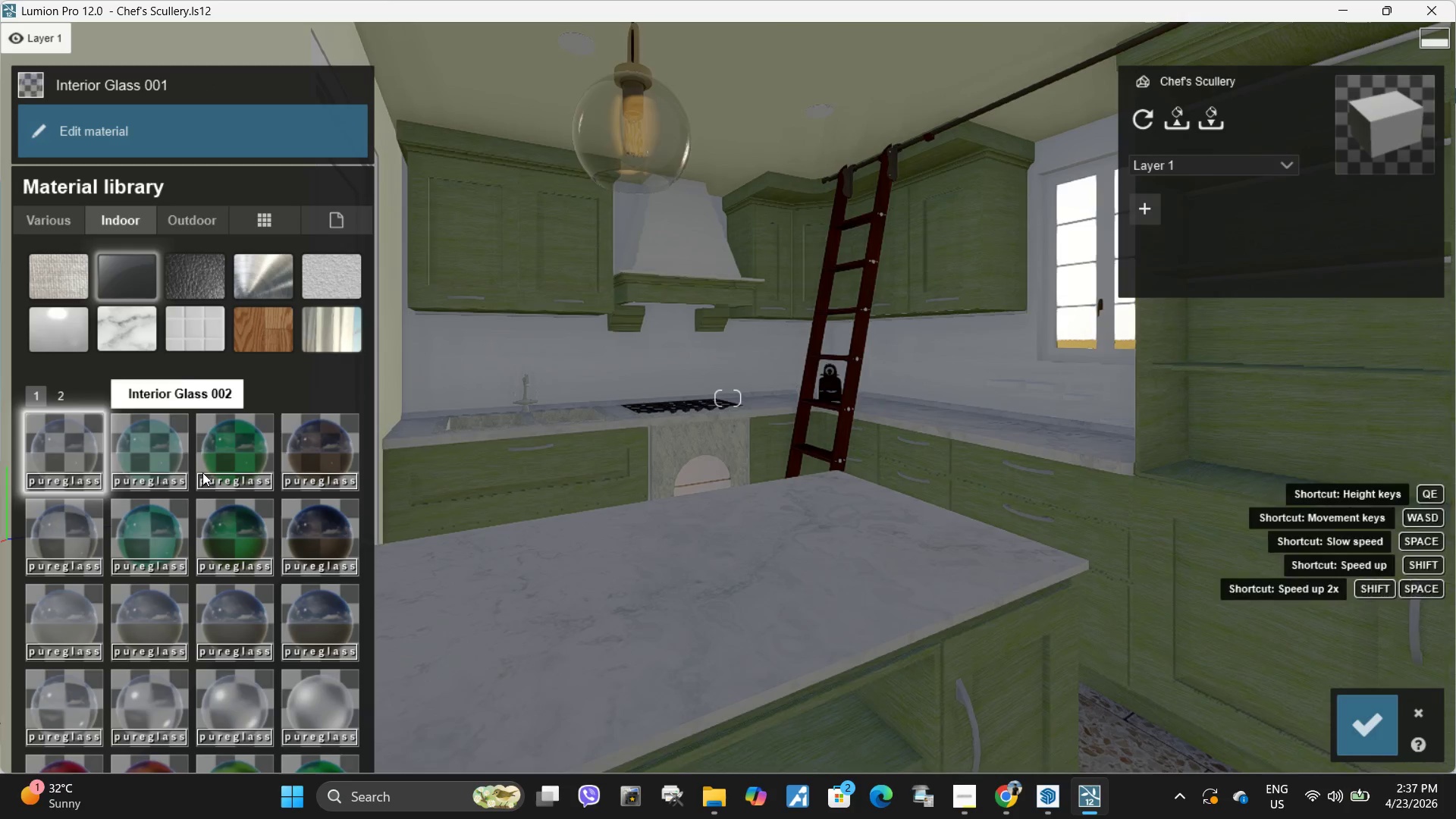 
left_click([155, 460])
 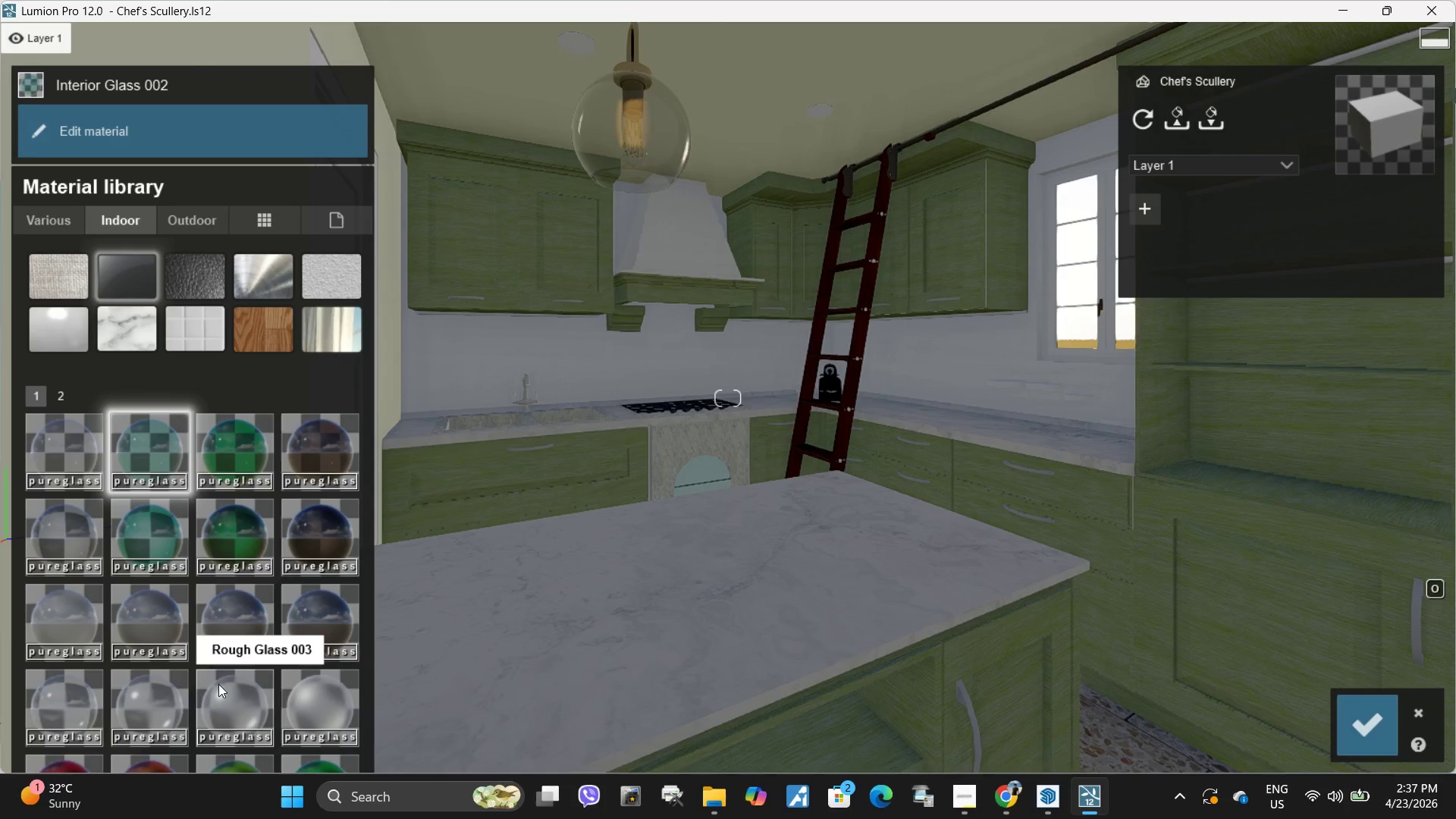 
left_click([202, 701])
 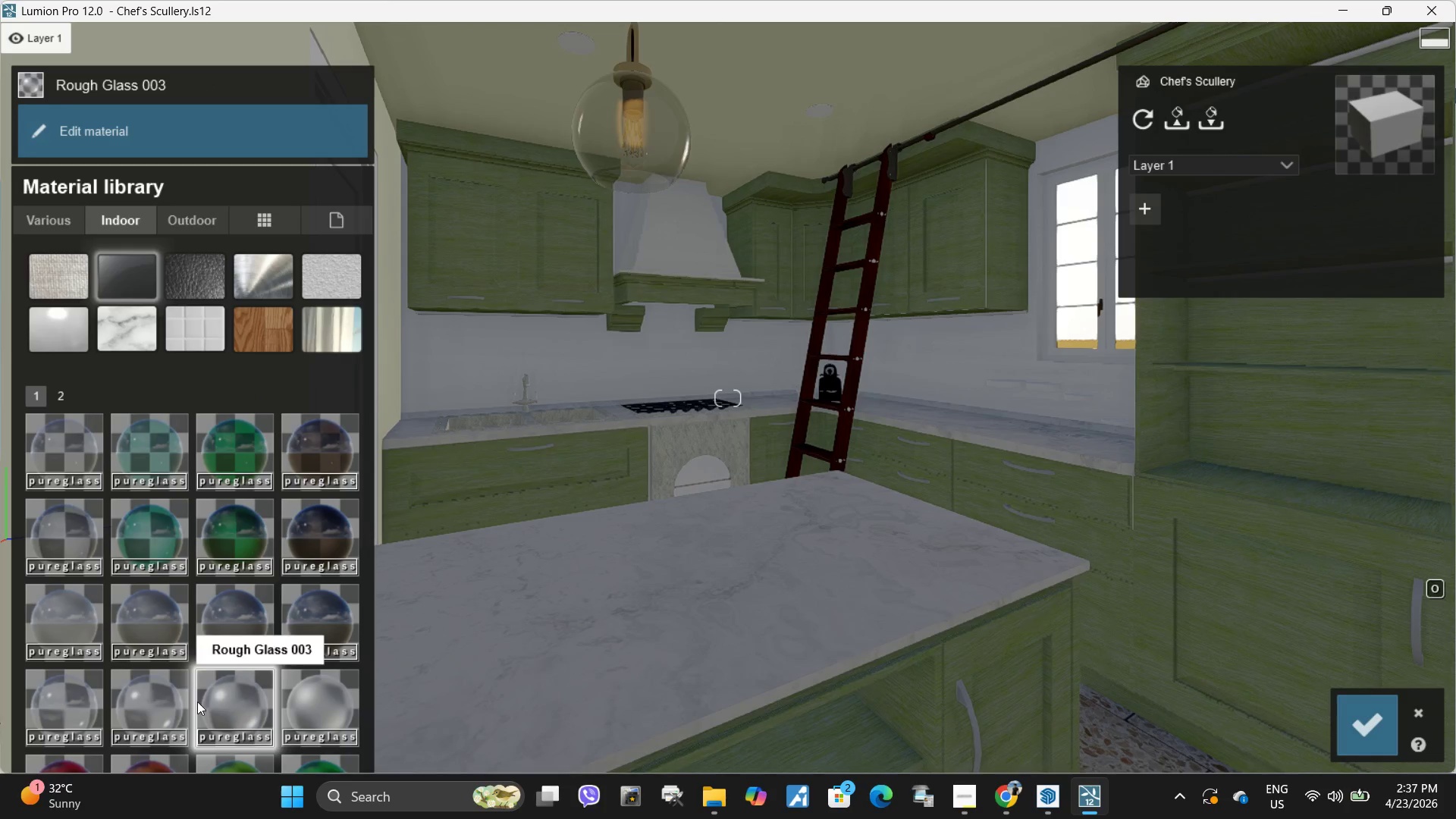 
left_click([153, 705])
 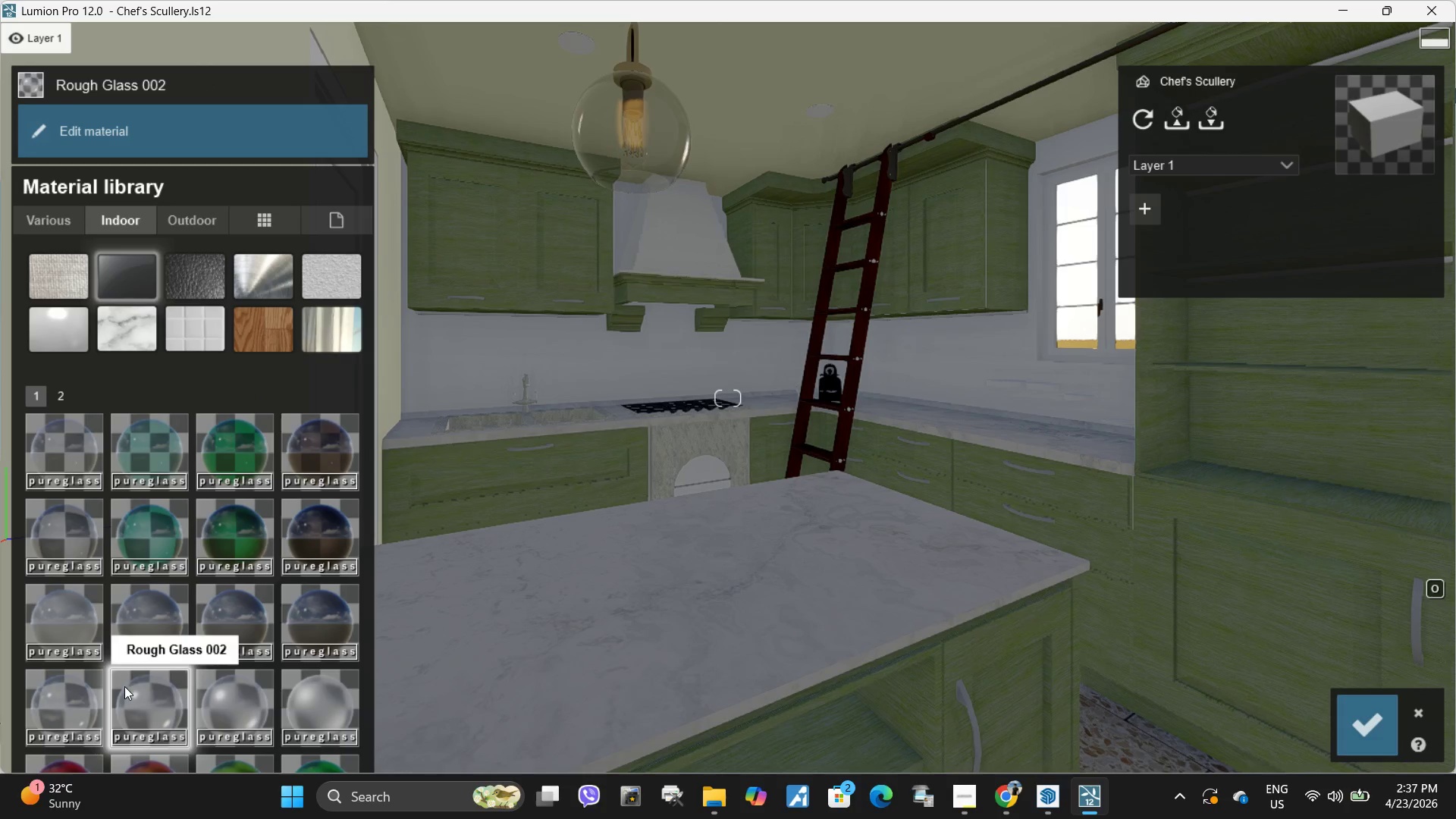 
left_click([71, 703])
 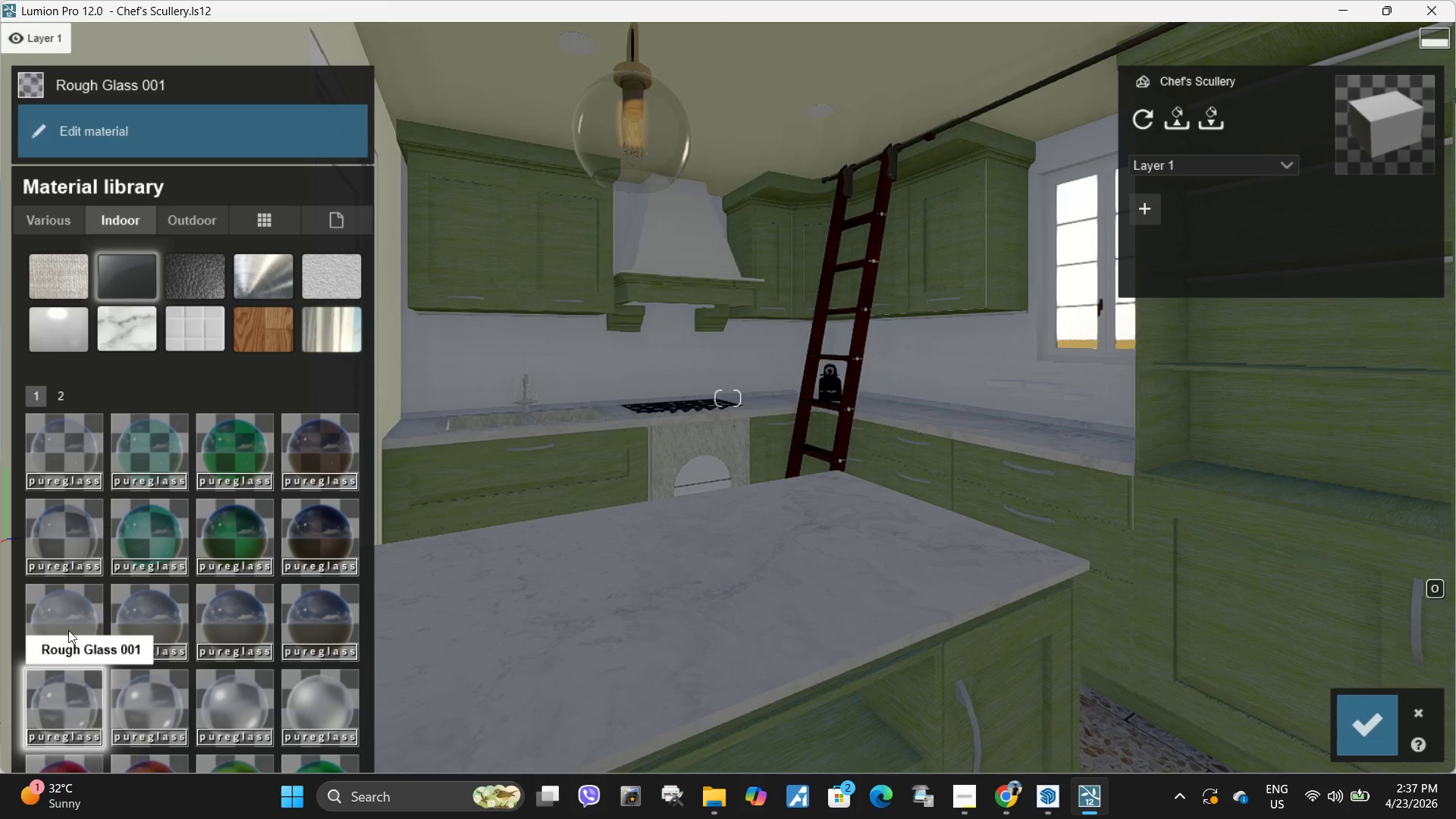 
left_click([64, 612])
 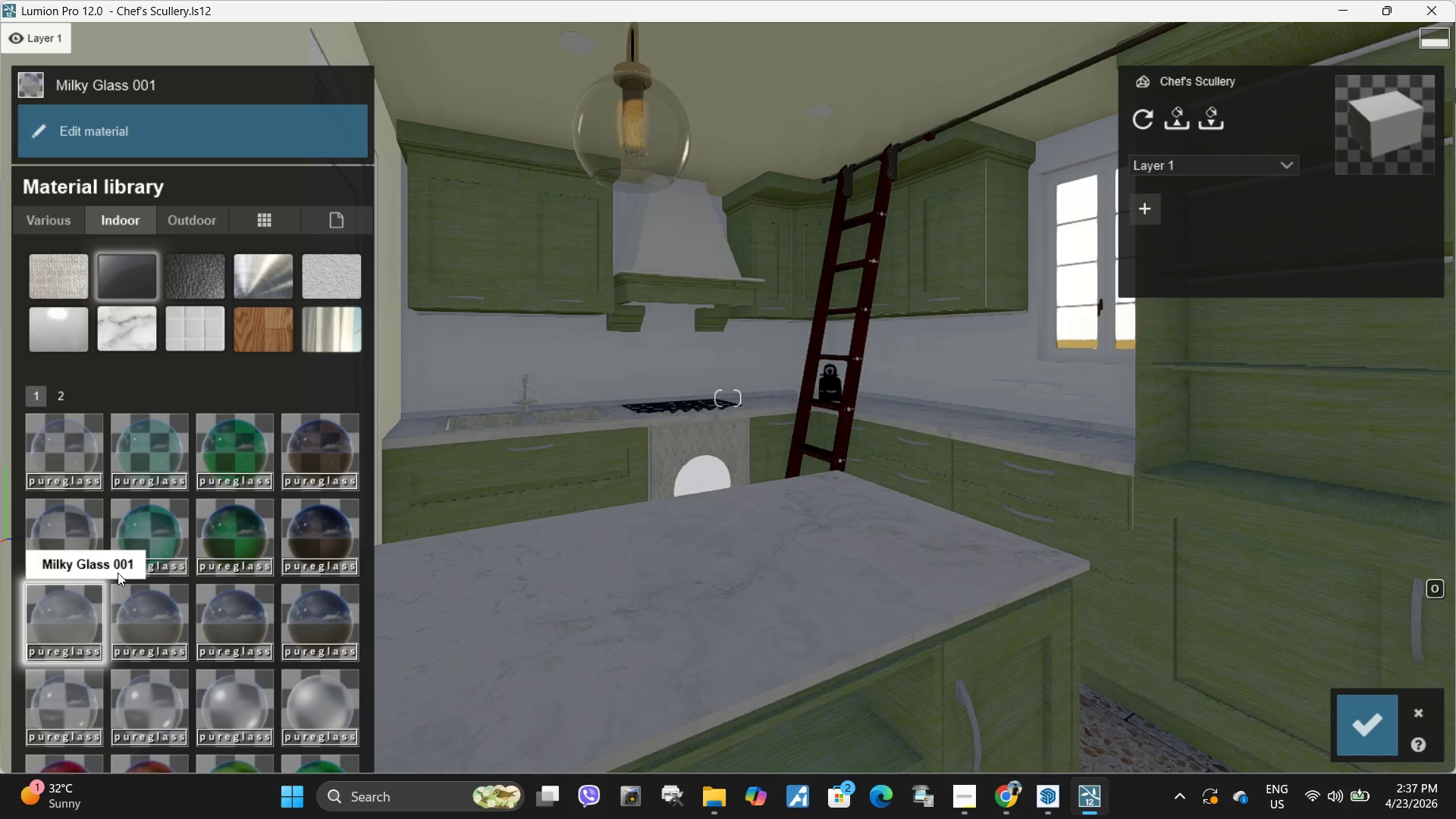 
key(S)
 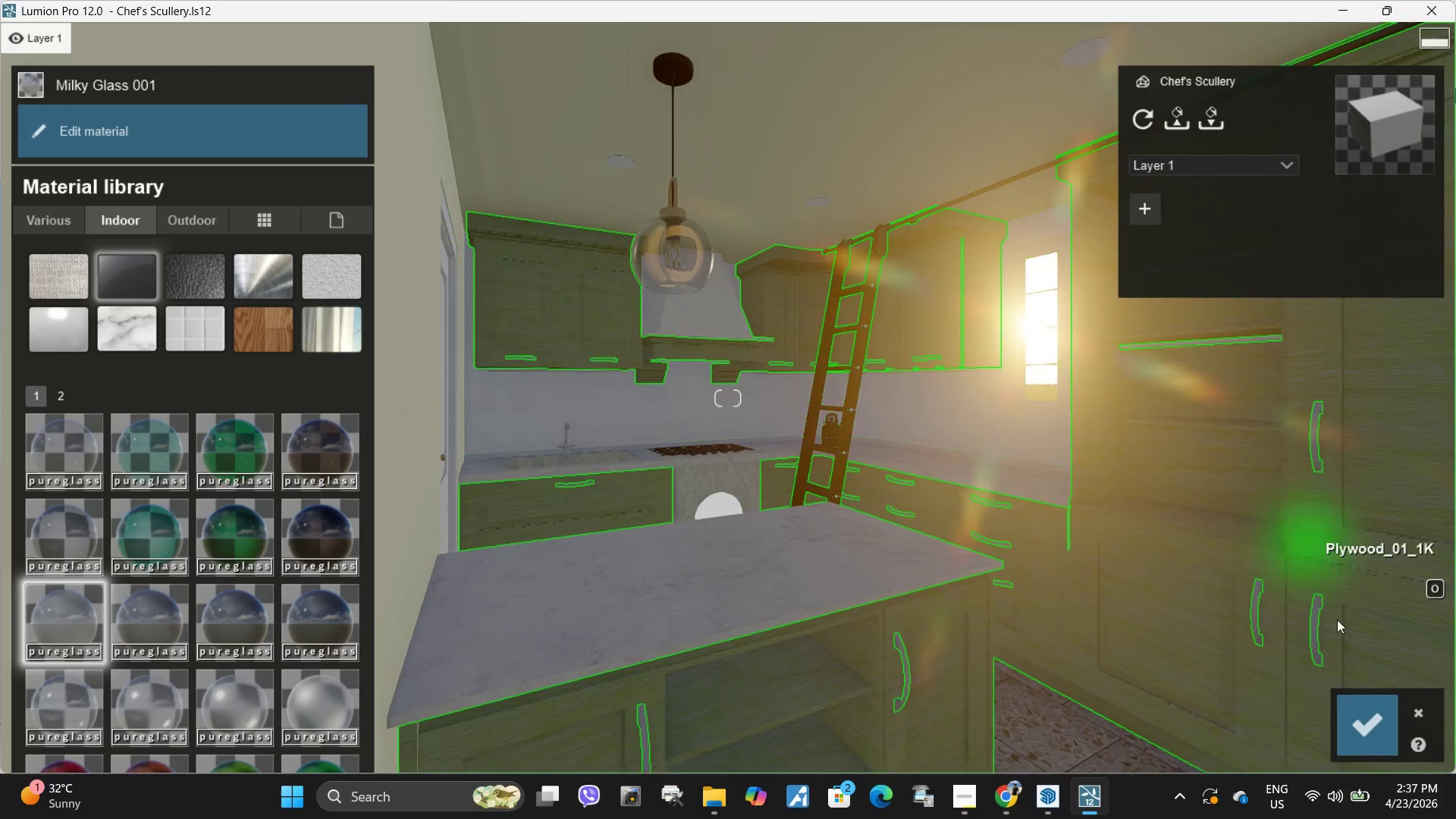 
left_click([1354, 730])
 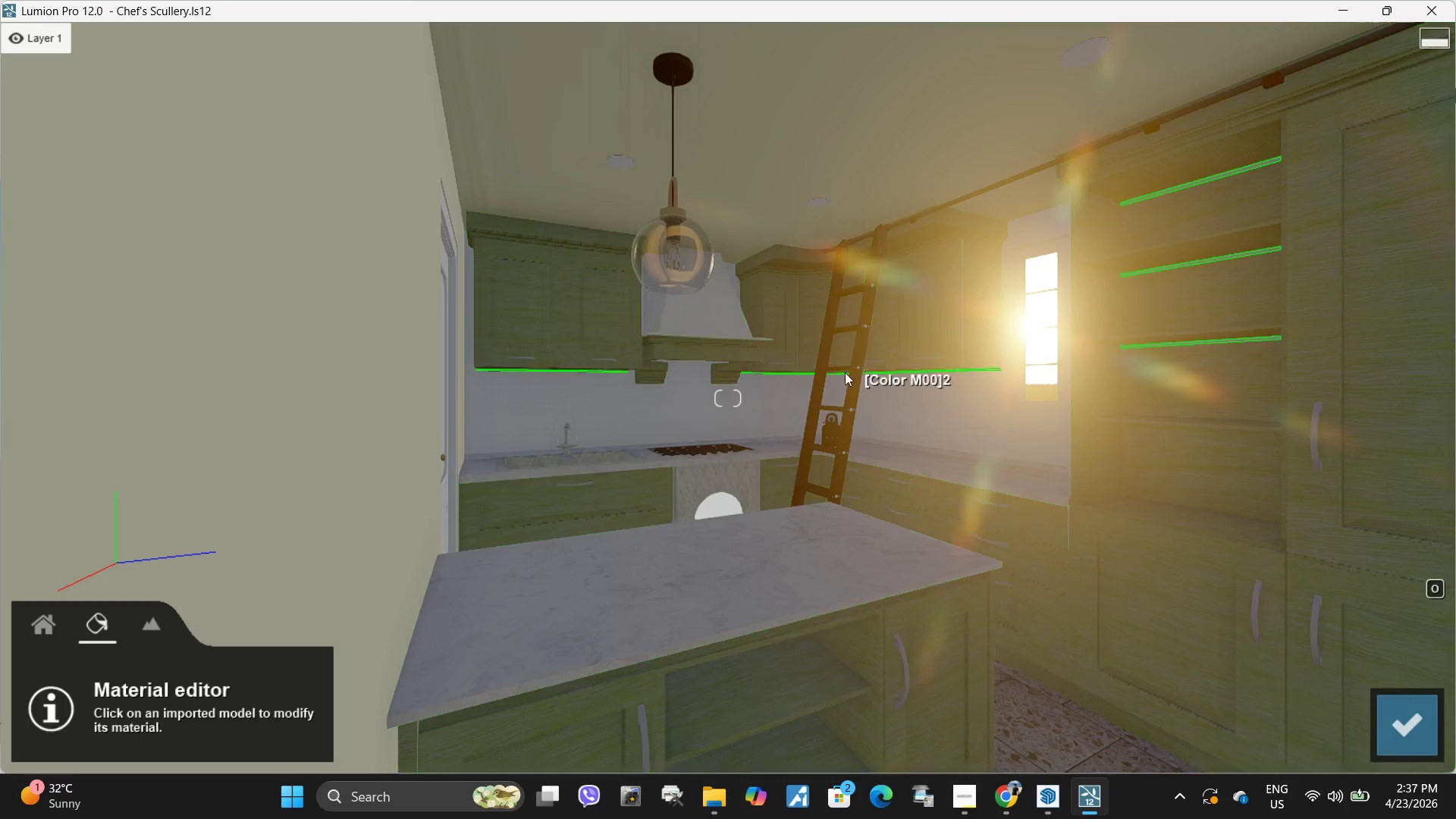 
type(ewaqsq)
 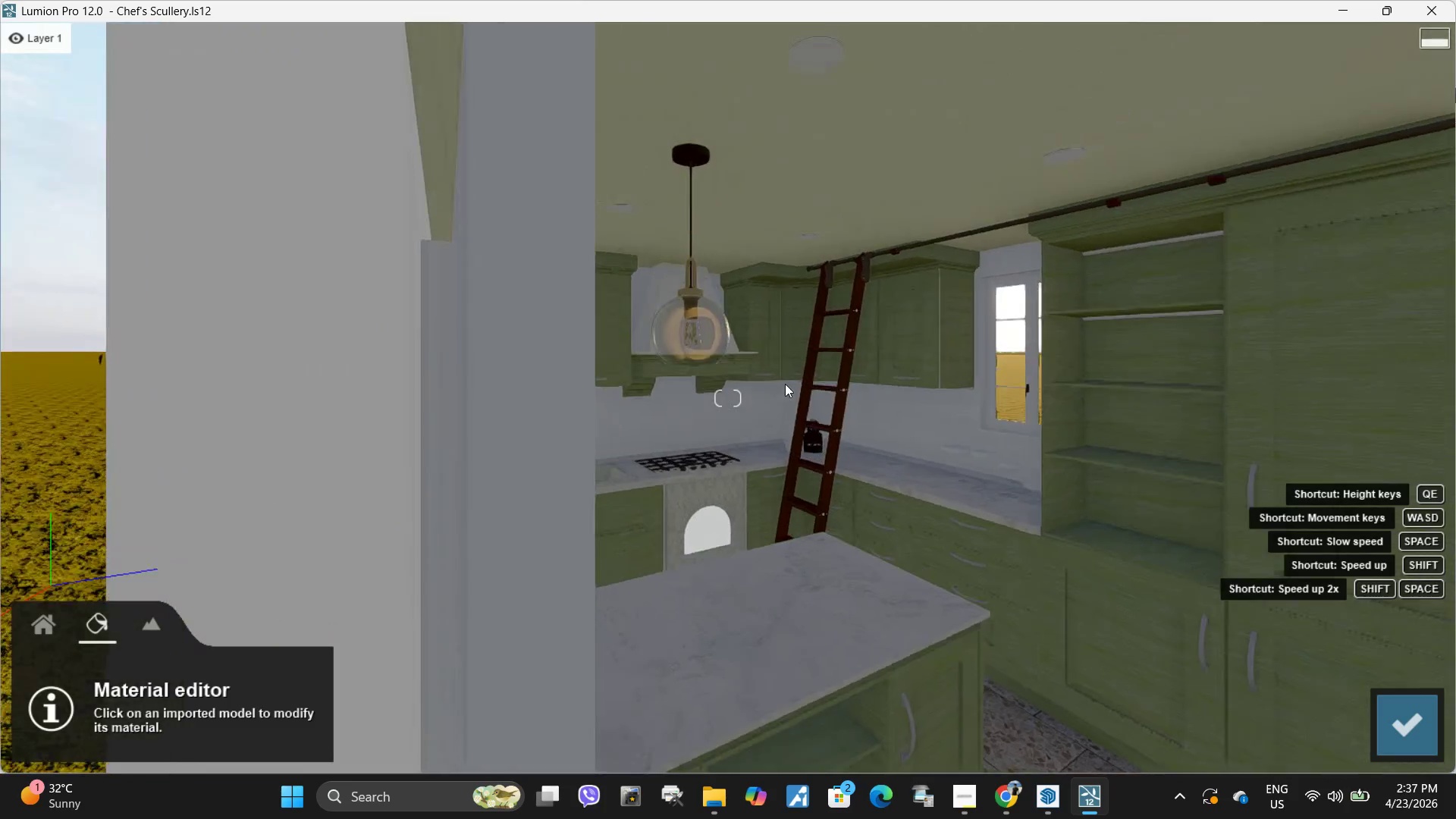 
type(dwsseq)
 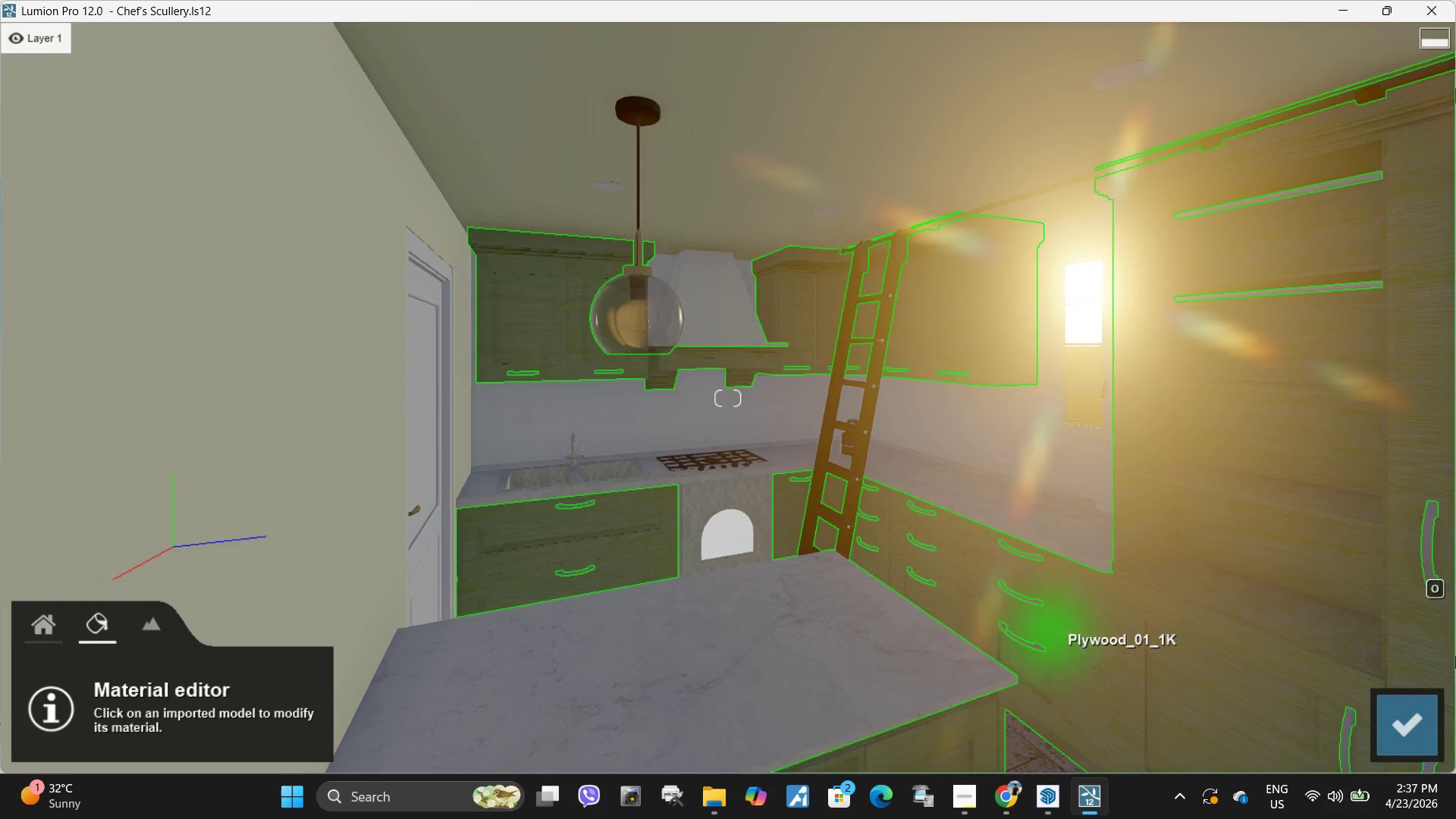 
key(W)
 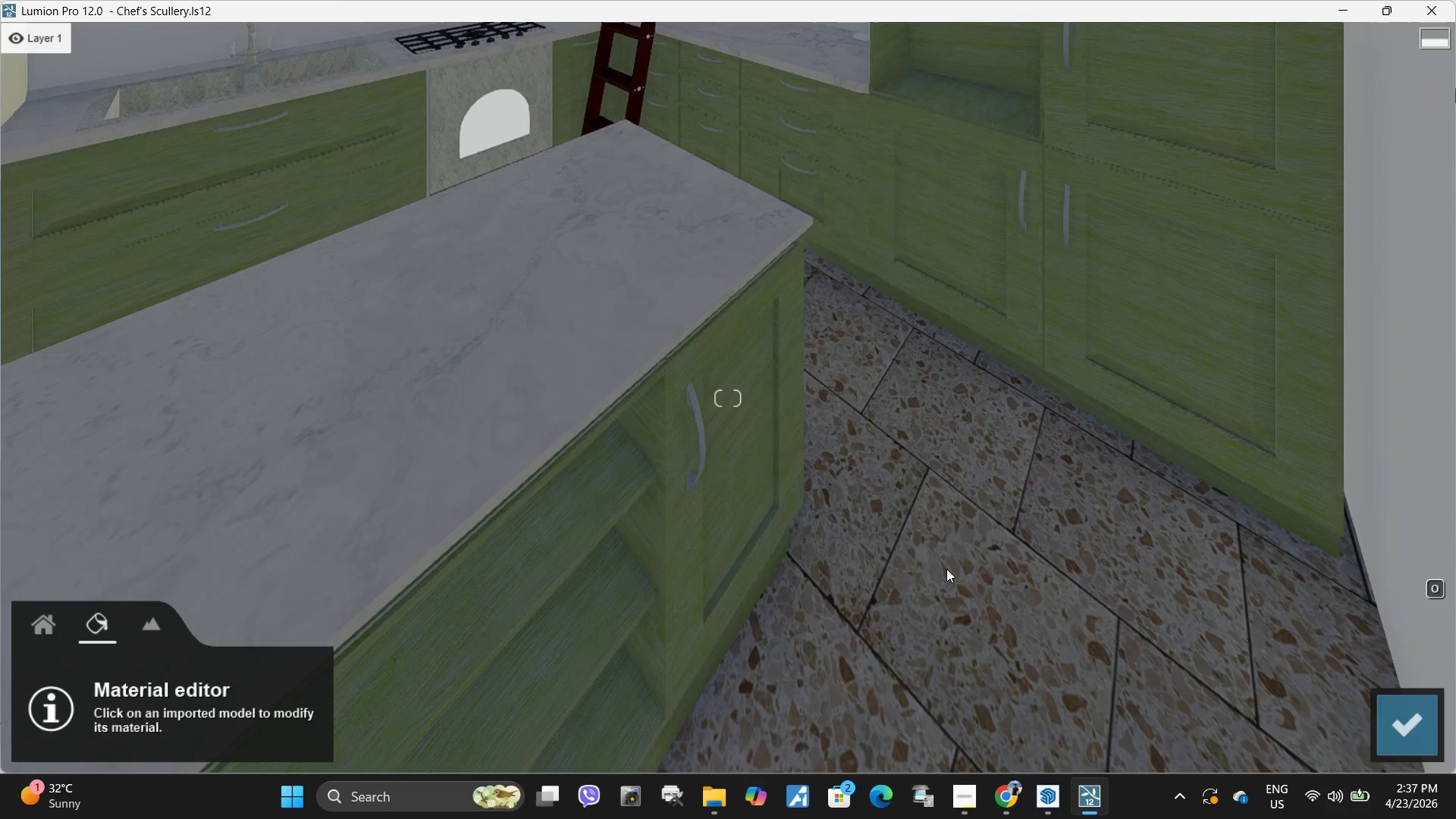 
left_click([947, 569])
 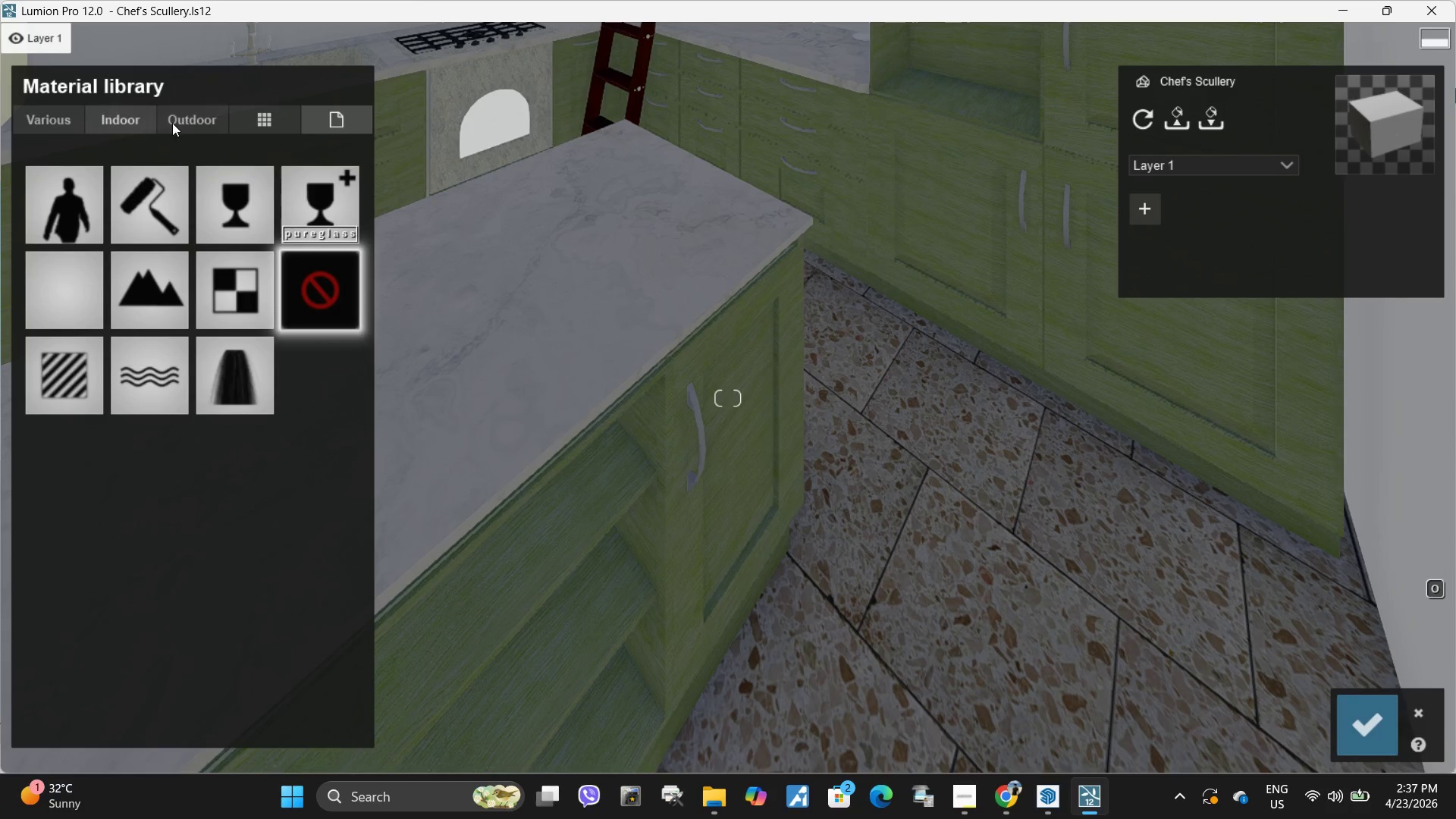 
left_click([127, 122])
 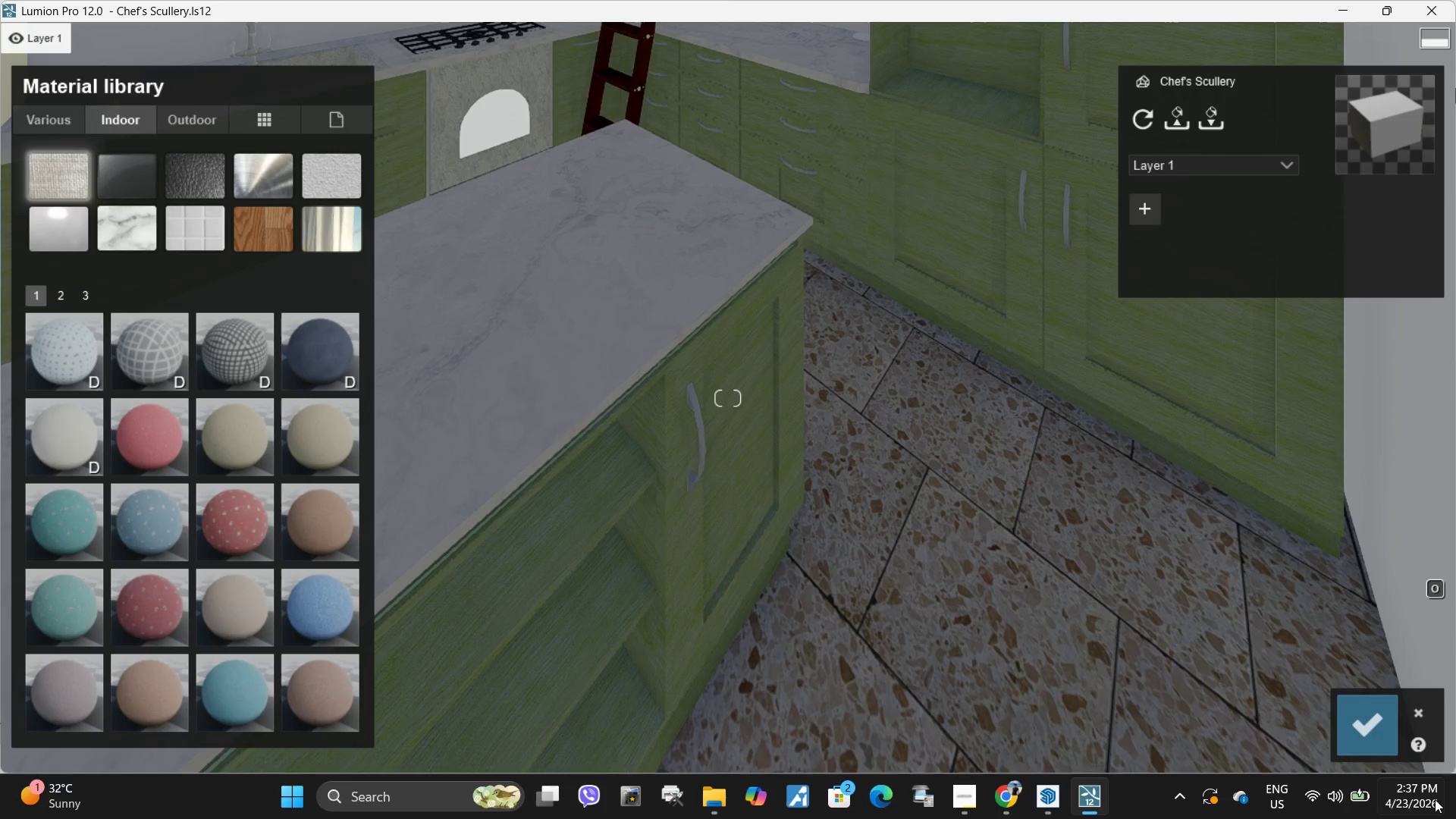 
left_click([1361, 721])
 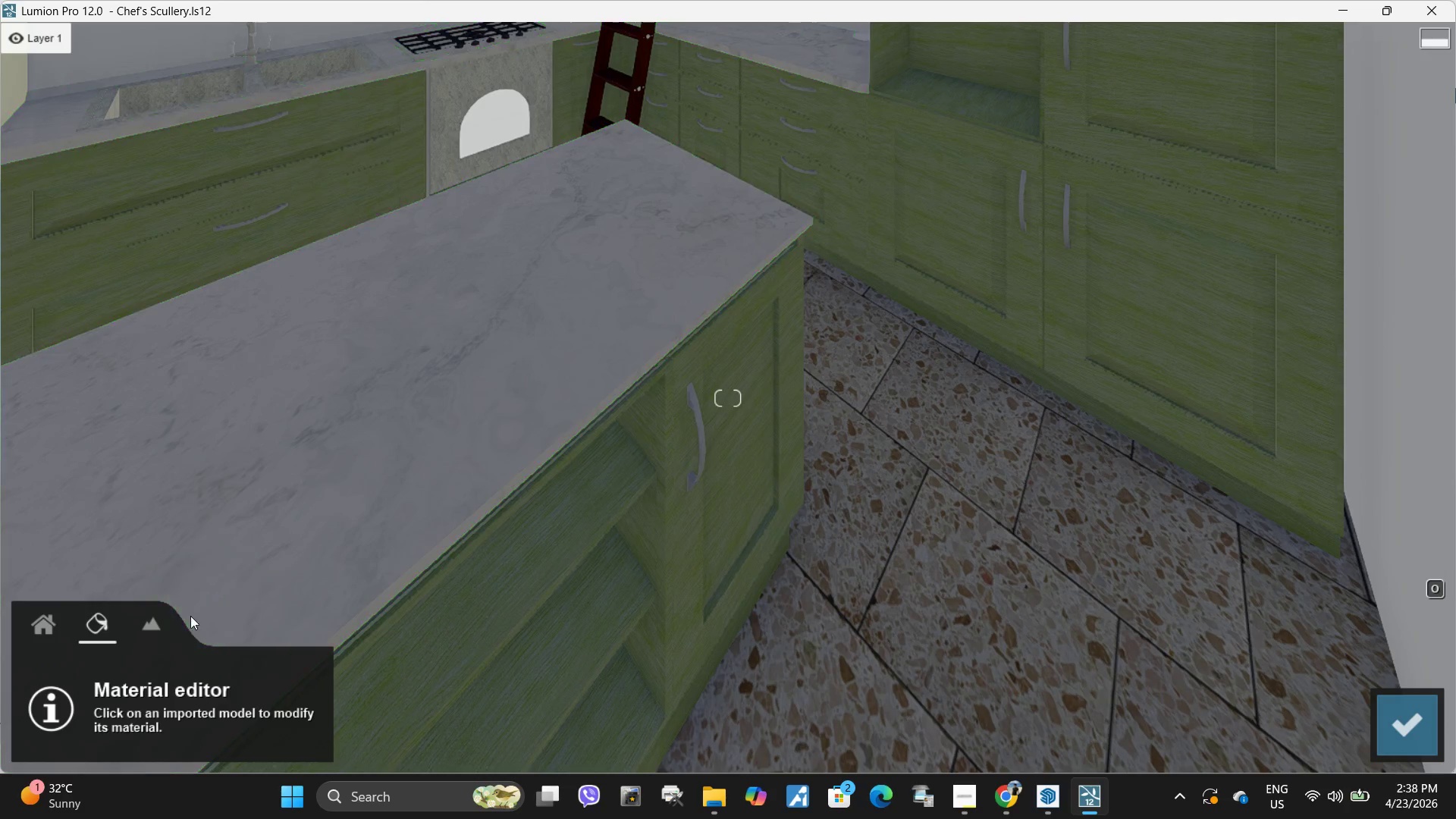 
left_click([1052, 519])
 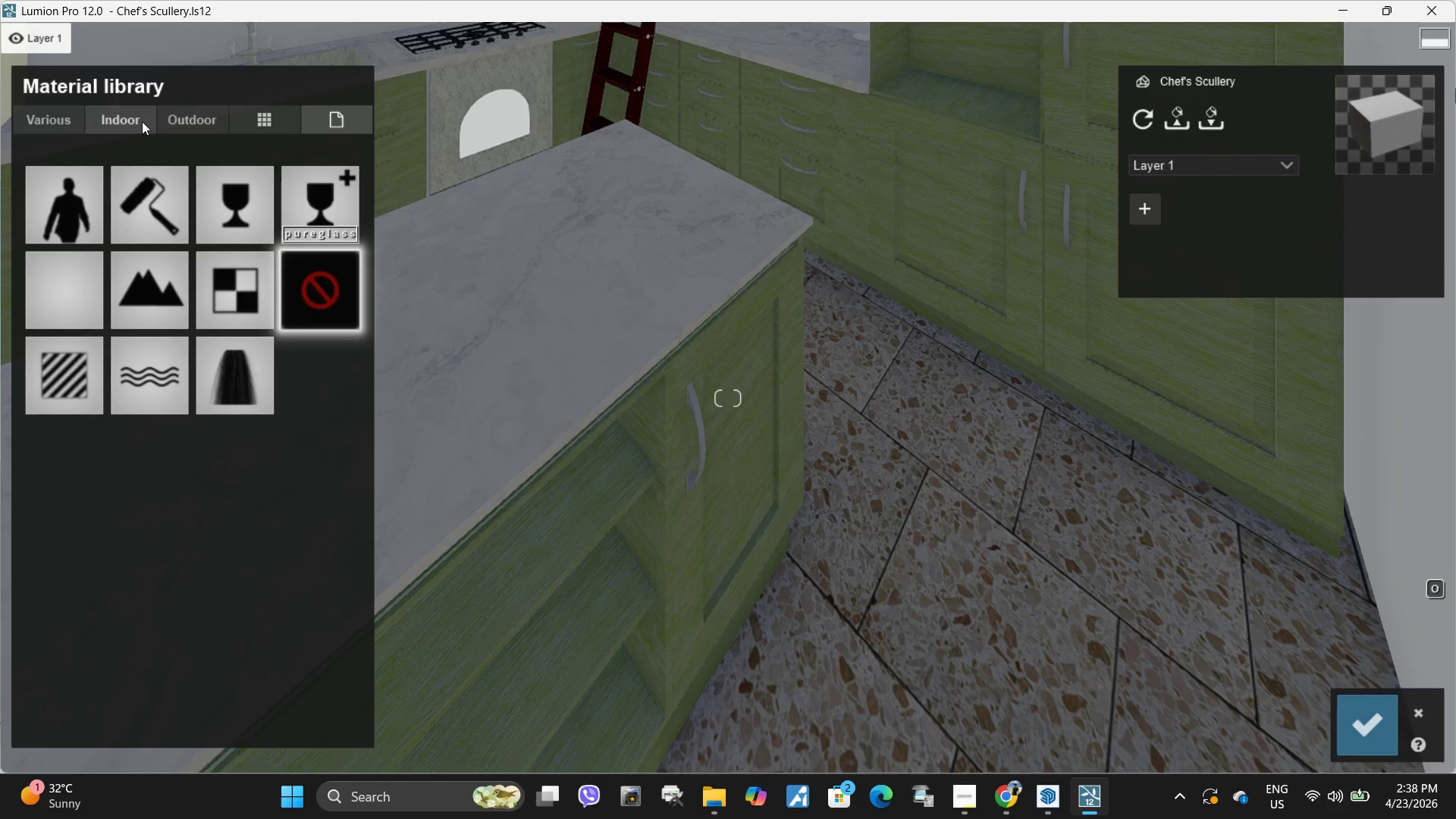 
left_click([49, 367])
 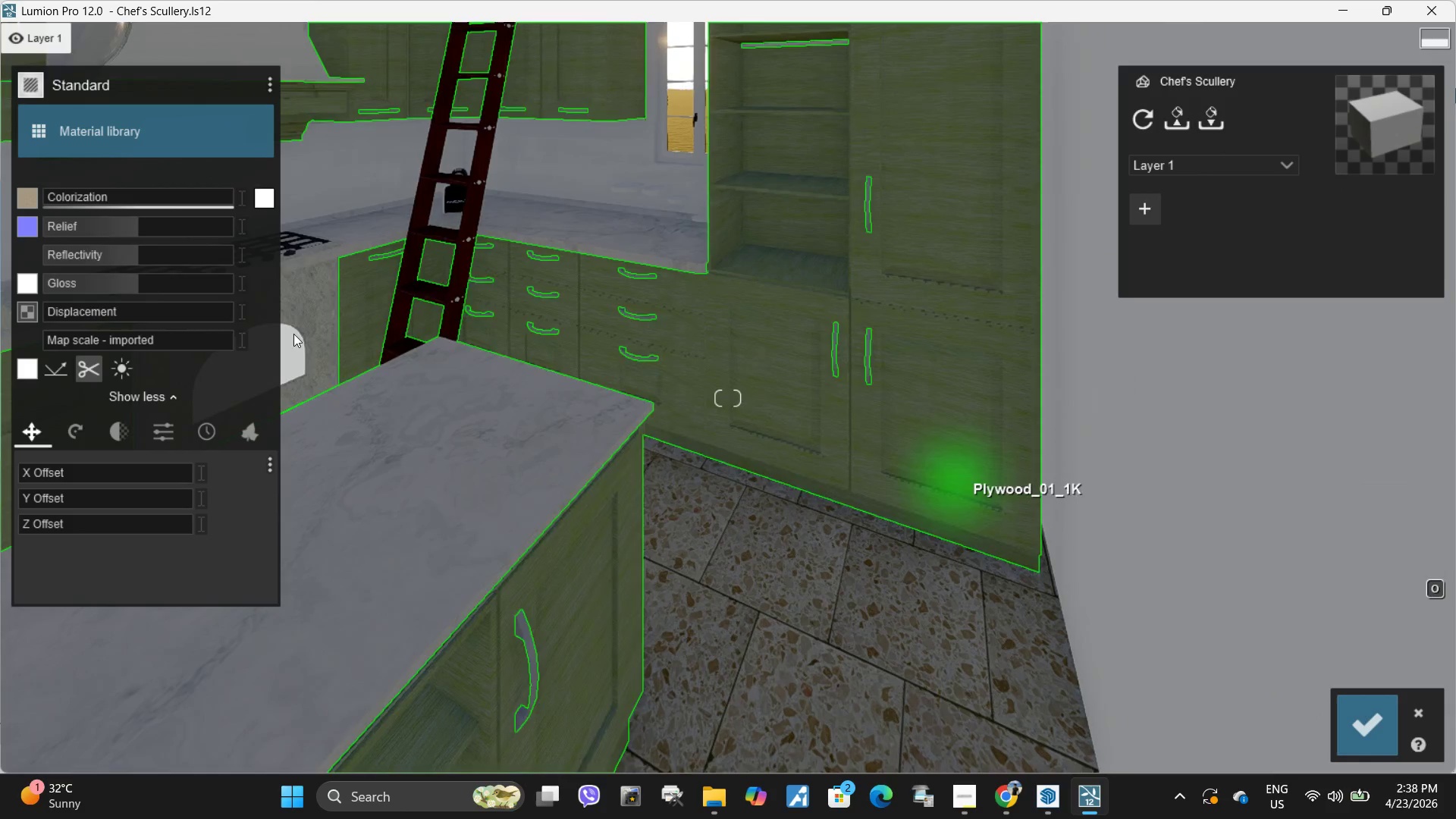 
left_click_drag(start_coordinate=[117, 284], to_coordinate=[101, 275])
 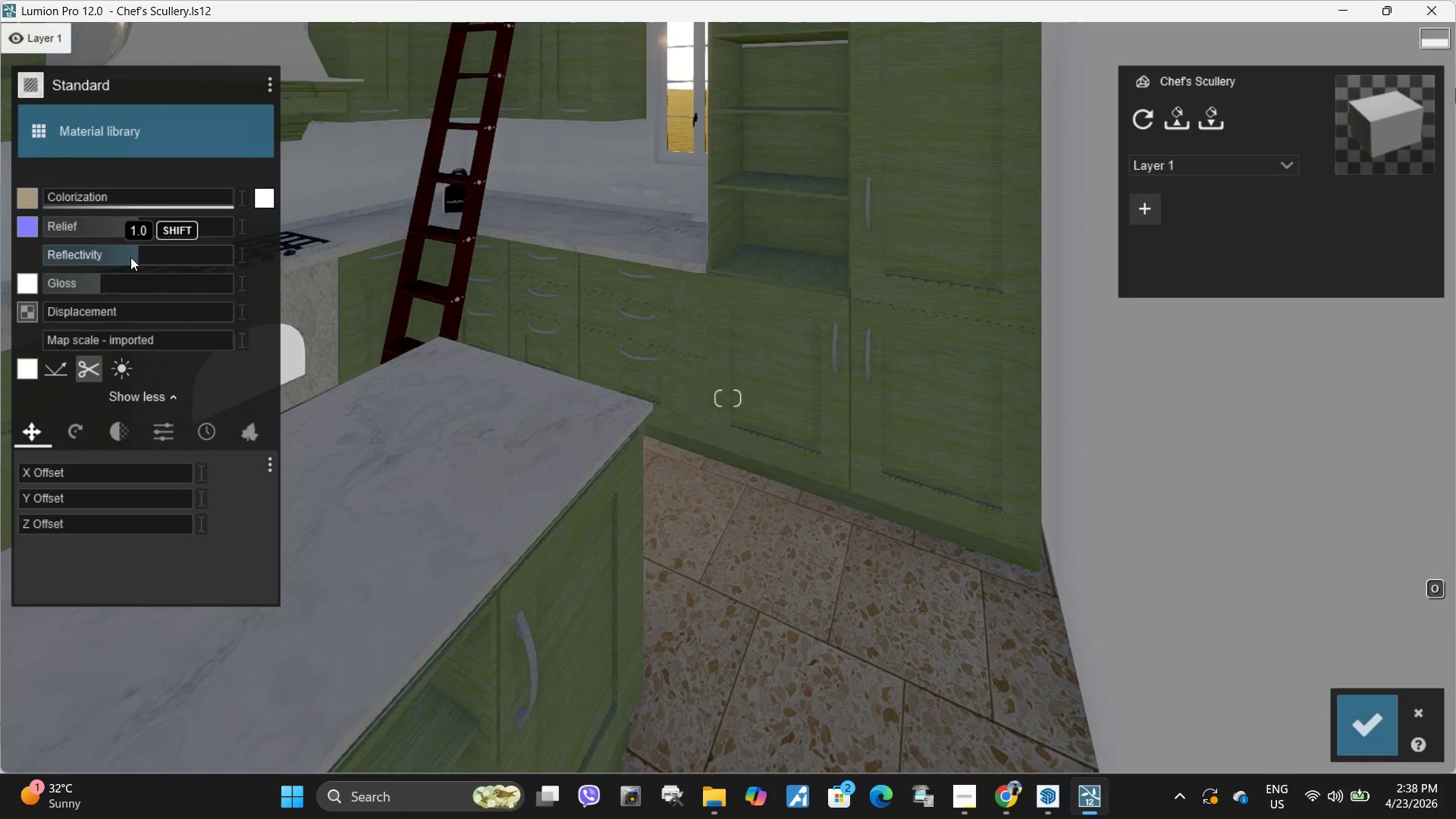 
left_click_drag(start_coordinate=[130, 257], to_coordinate=[156, 251])
 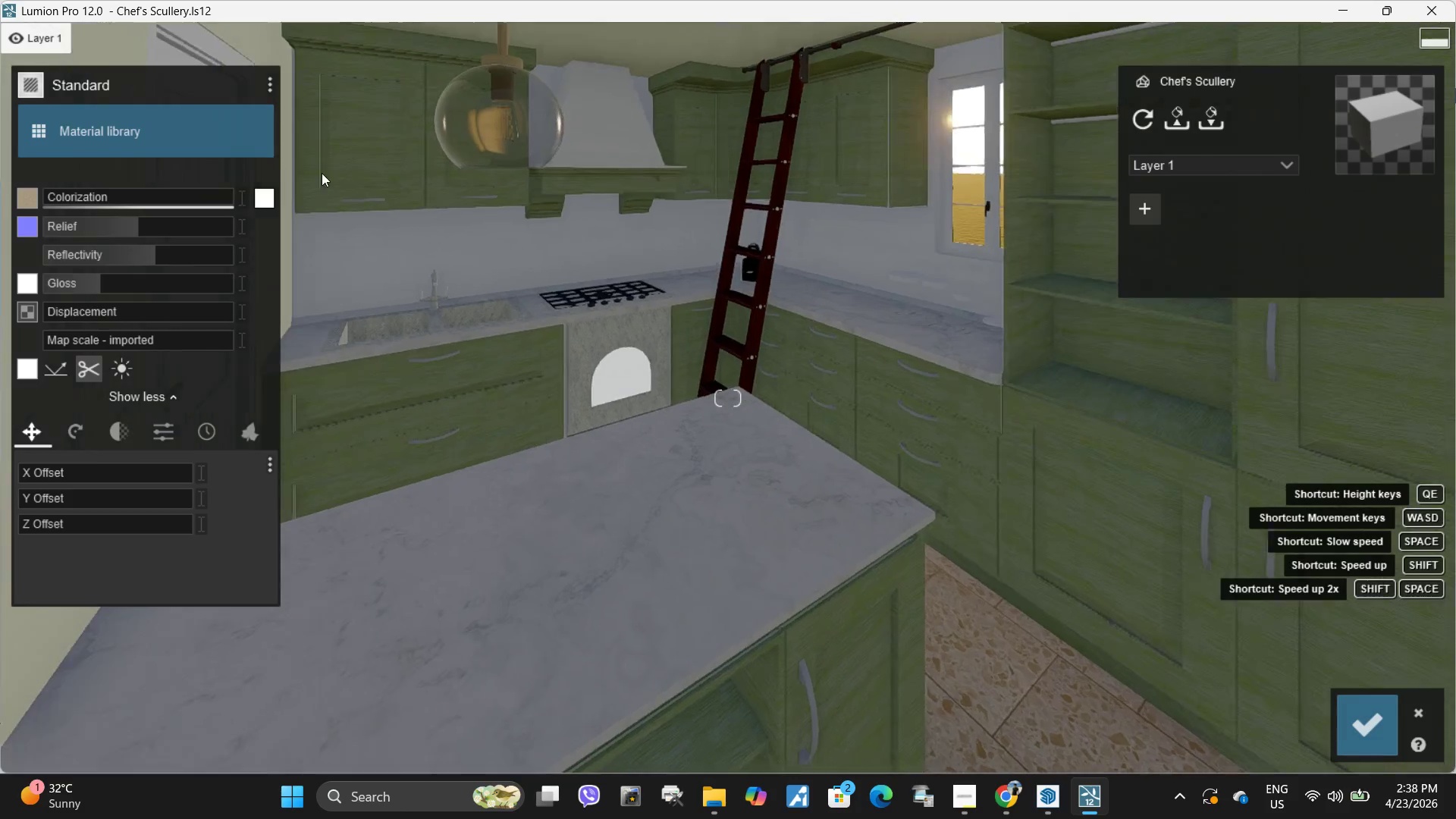 
left_click([184, 143])
 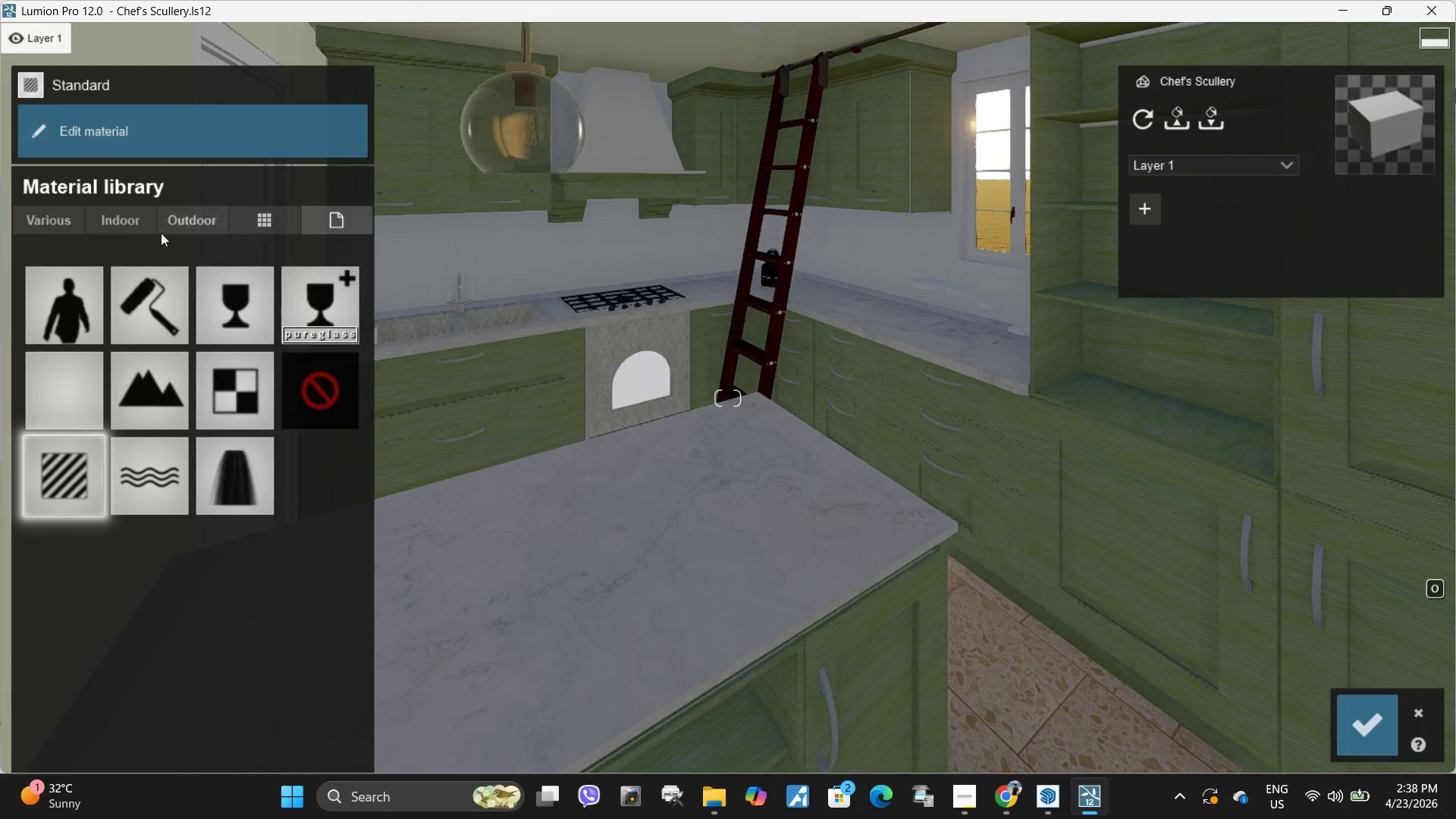 
left_click([130, 230])
 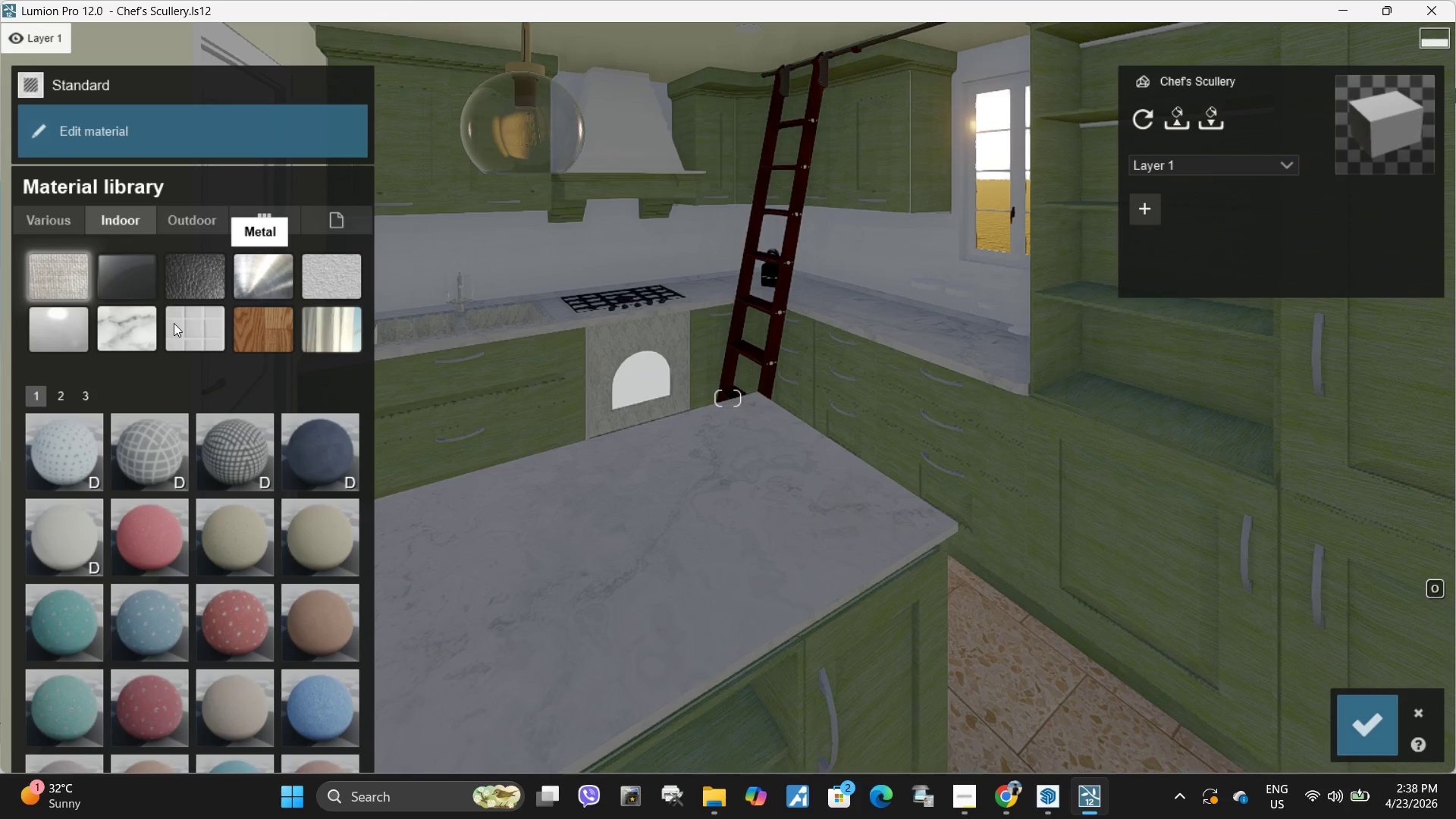 
left_click_drag(start_coordinate=[138, 326], to_coordinate=[190, 331])
 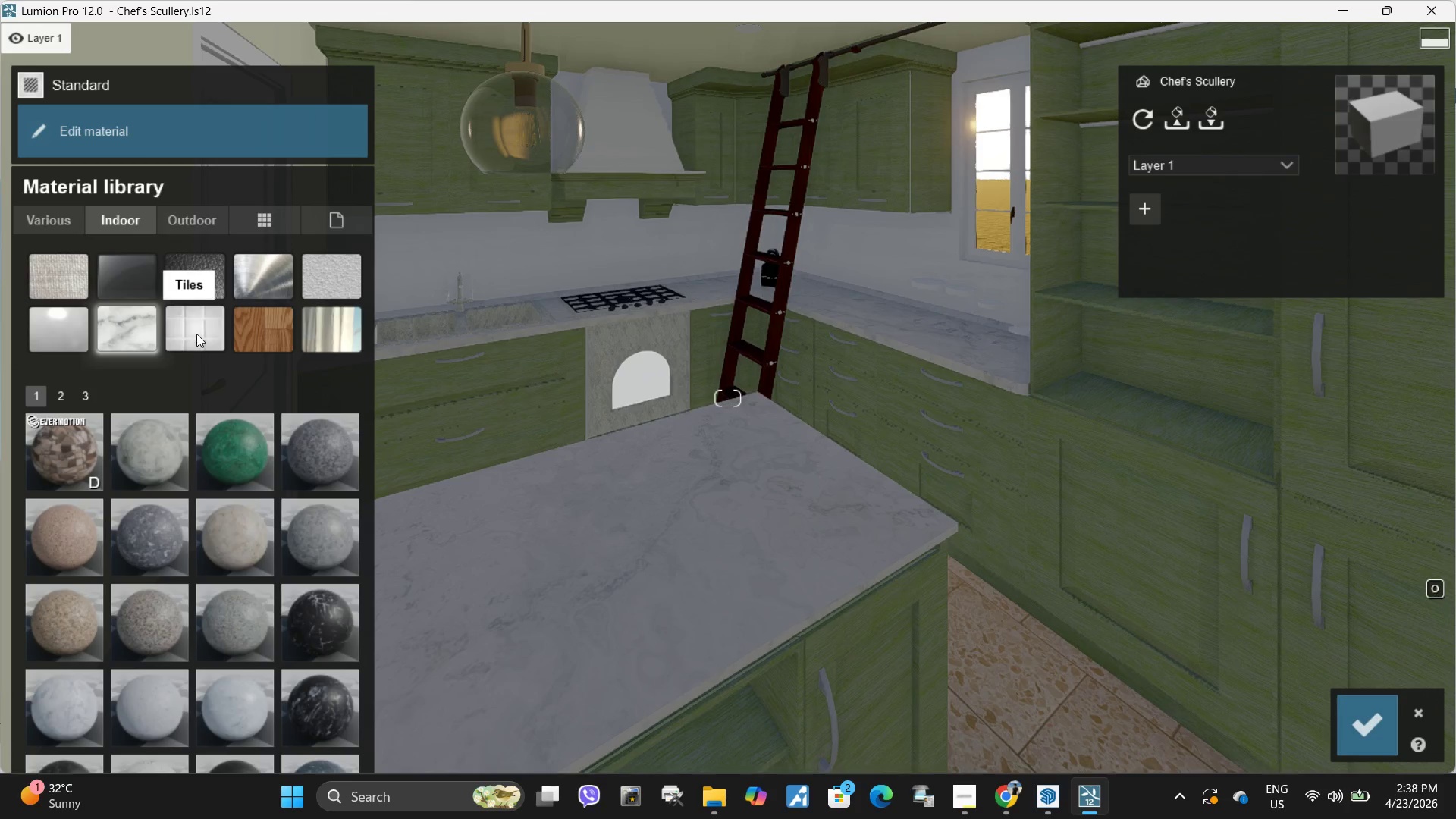 
left_click([196, 334])
 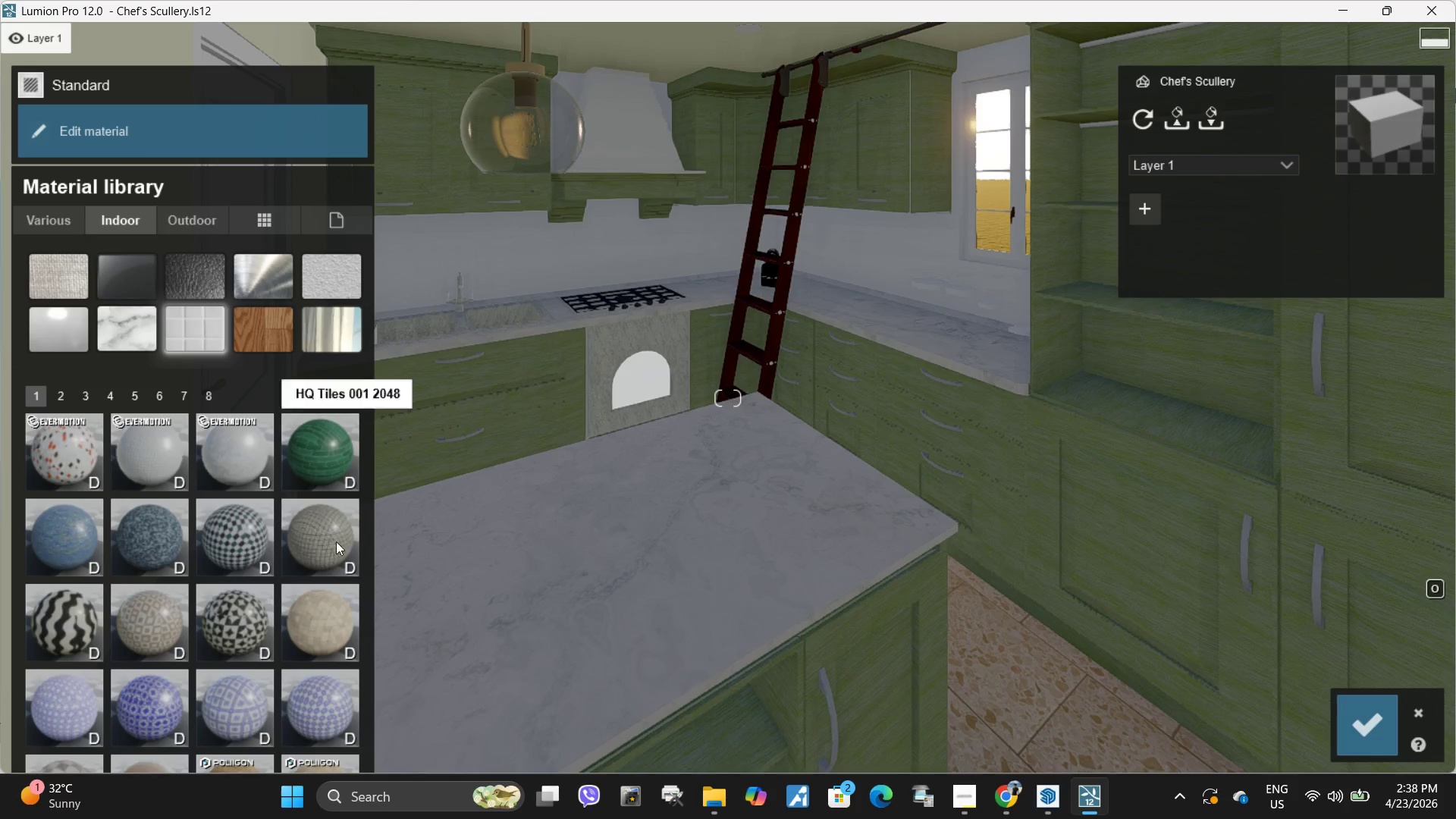 
left_click([304, 633])
 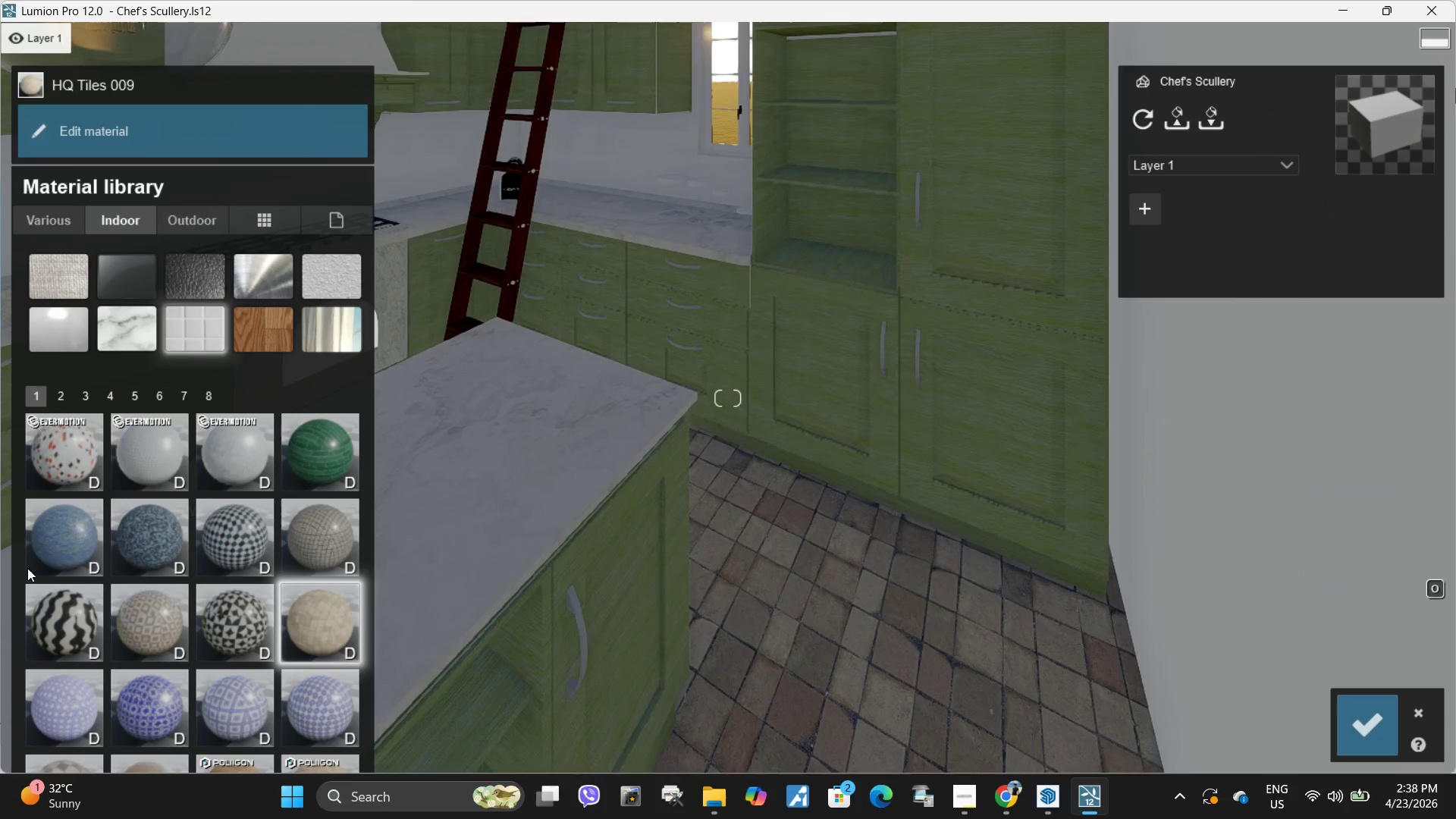 
left_click([164, 626])
 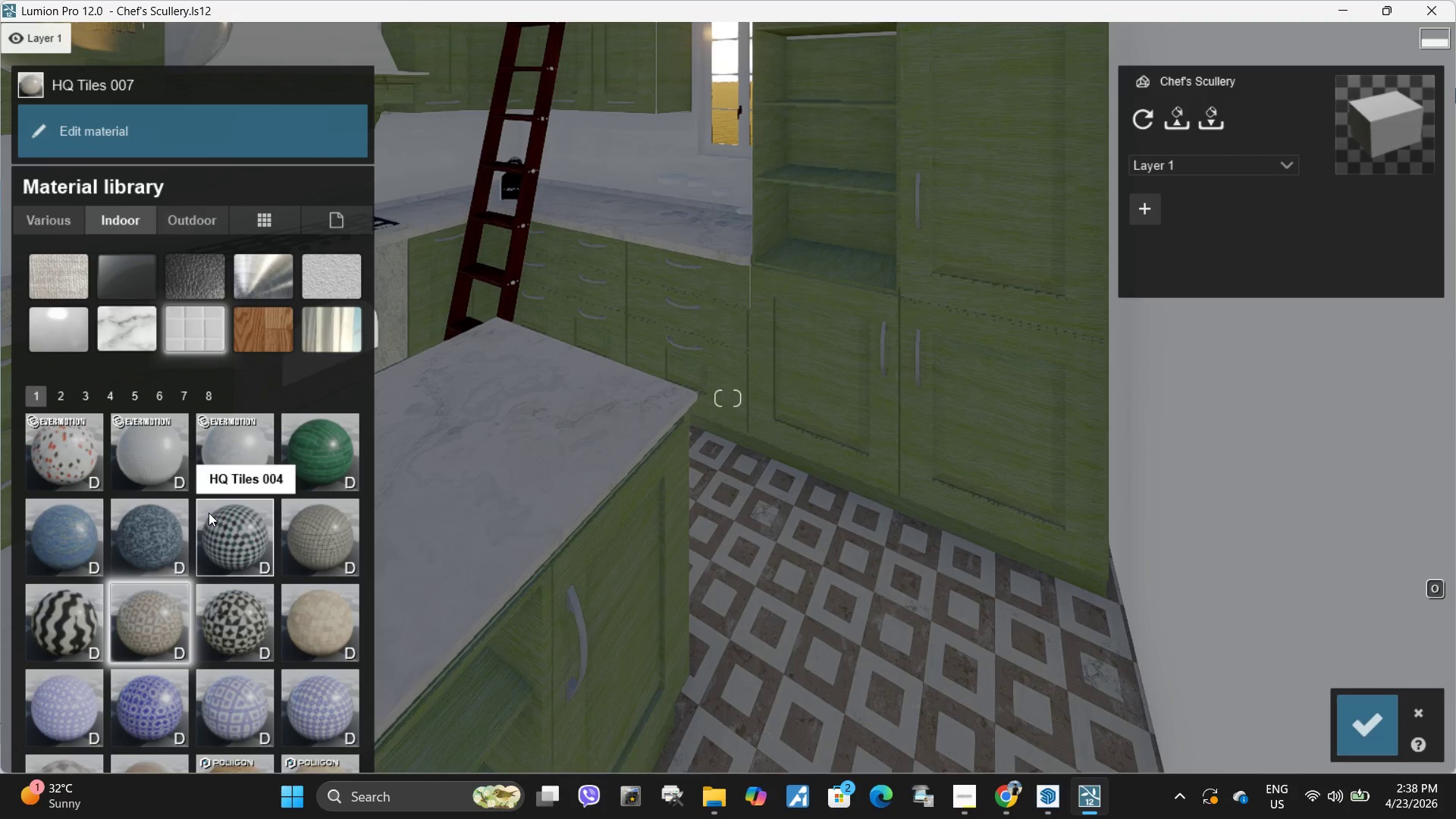 
scroll: coordinate [209, 513], scroll_direction: down, amount: 4.0
 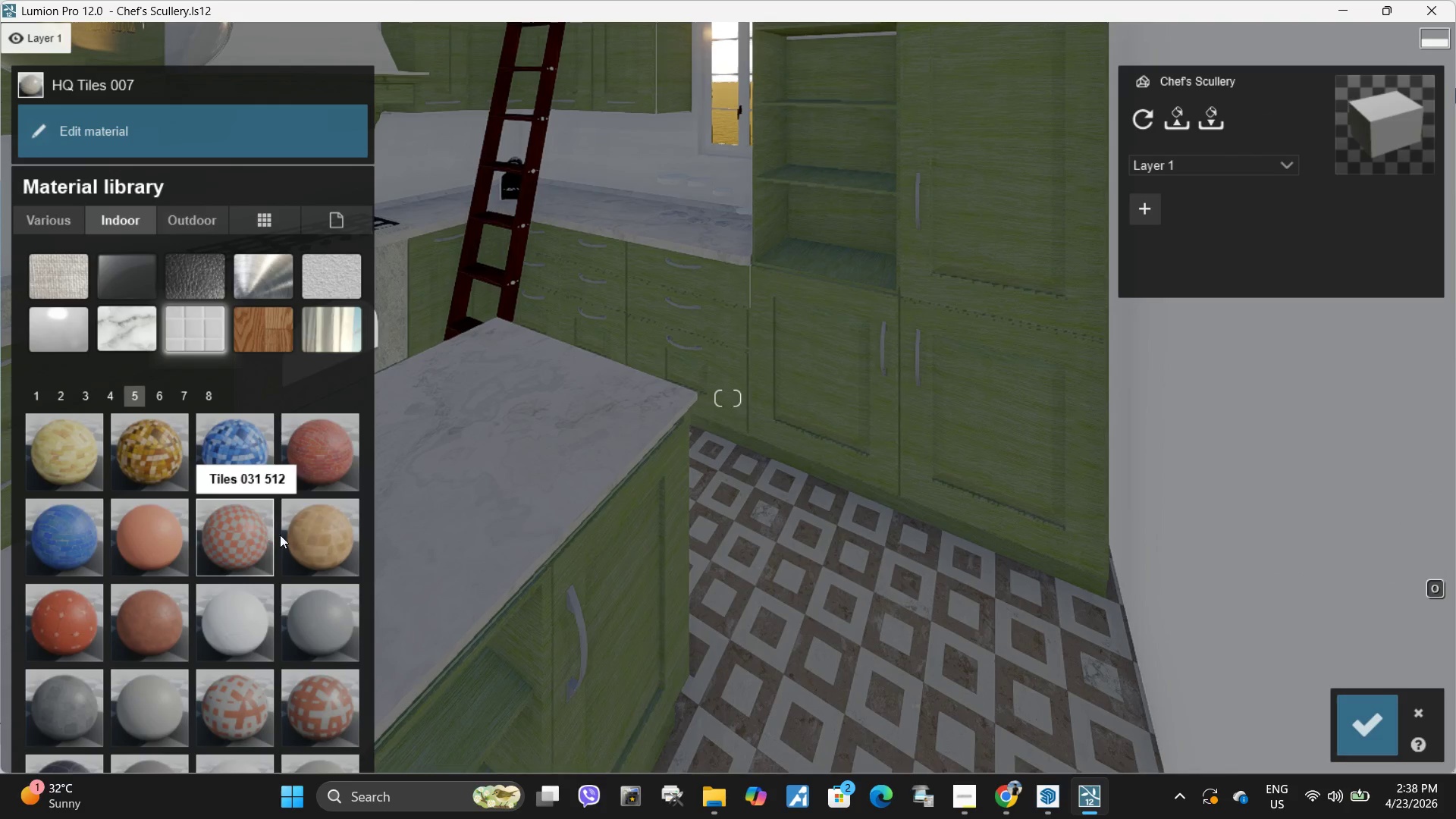 
left_click([297, 538])
 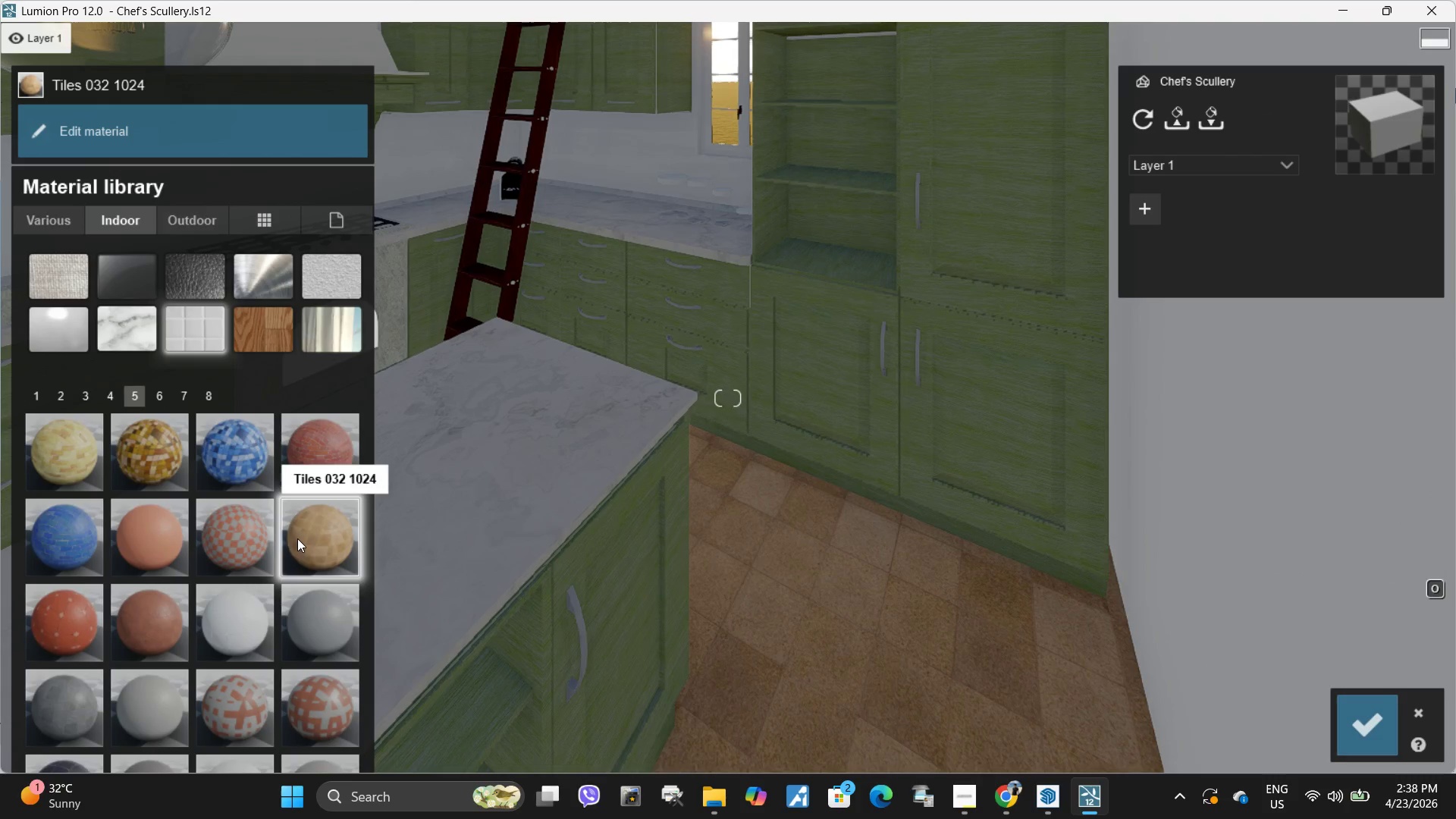 
scroll: coordinate [229, 530], scroll_direction: up, amount: 8.0
 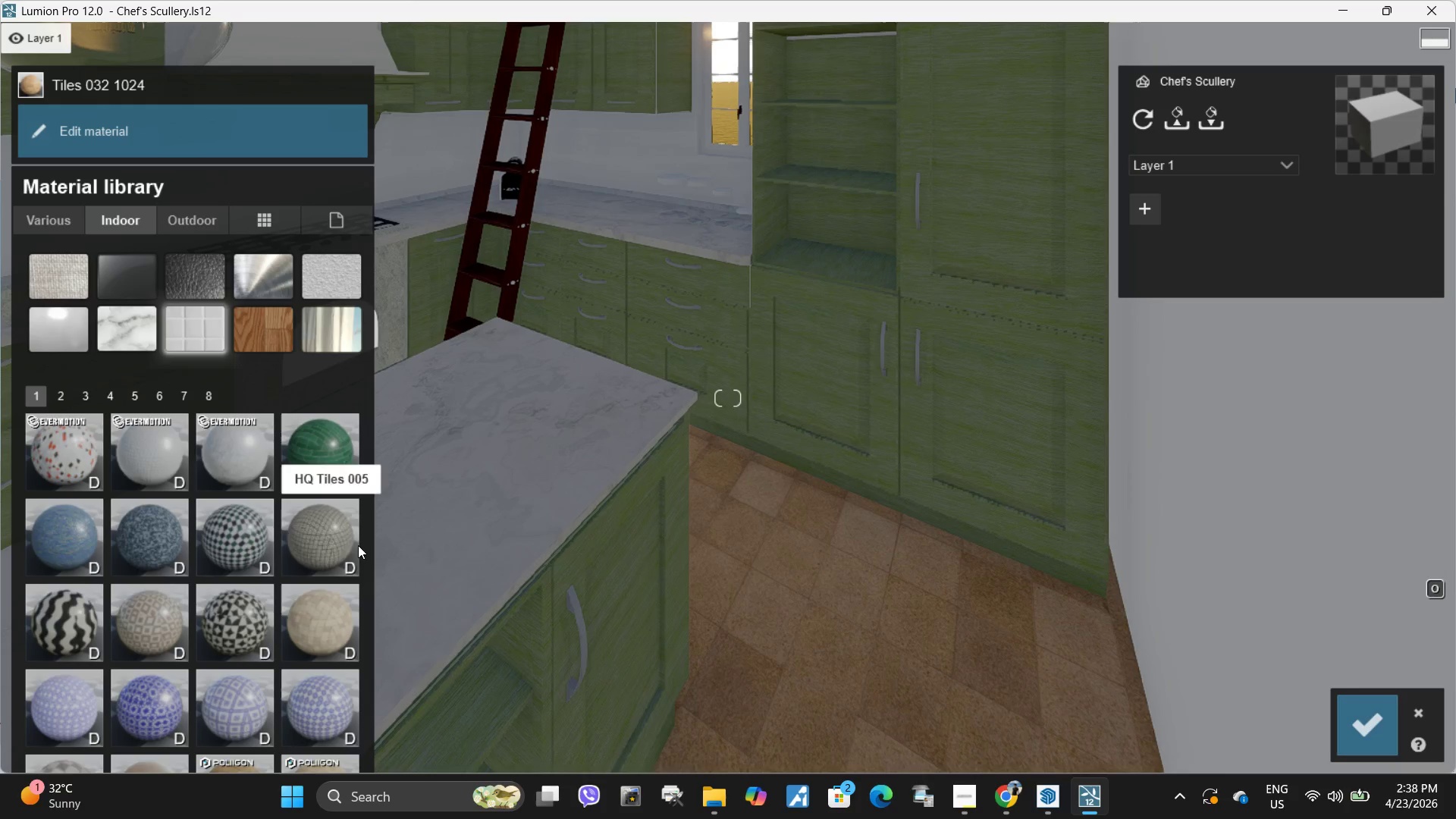 
left_click([334, 538])
 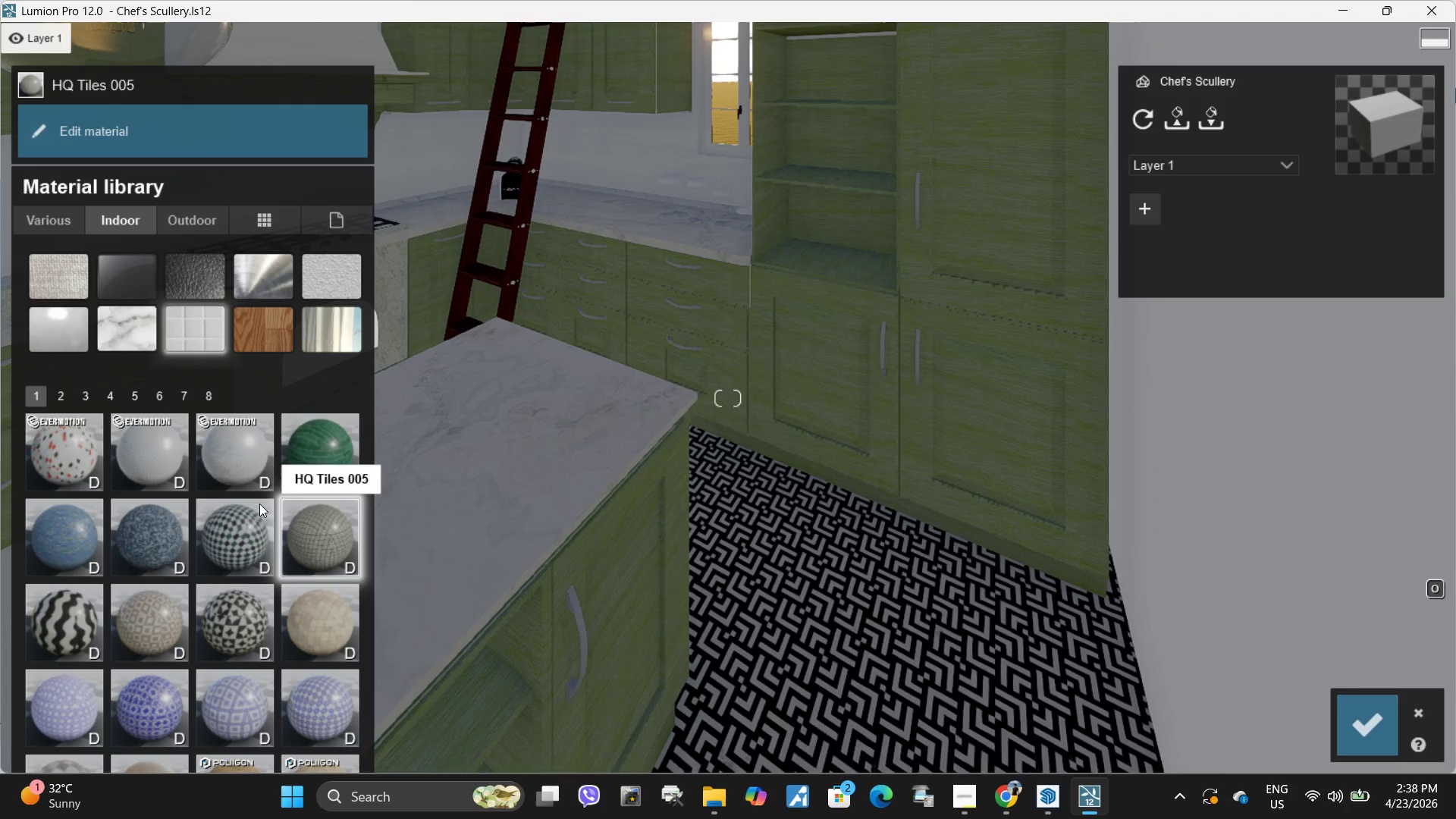 
scroll: coordinate [253, 503], scroll_direction: down, amount: 1.0
 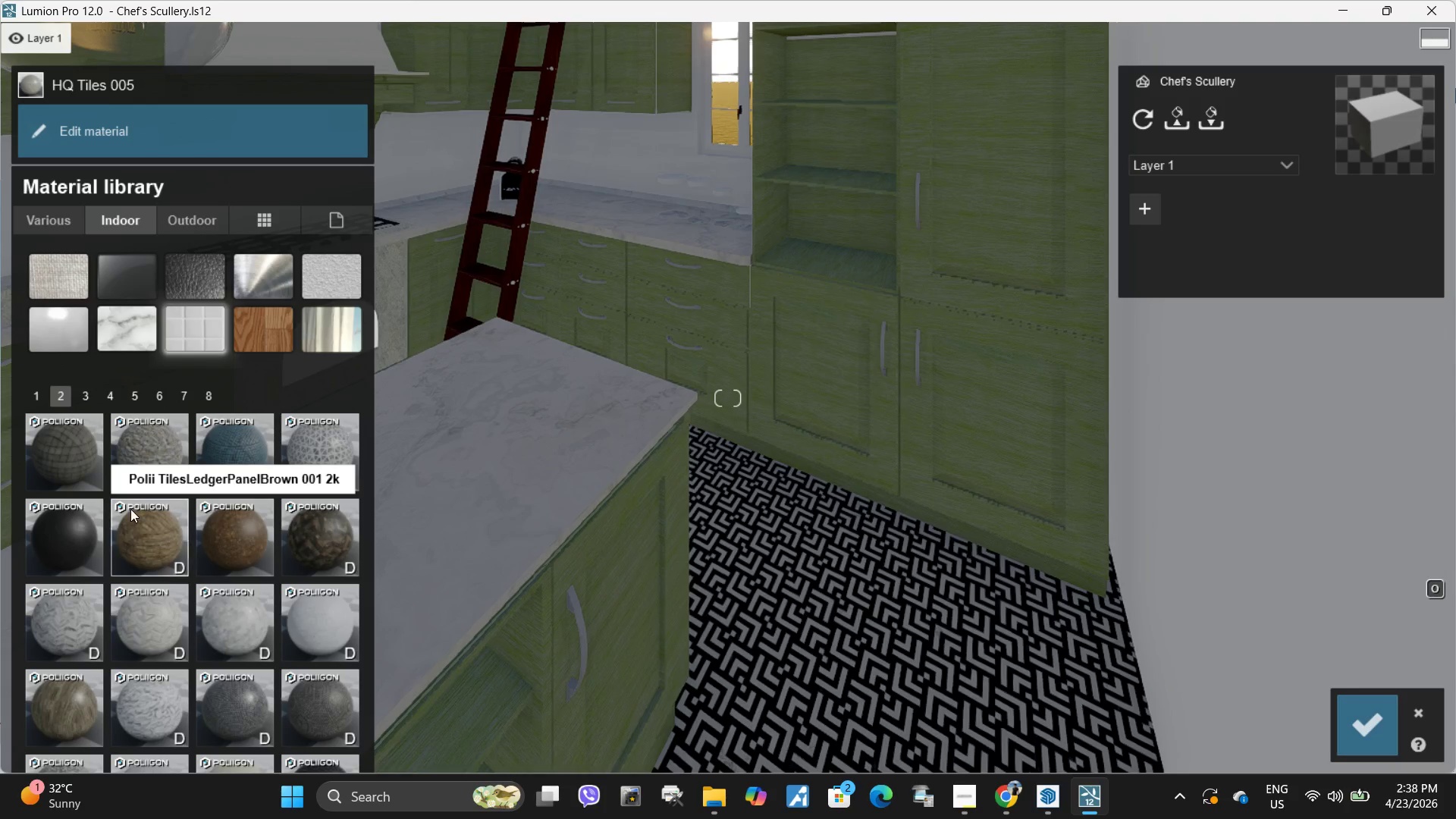 
left_click([33, 394])
 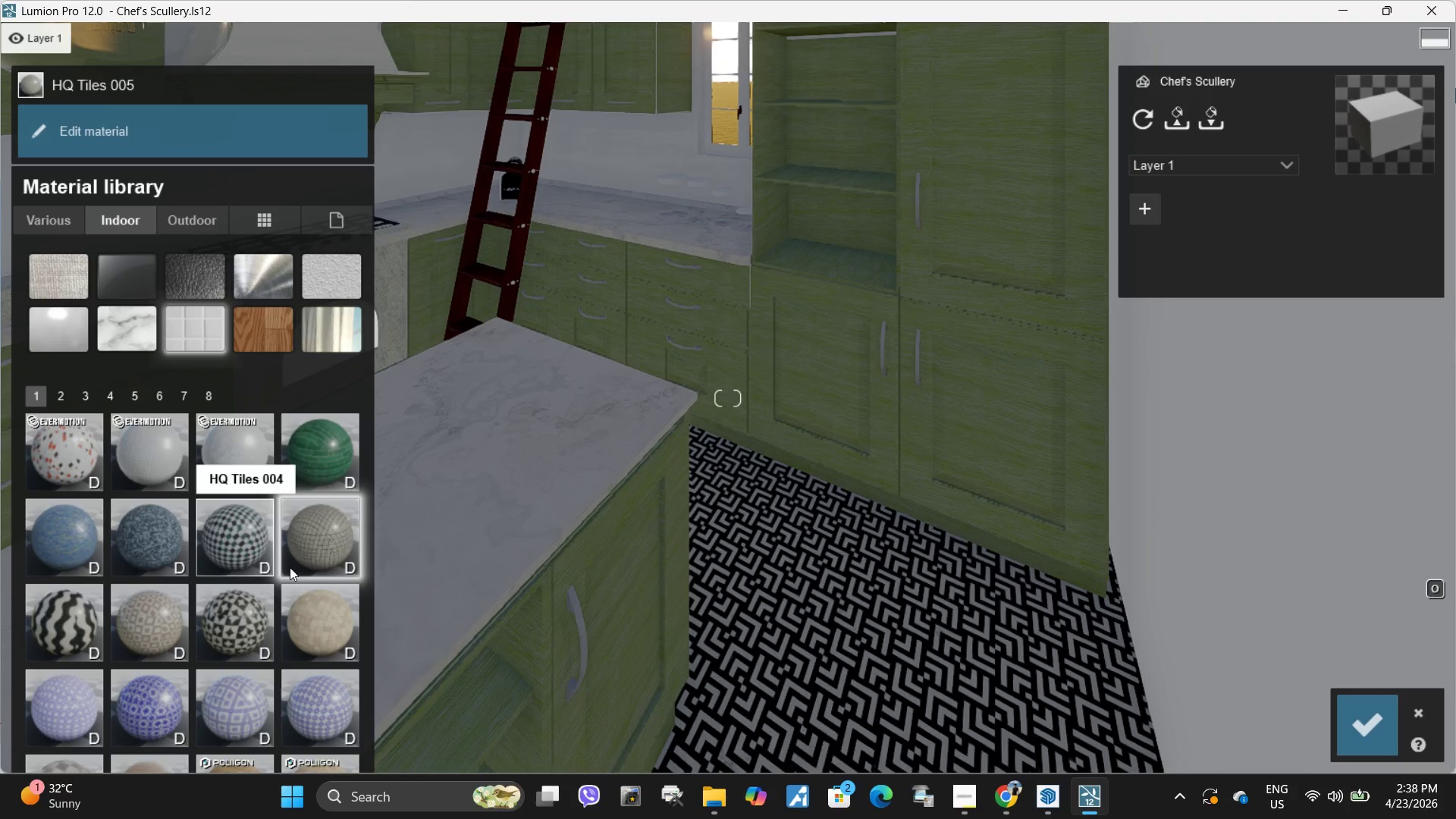 
scroll: coordinate [83, 450], scroll_direction: up, amount: 2.0
 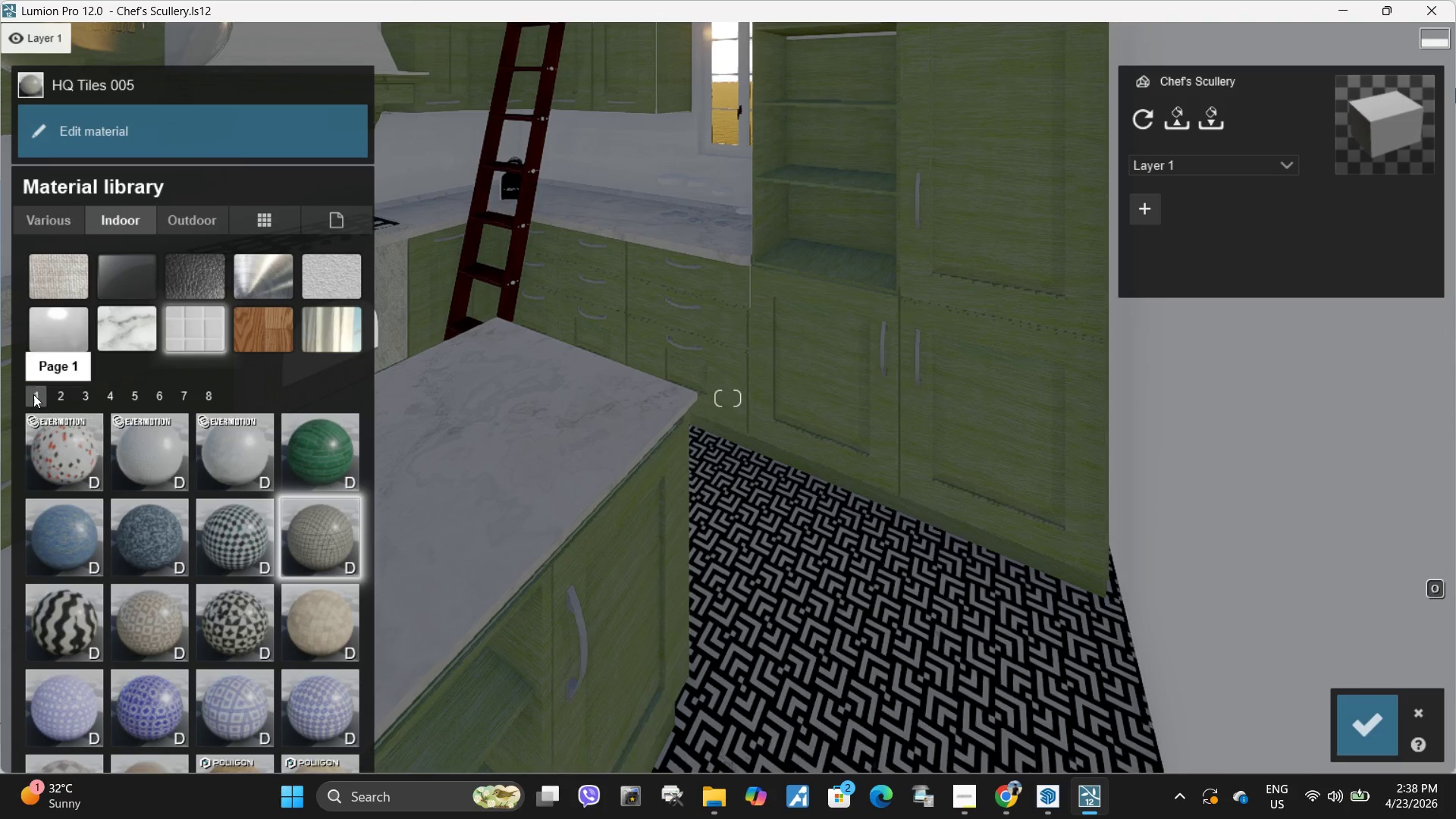 
left_click([323, 623])
 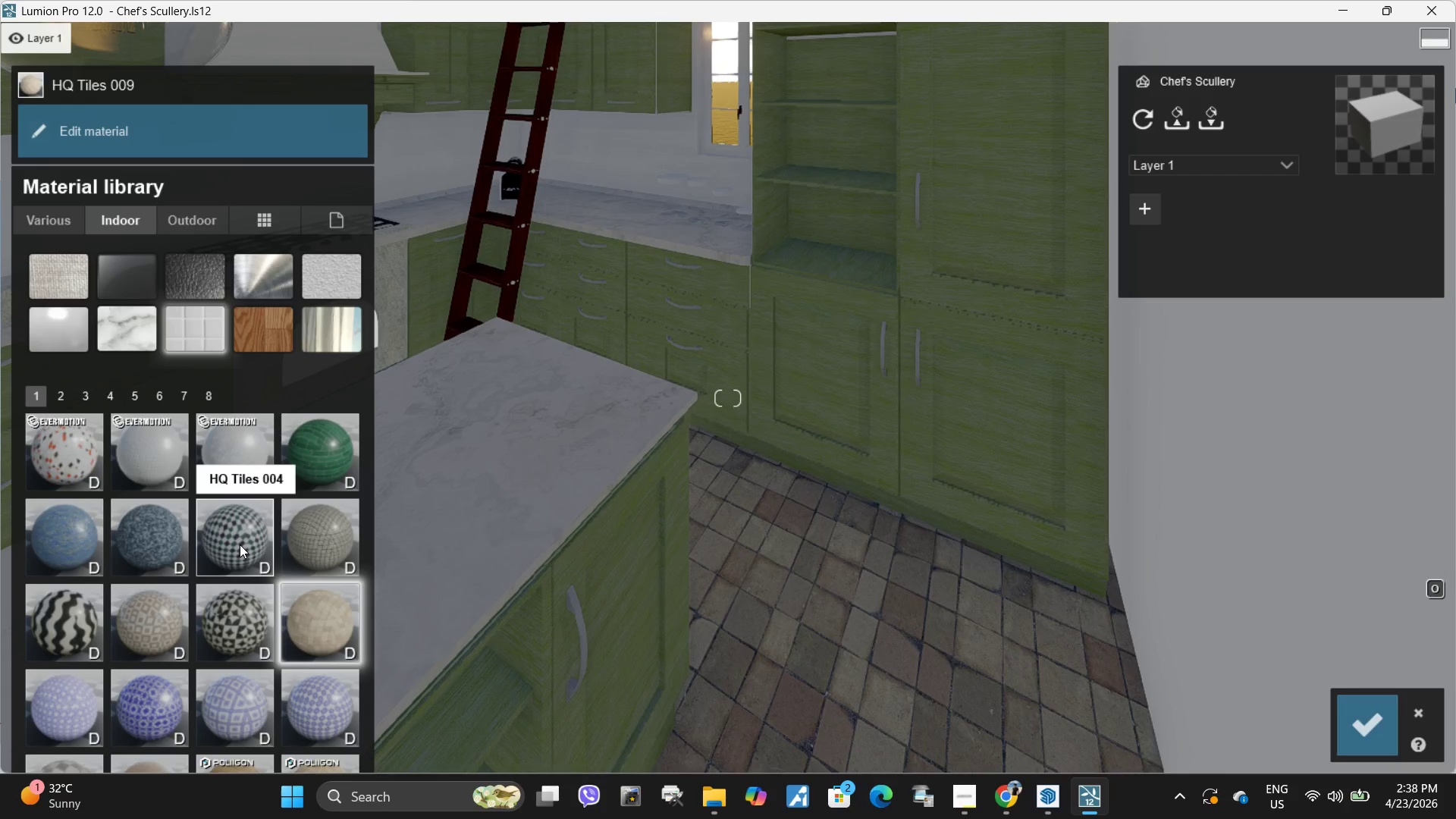 
scroll: coordinate [267, 585], scroll_direction: down, amount: 3.0
 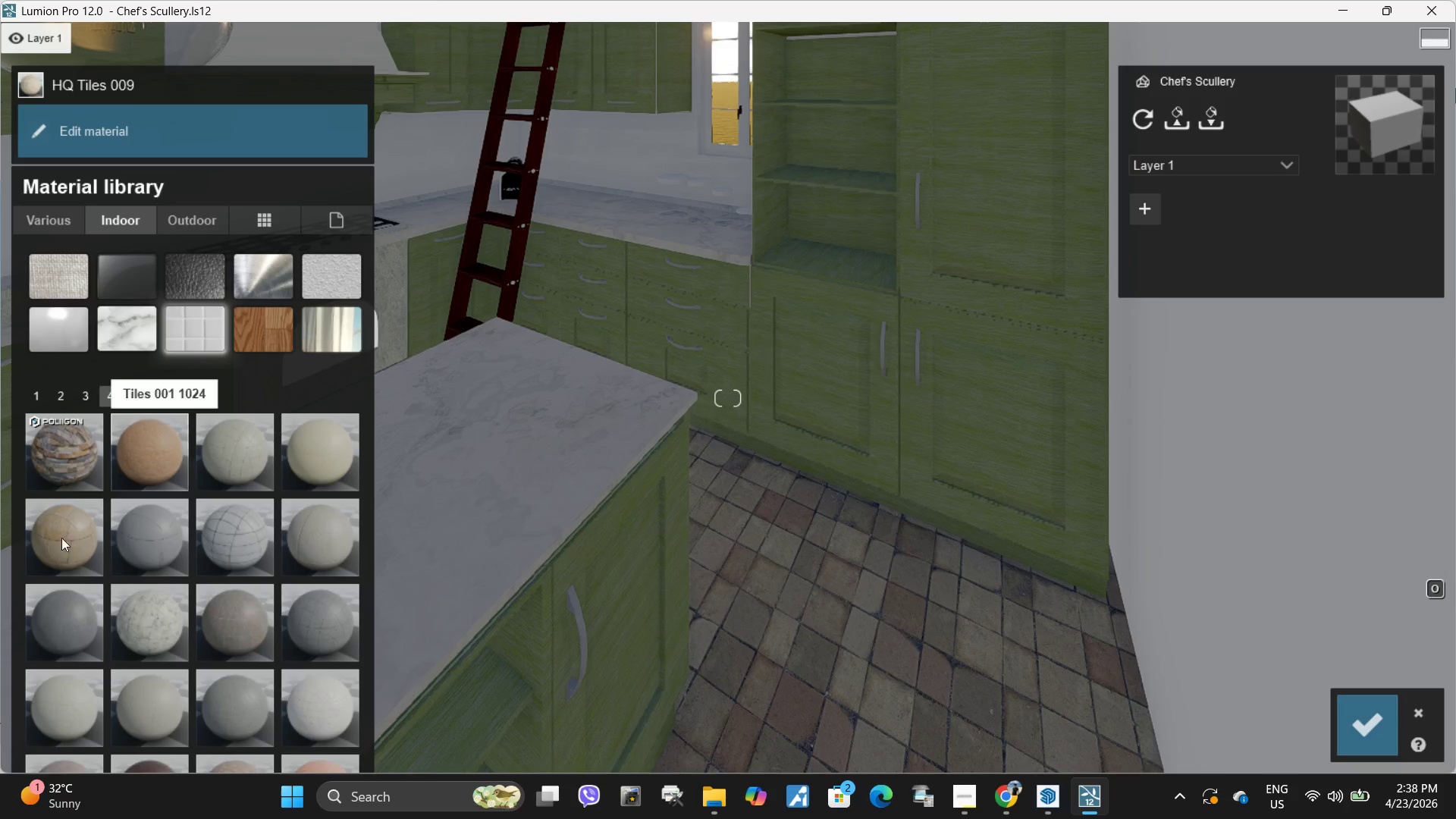 
left_click([64, 548])
 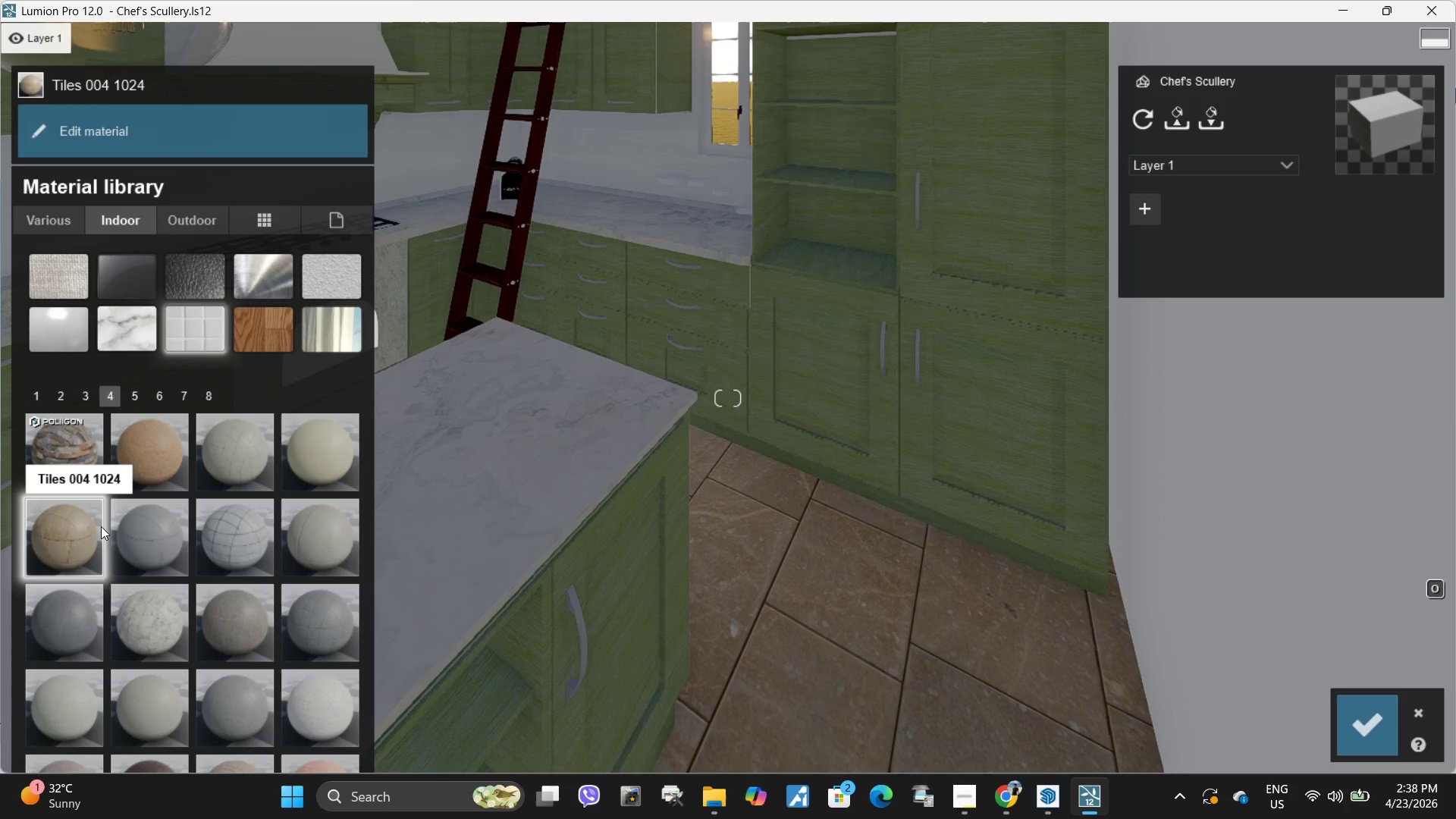 
left_click([215, 618])
 